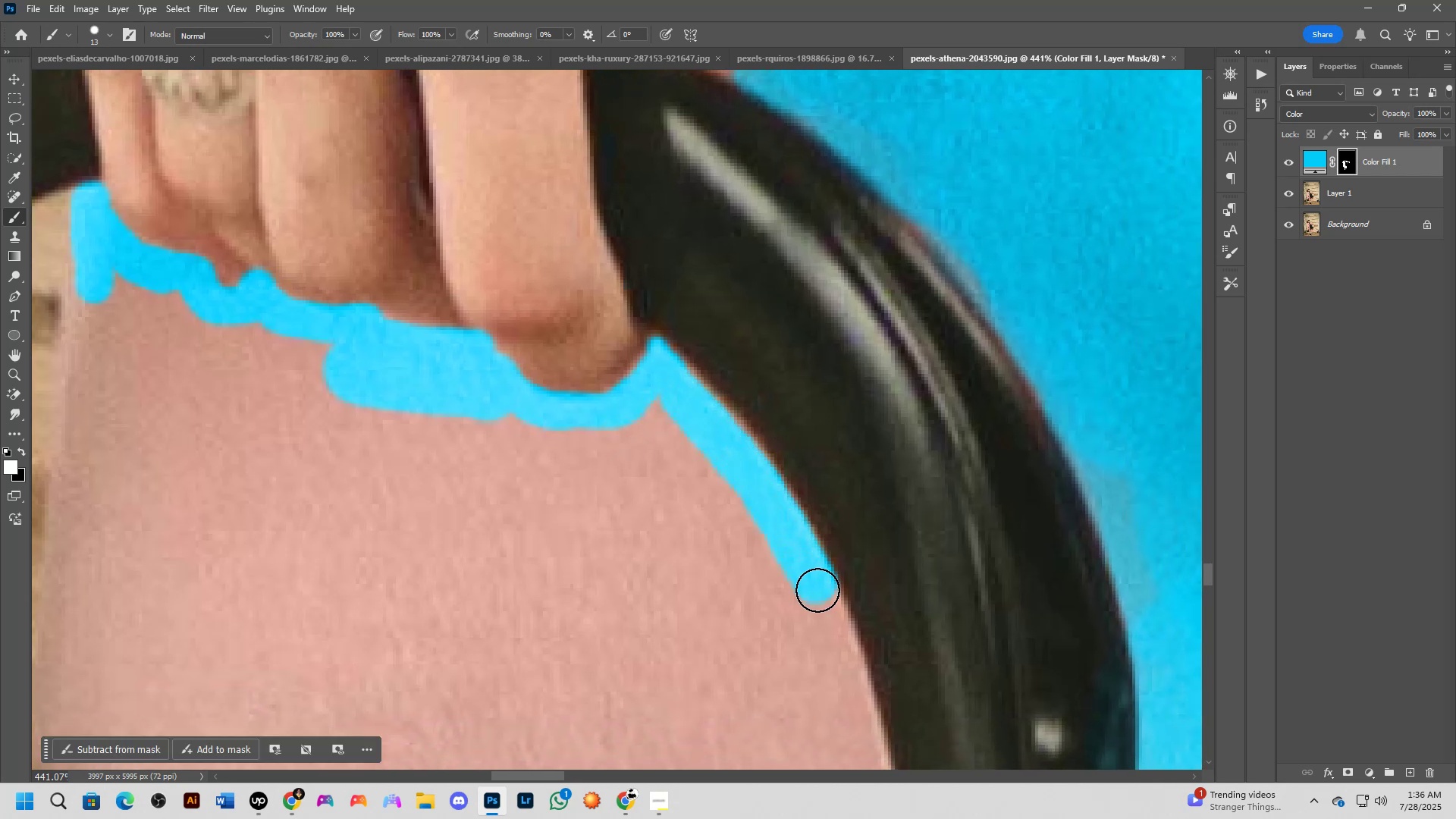 
hold_key(key=Space, duration=0.49)
 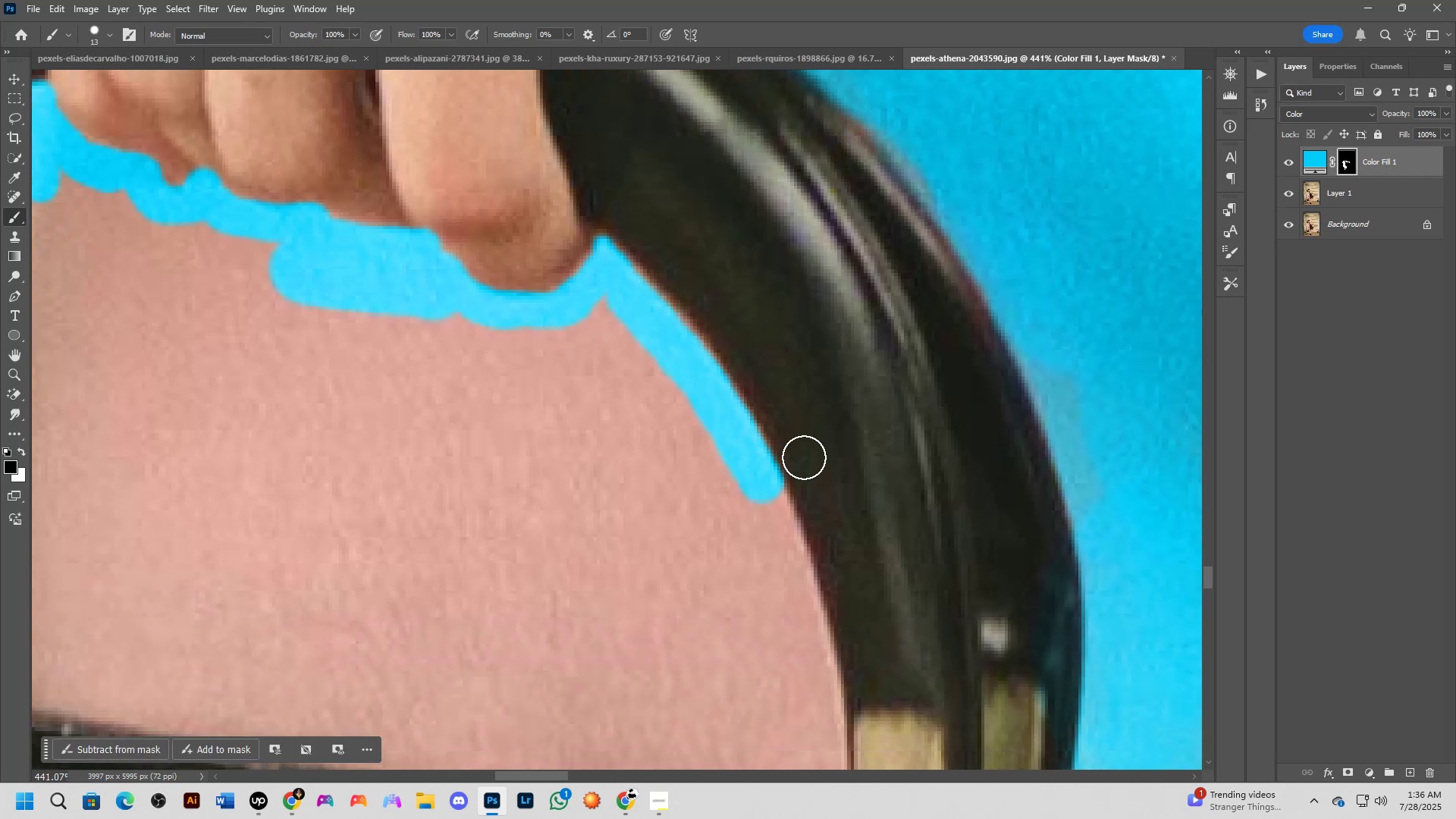 
left_click_drag(start_coordinate=[809, 578], to_coordinate=[755, 477])
 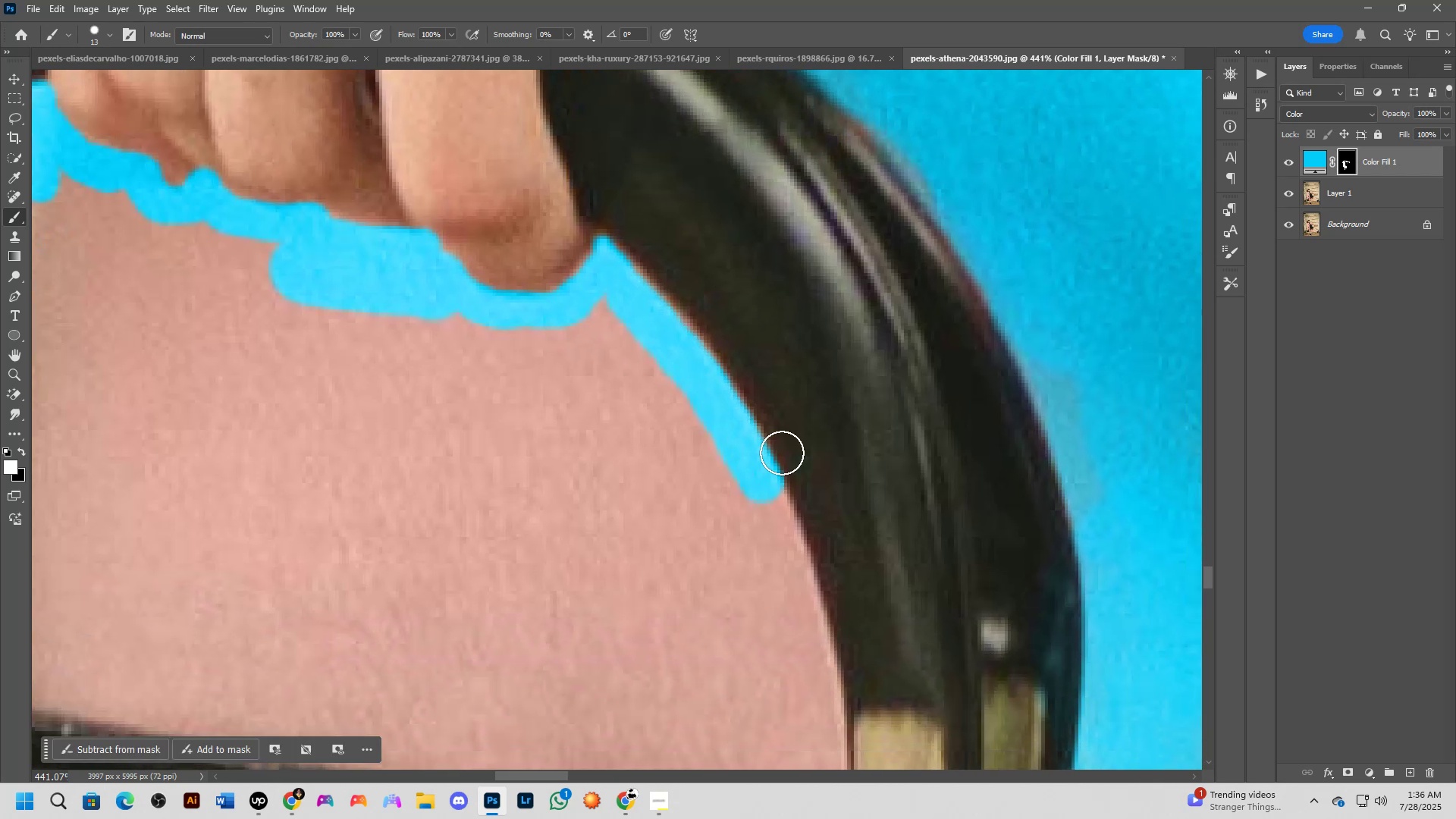 
type(xx)
 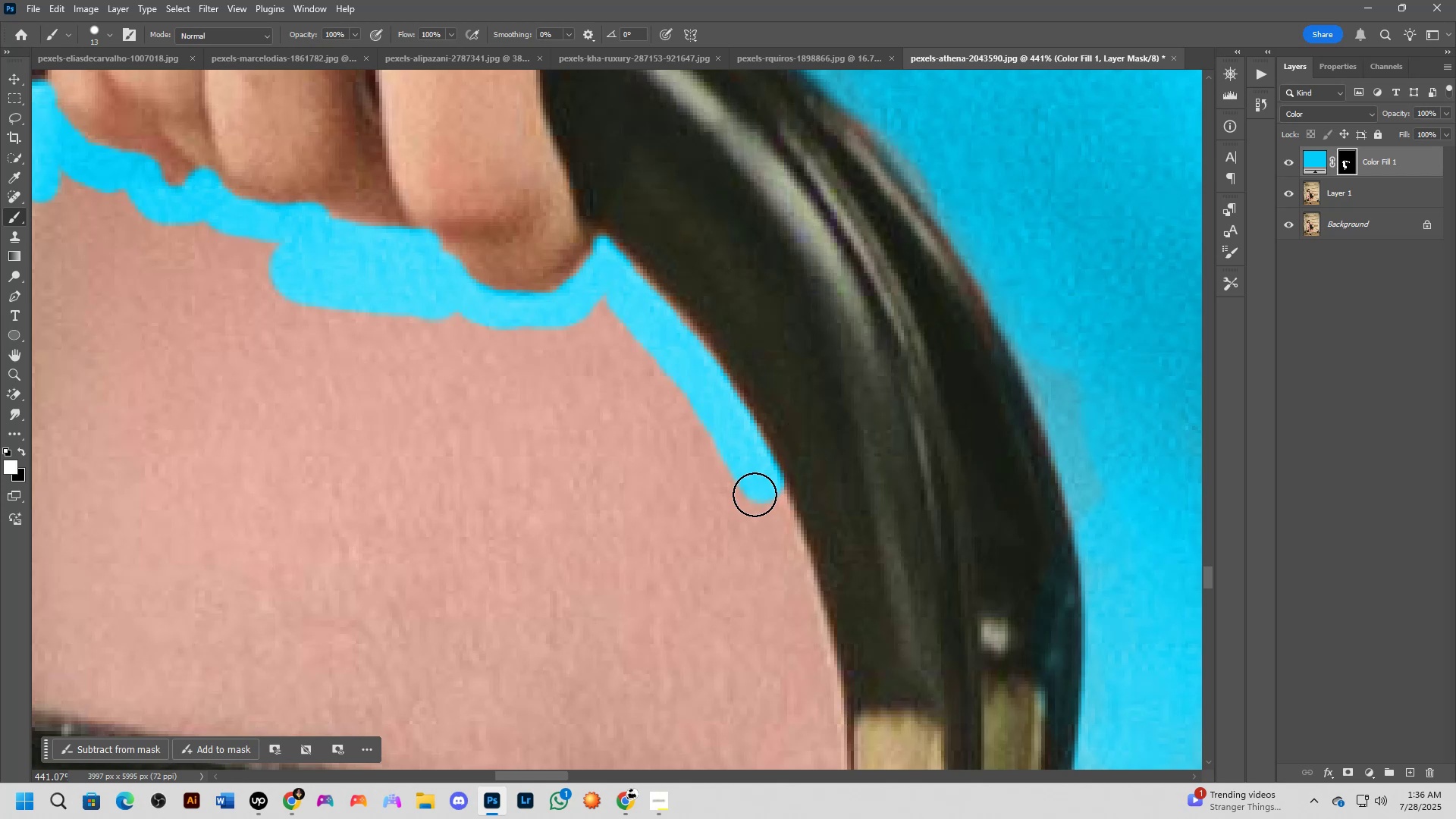 
left_click_drag(start_coordinate=[807, 469], to_coordinate=[810, 478])
 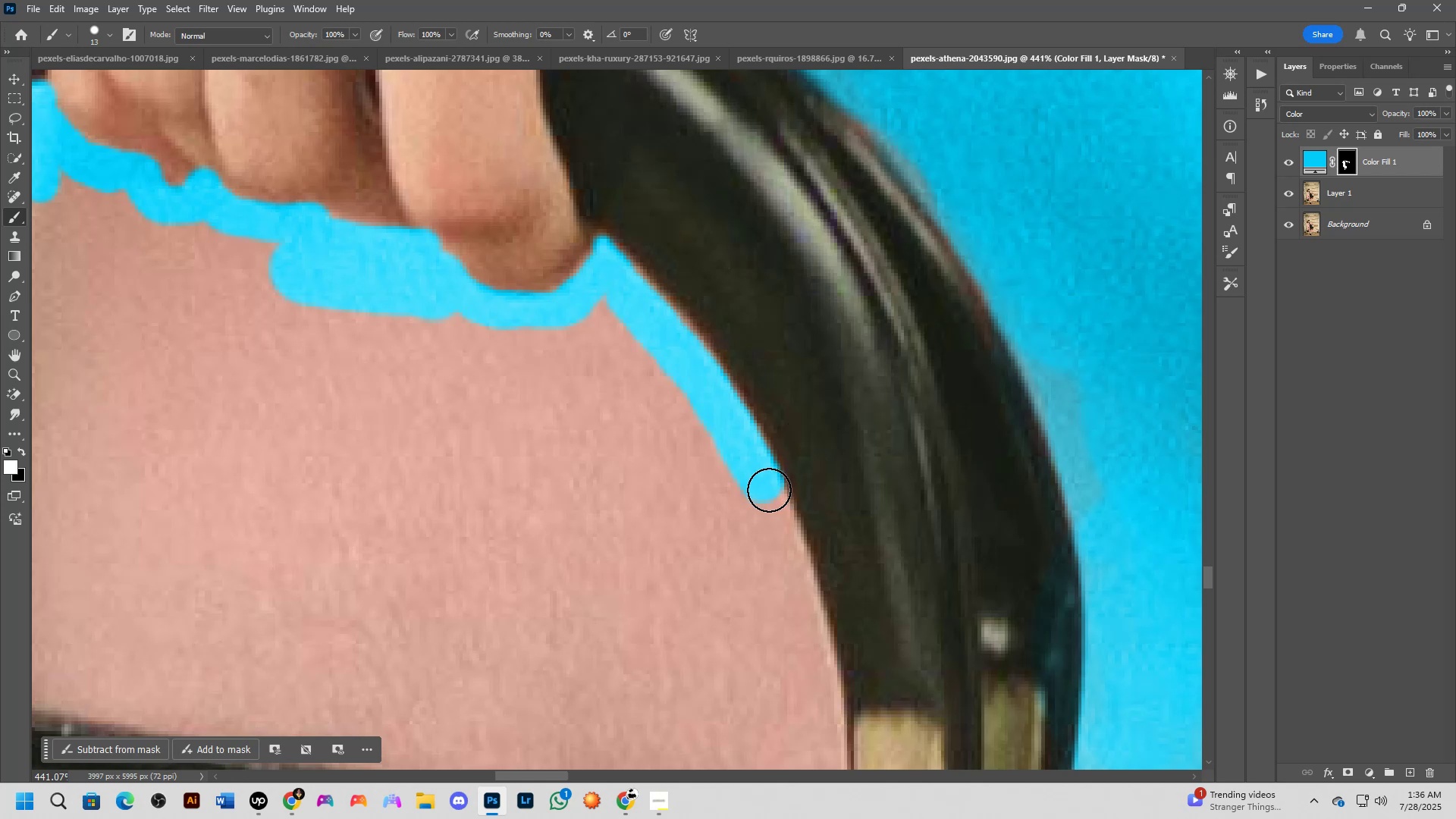 
hold_key(key=AltLeft, duration=1.18)
 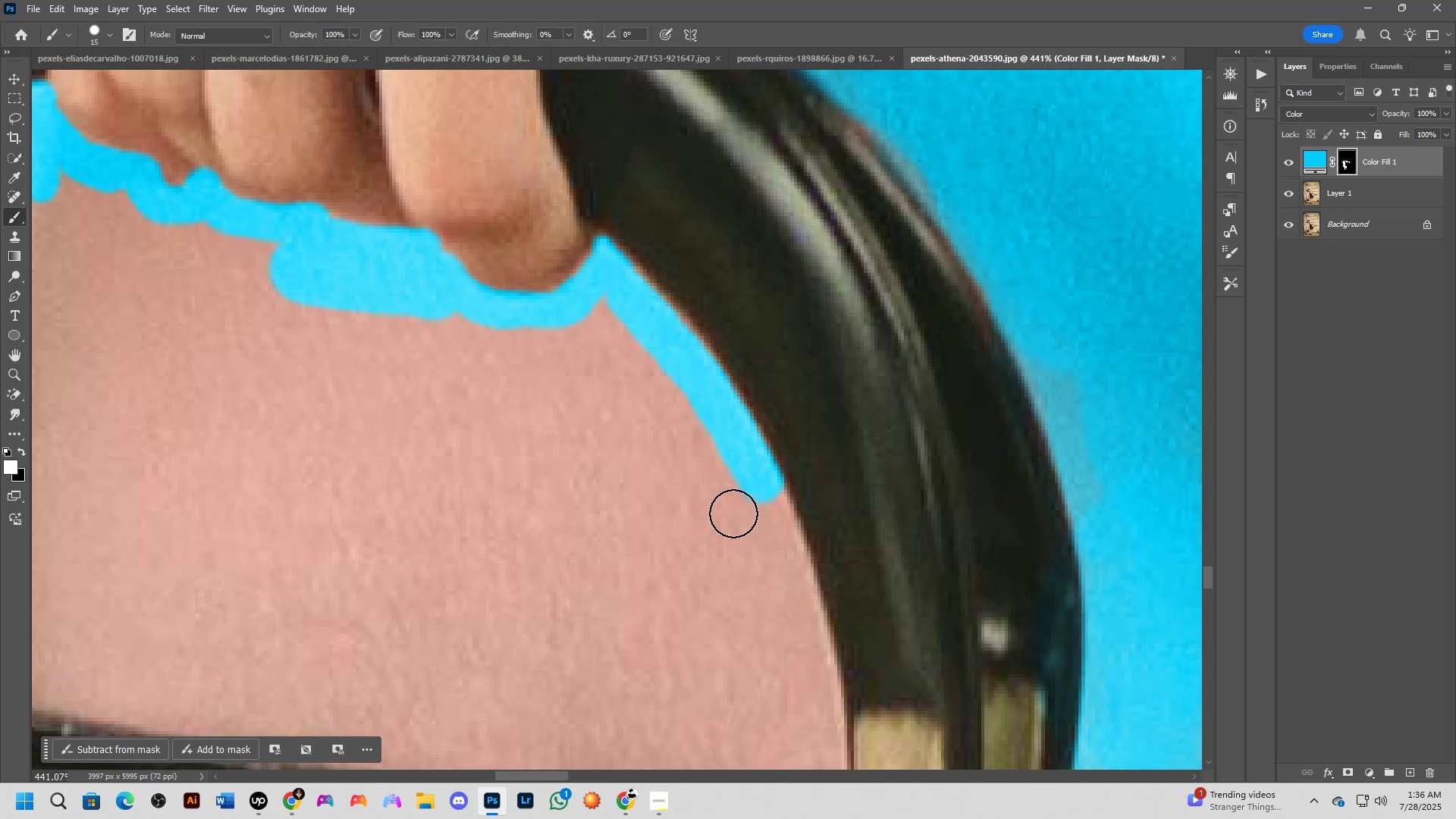 
hold_key(key=Space, duration=0.47)
 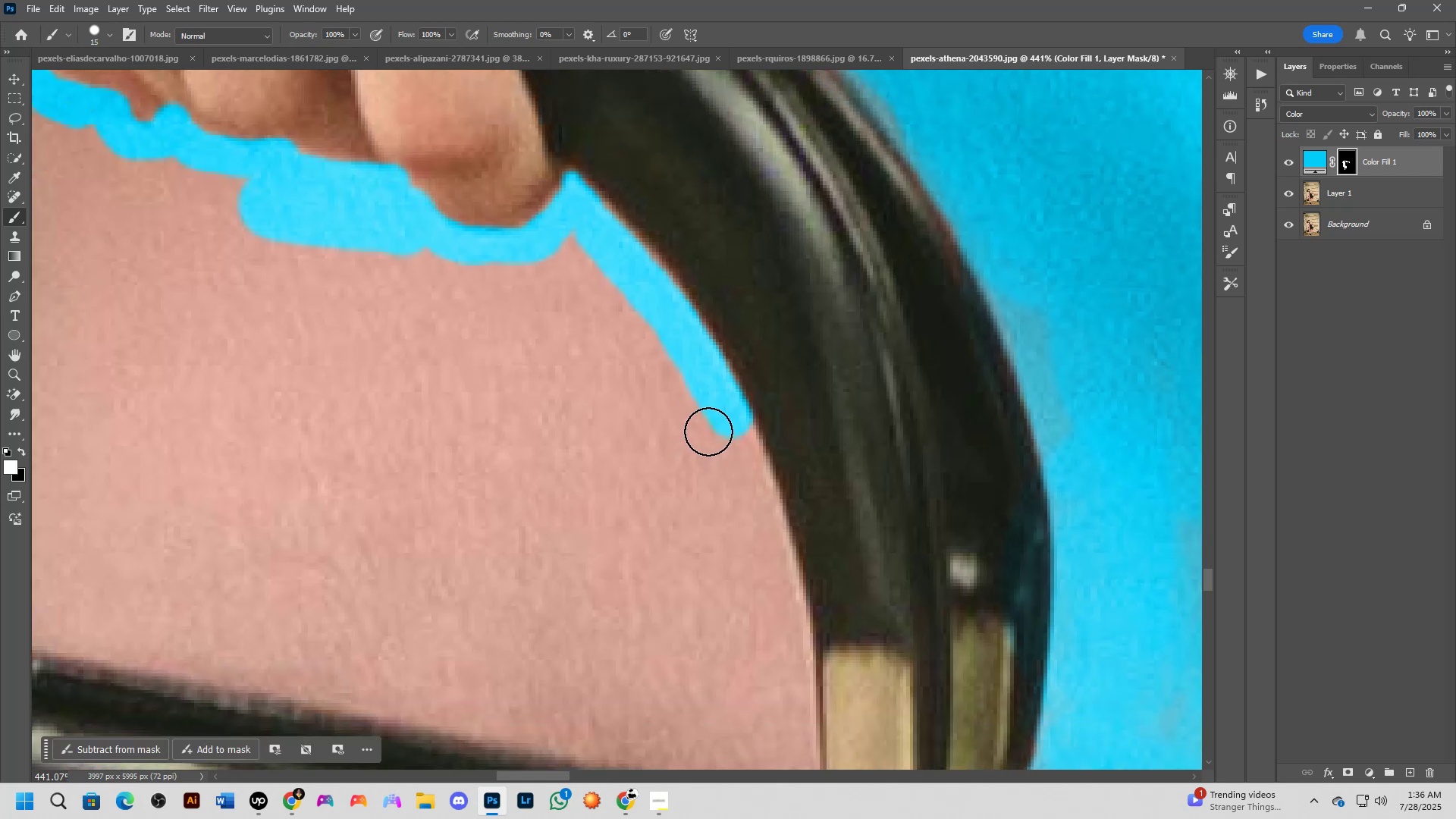 
left_click_drag(start_coordinate=[733, 510], to_coordinate=[701, 445])
 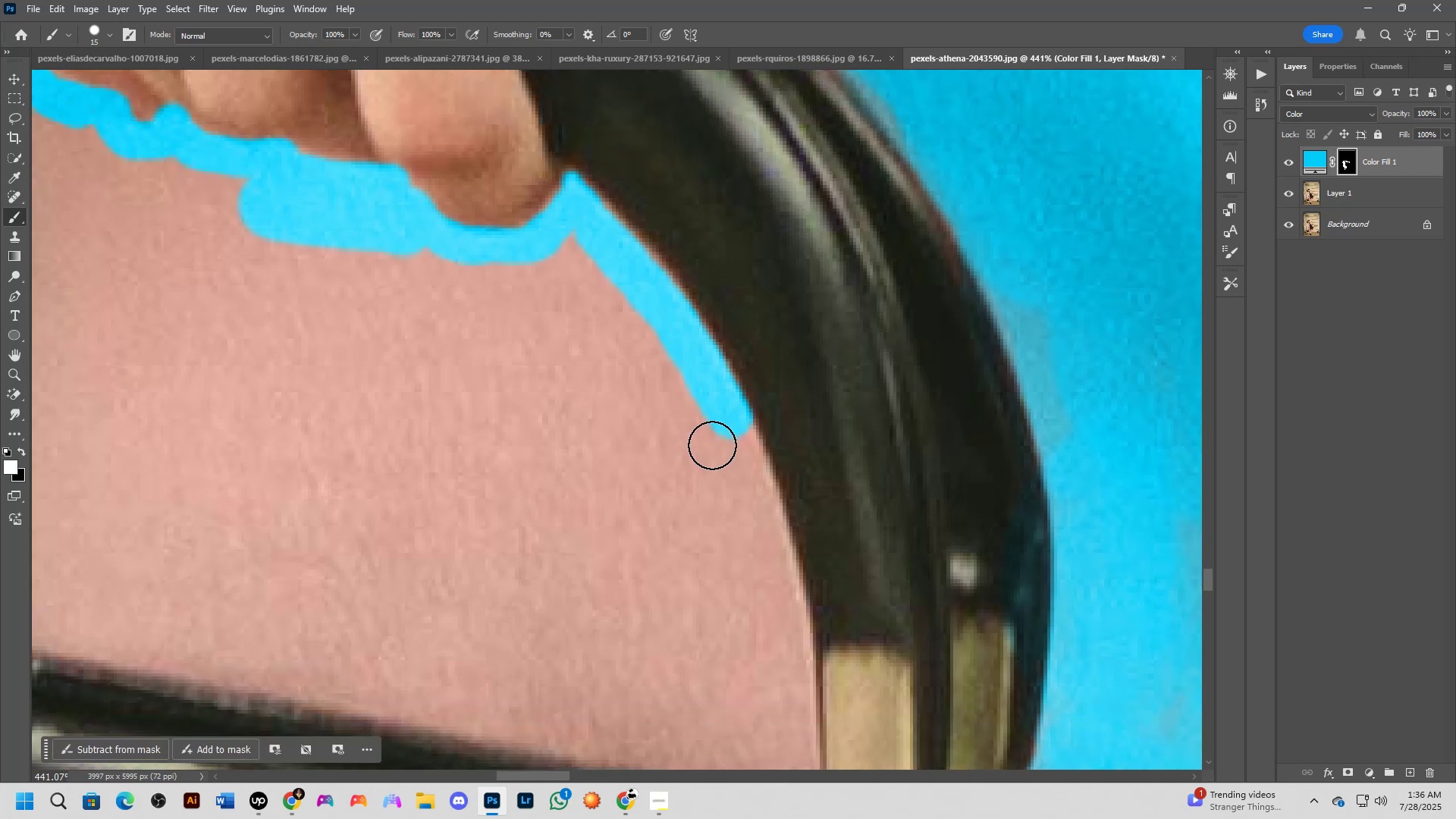 
hold_key(key=AltLeft, duration=0.62)
 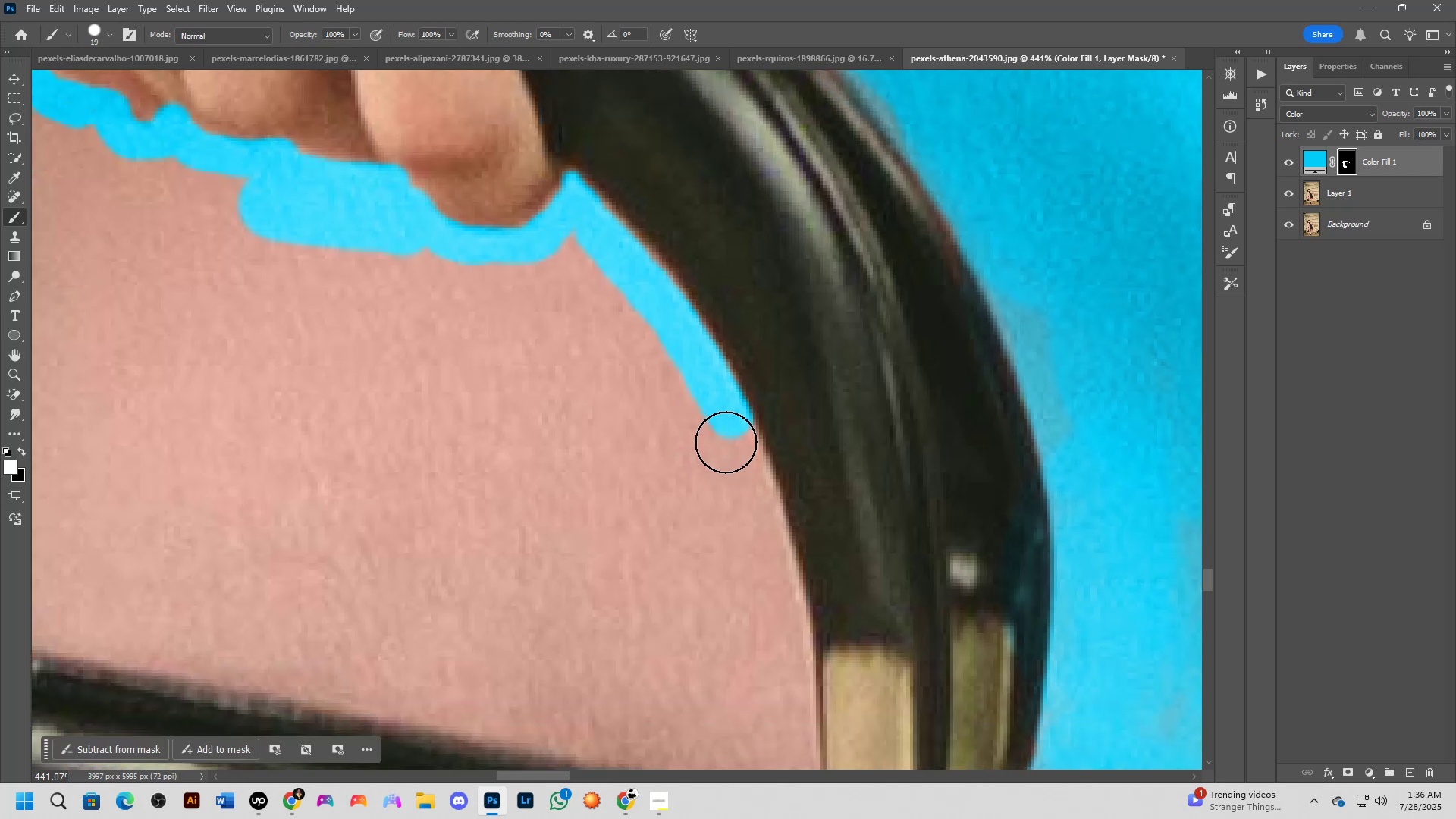 
left_click_drag(start_coordinate=[726, 438], to_coordinate=[736, 468])
 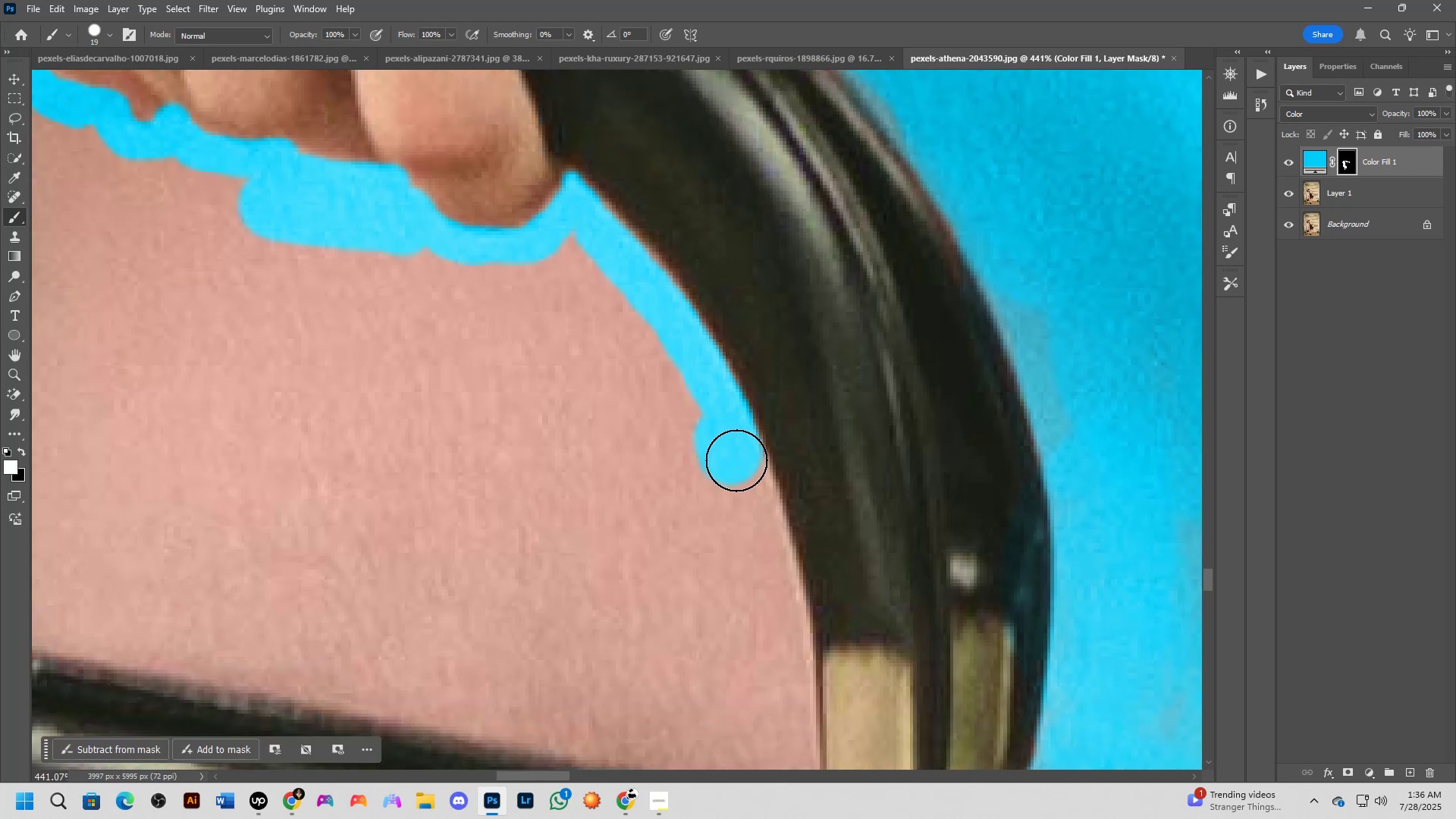 
left_click_drag(start_coordinate=[736, 460], to_coordinate=[748, 515])
 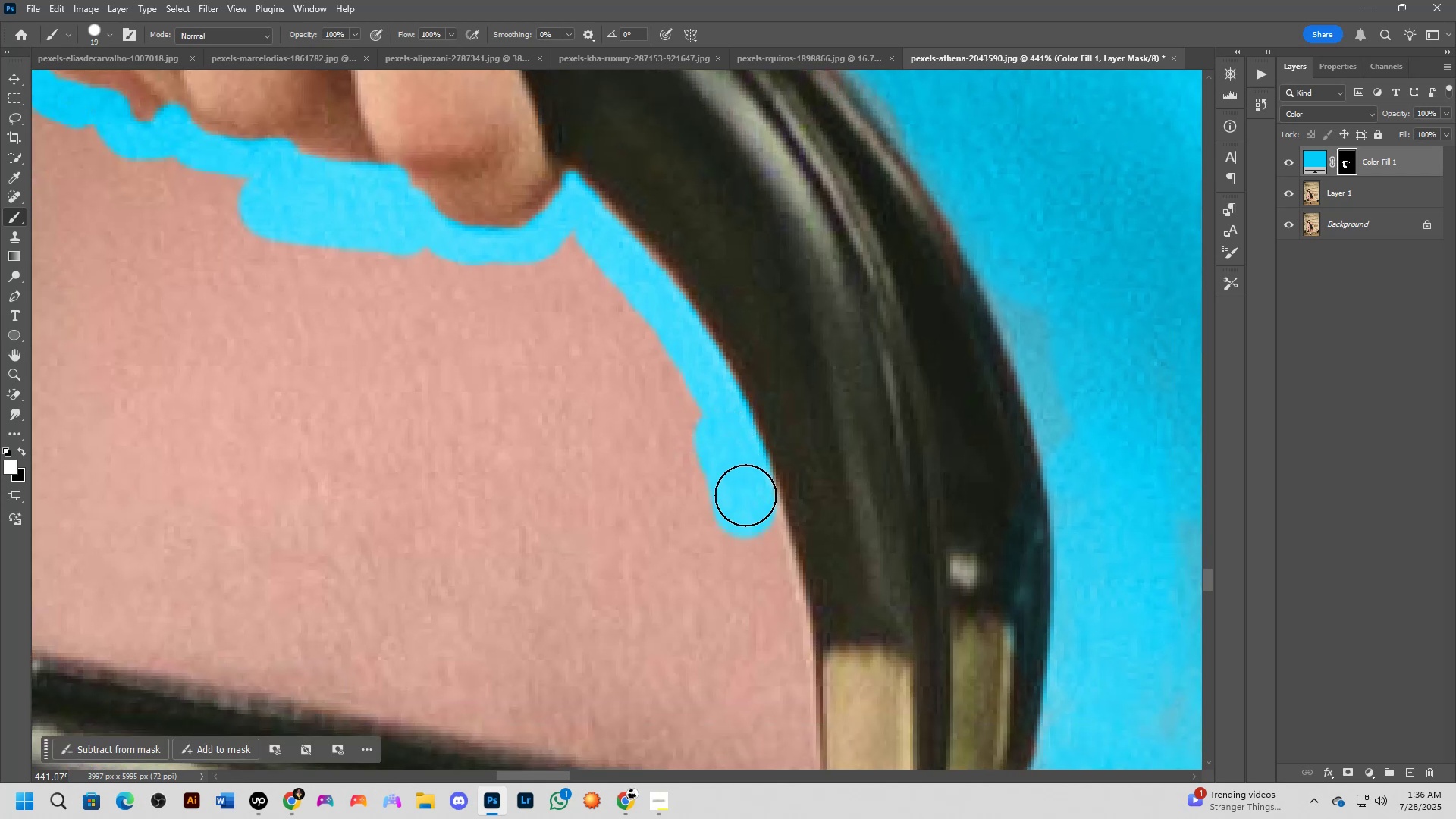 
left_click_drag(start_coordinate=[748, 500], to_coordinate=[756, 520])
 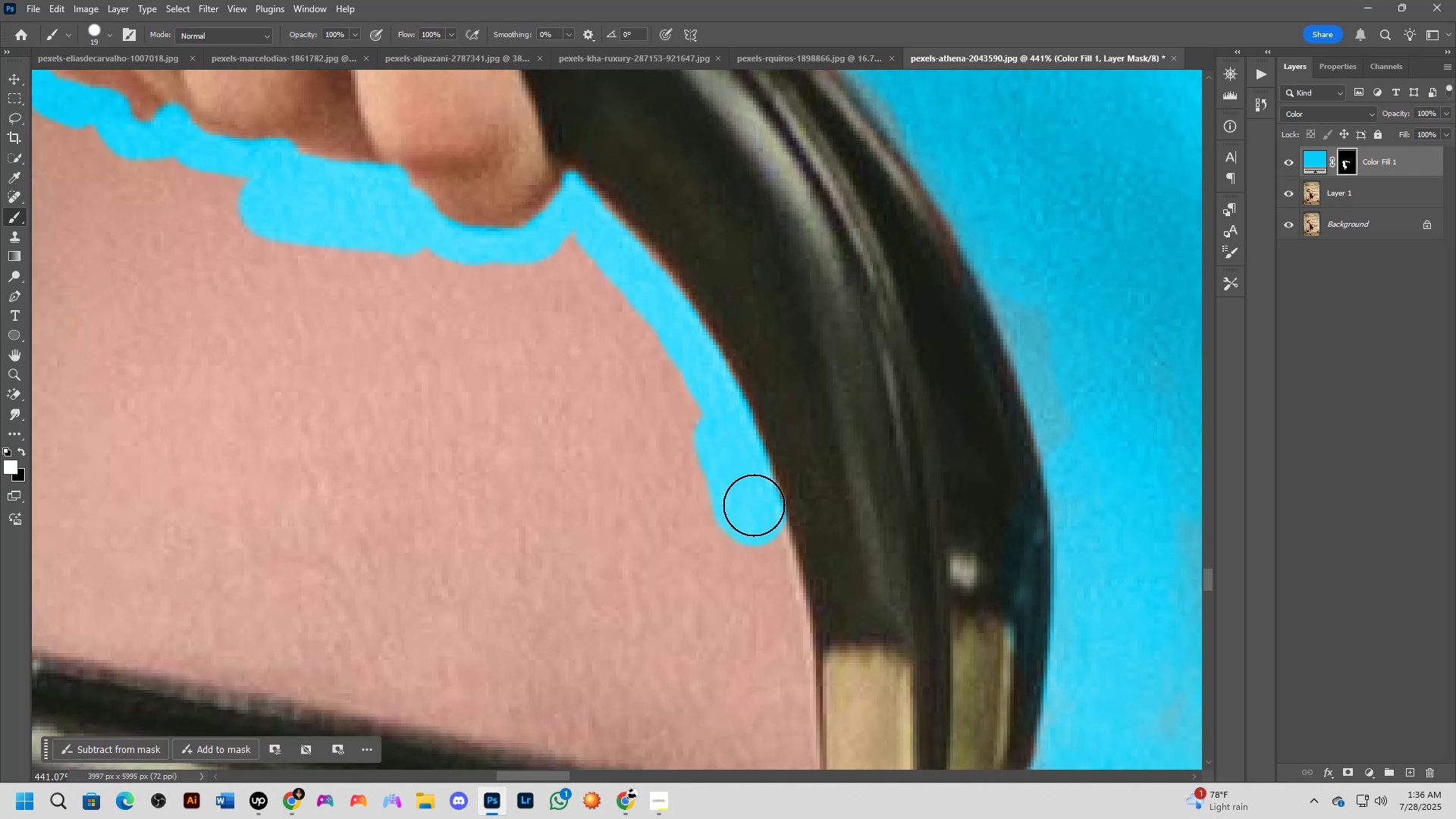 
left_click_drag(start_coordinate=[754, 513], to_coordinate=[769, 601])
 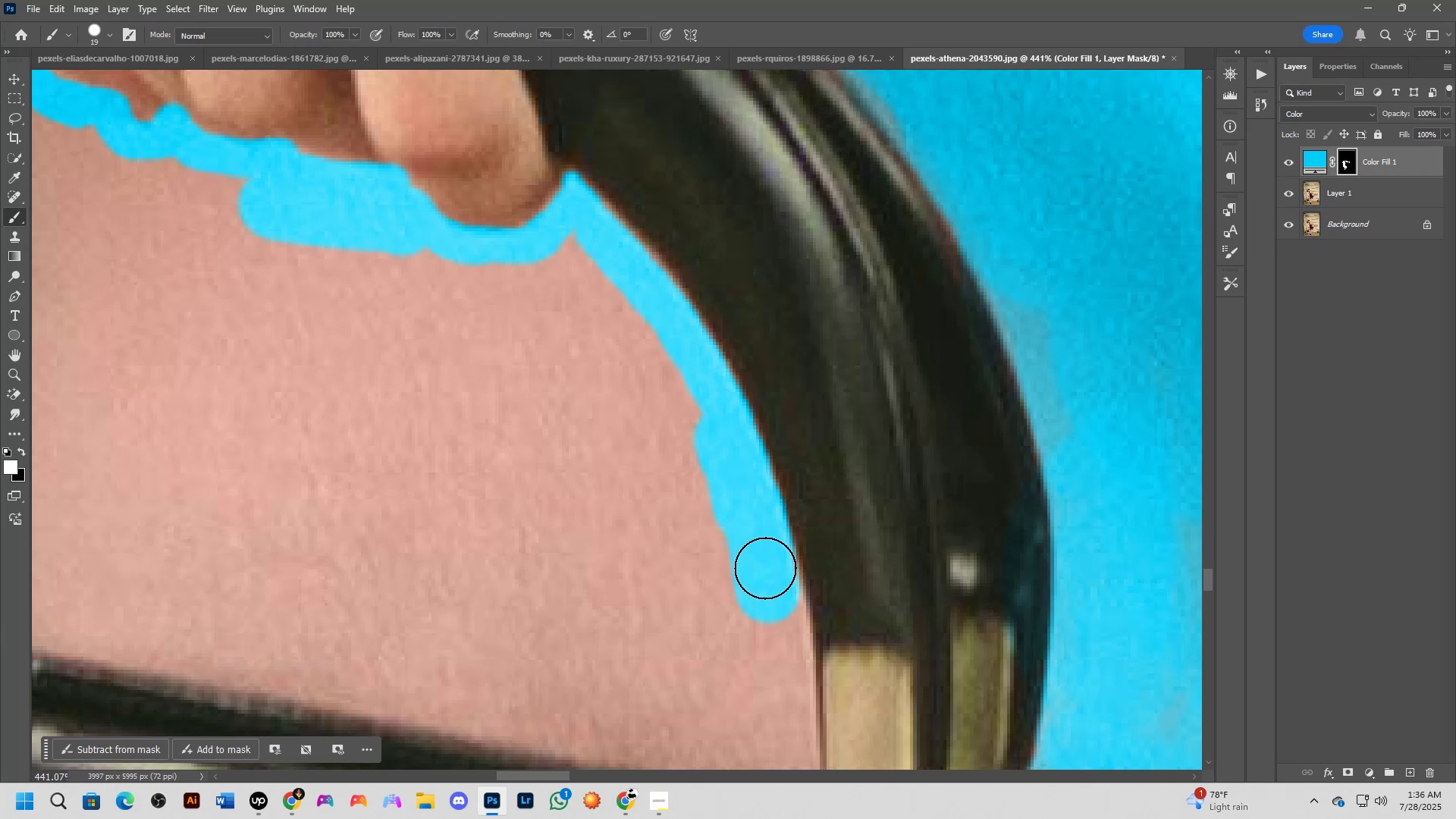 
left_click_drag(start_coordinate=[768, 579], to_coordinate=[774, 616])
 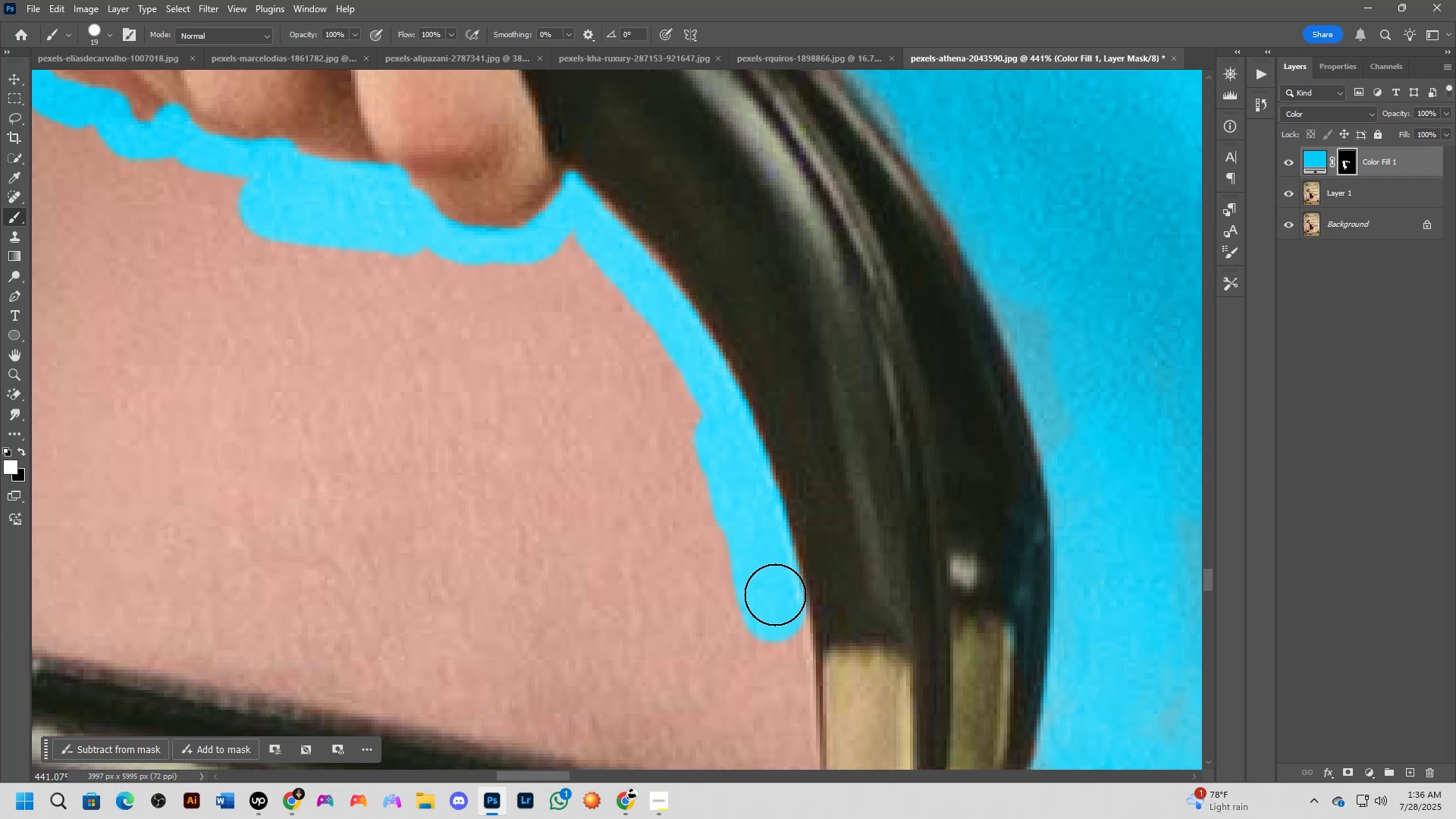 
left_click_drag(start_coordinate=[775, 603], to_coordinate=[777, 663])
 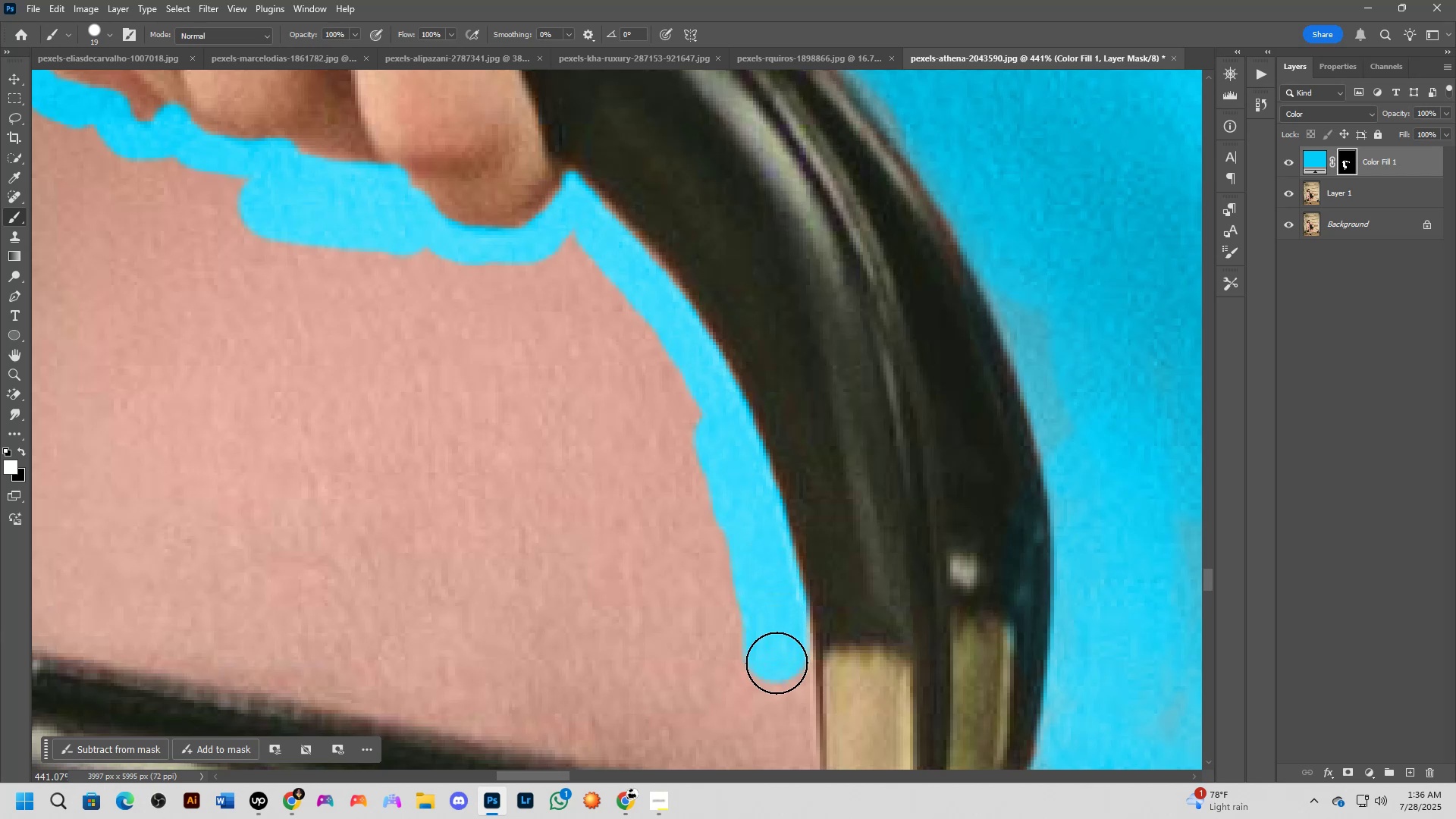 
hold_key(key=Space, duration=0.49)
 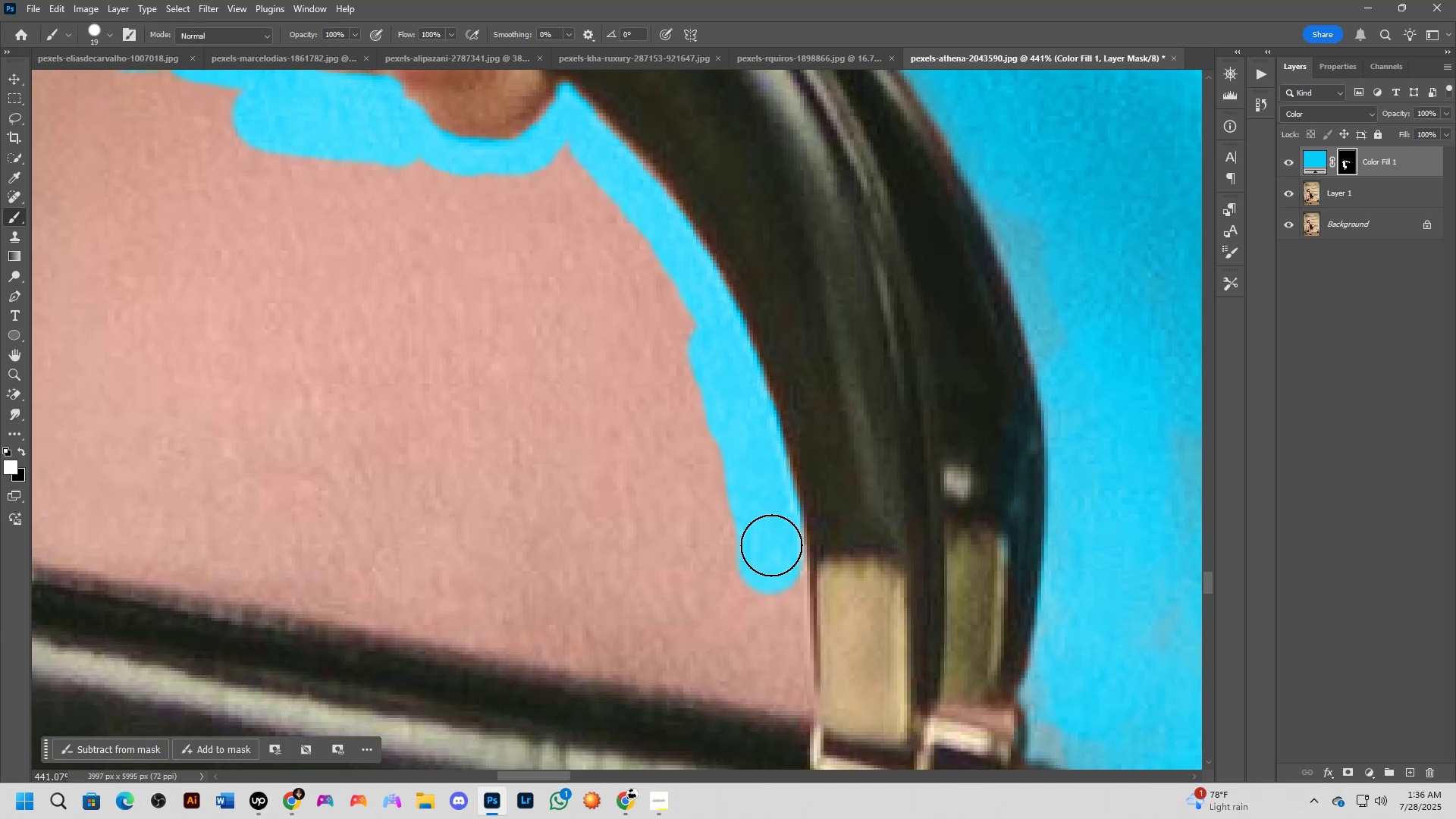 
left_click_drag(start_coordinate=[776, 639], to_coordinate=[770, 550])
 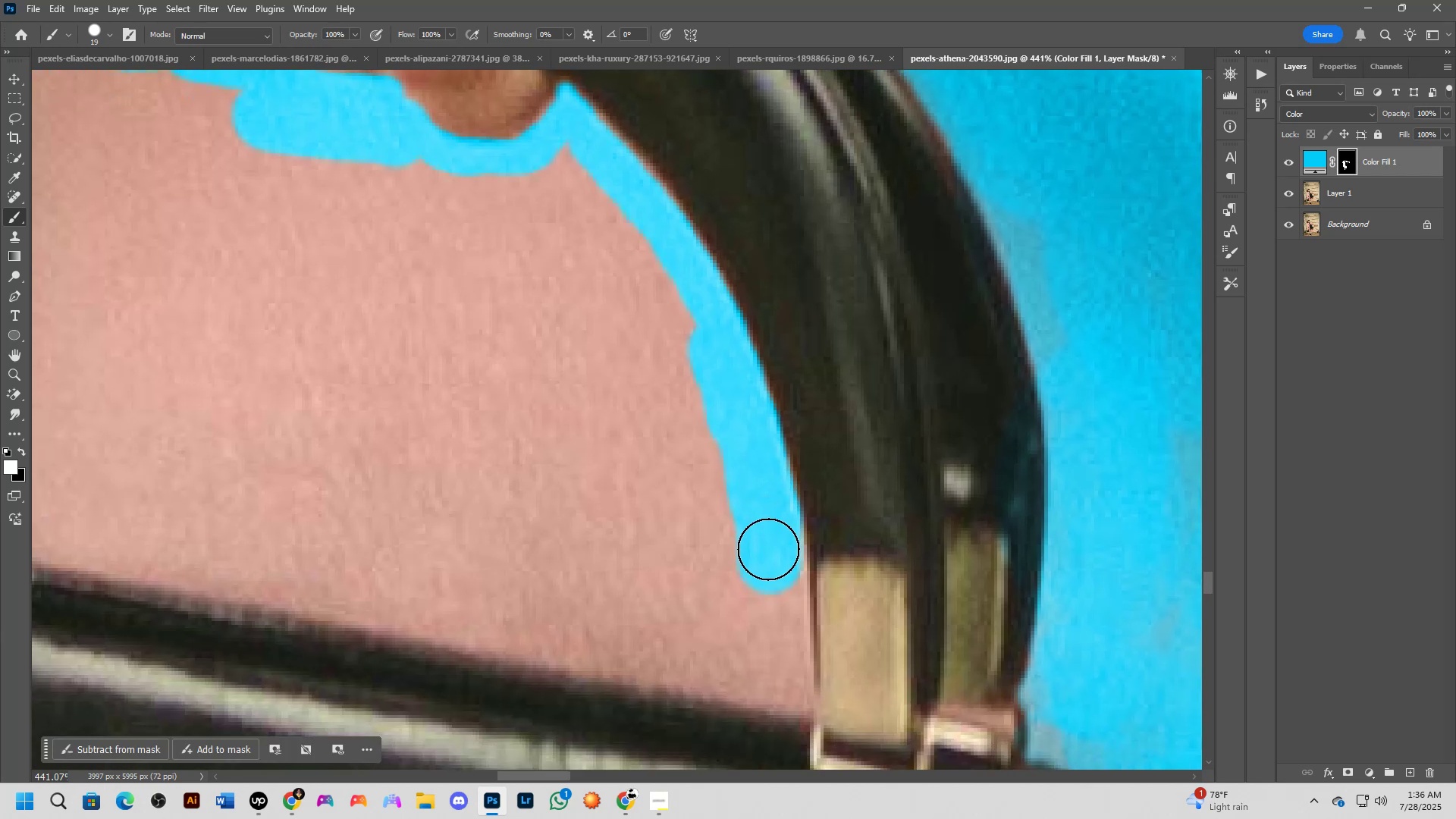 
hold_key(key=Space, duration=0.47)
 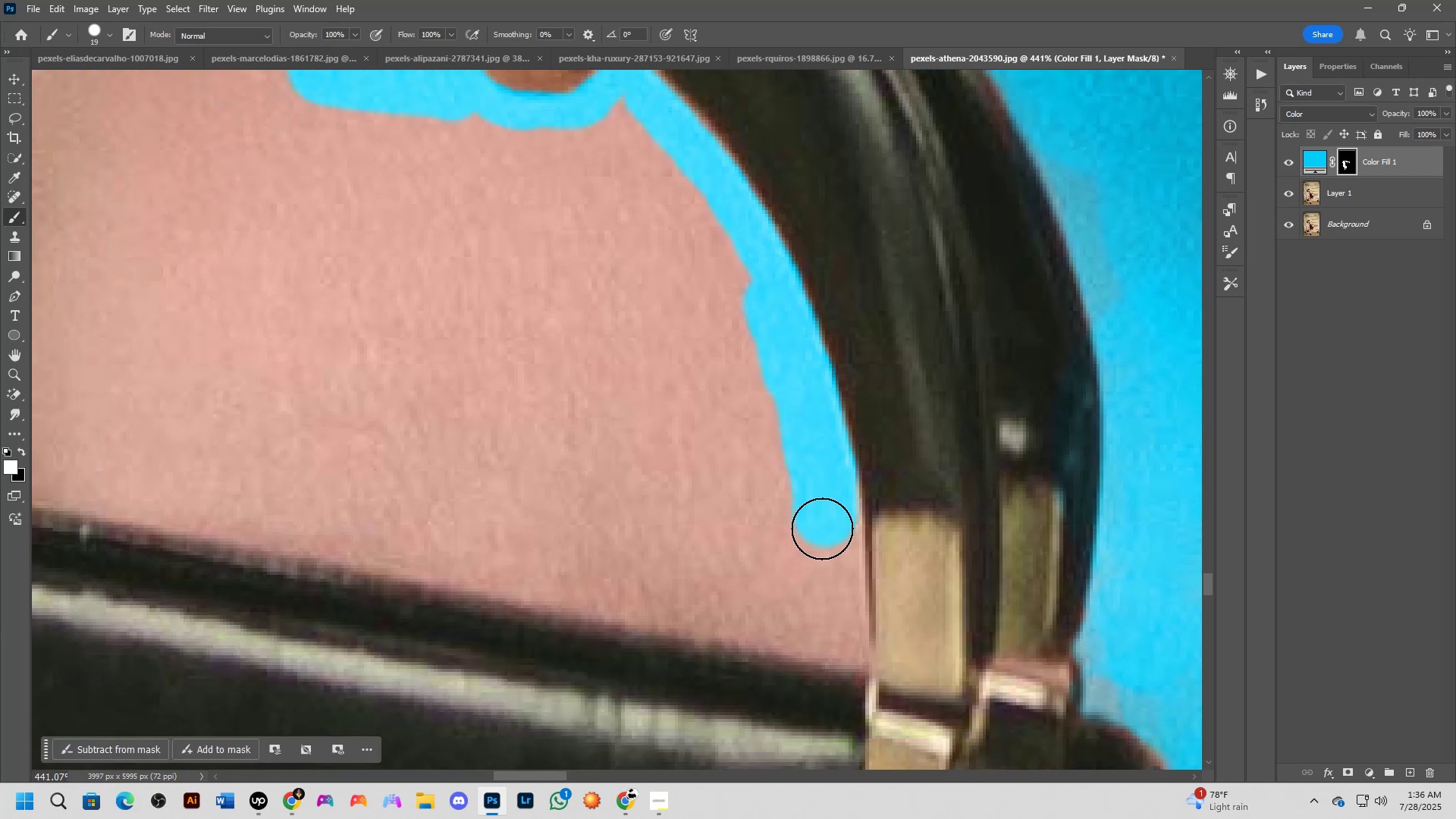 
left_click_drag(start_coordinate=[763, 574], to_coordinate=[818, 528])
 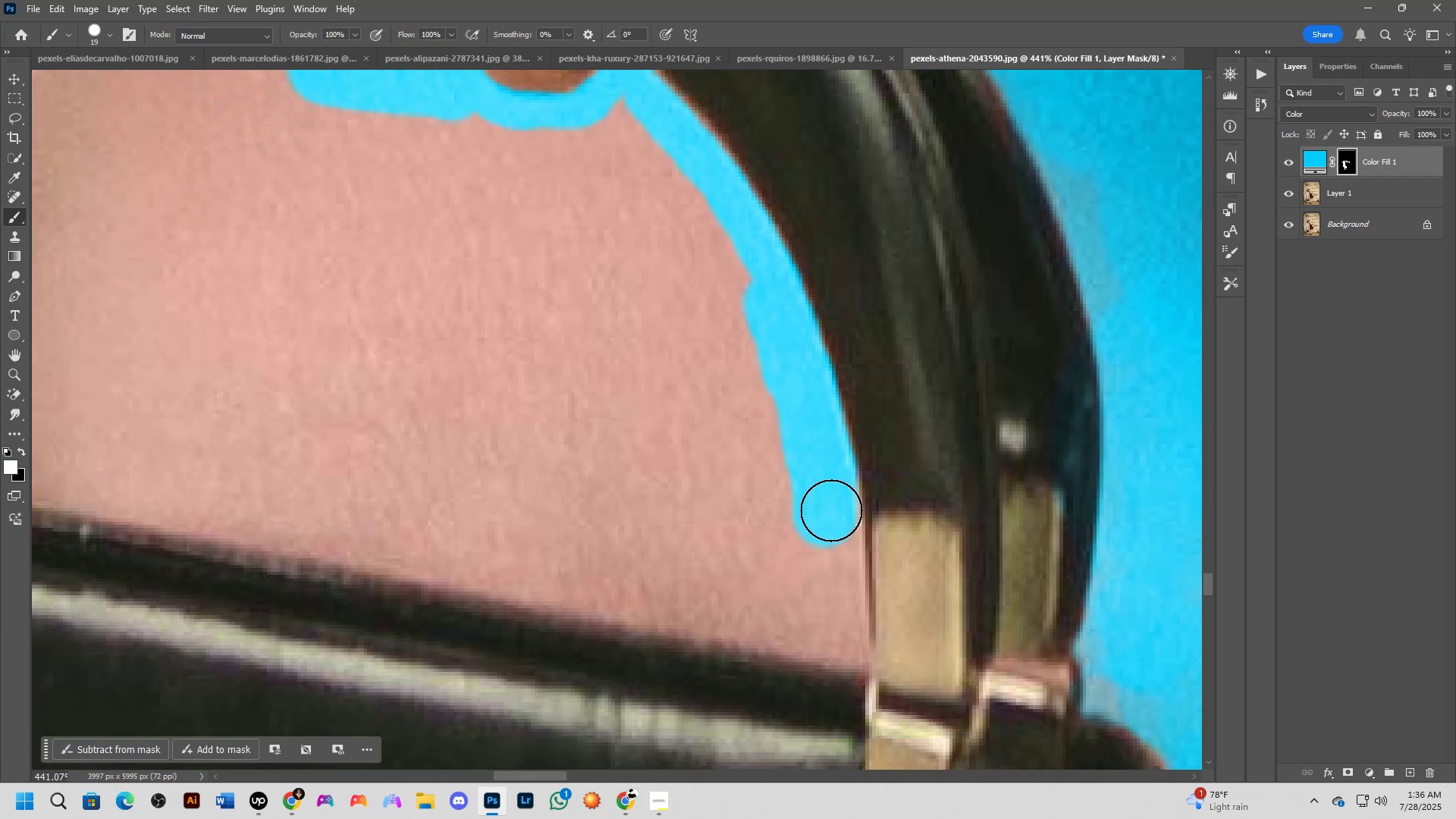 
left_click_drag(start_coordinate=[830, 510], to_coordinate=[828, 537])
 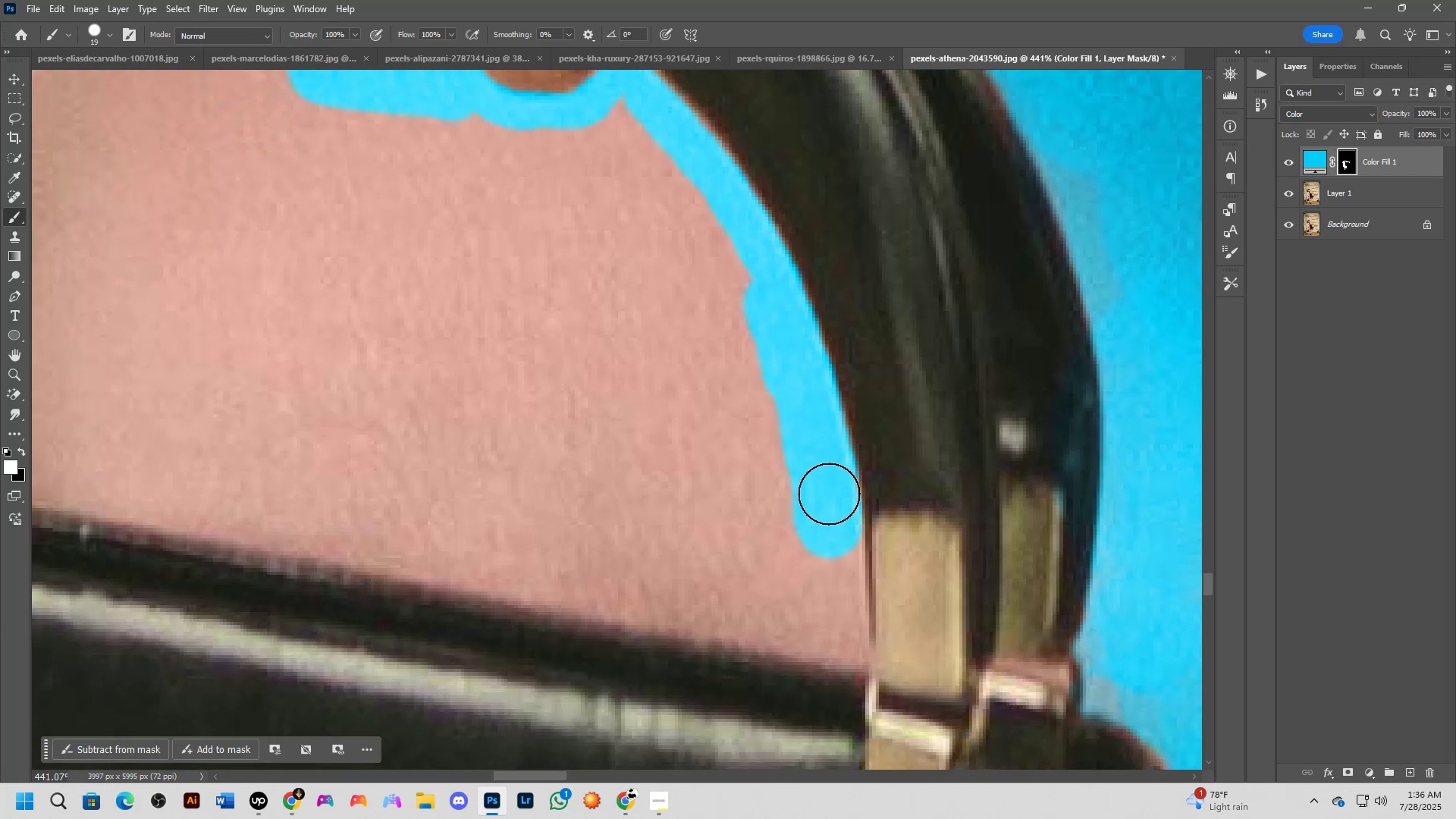 
left_click_drag(start_coordinate=[829, 494], to_coordinate=[825, 542])
 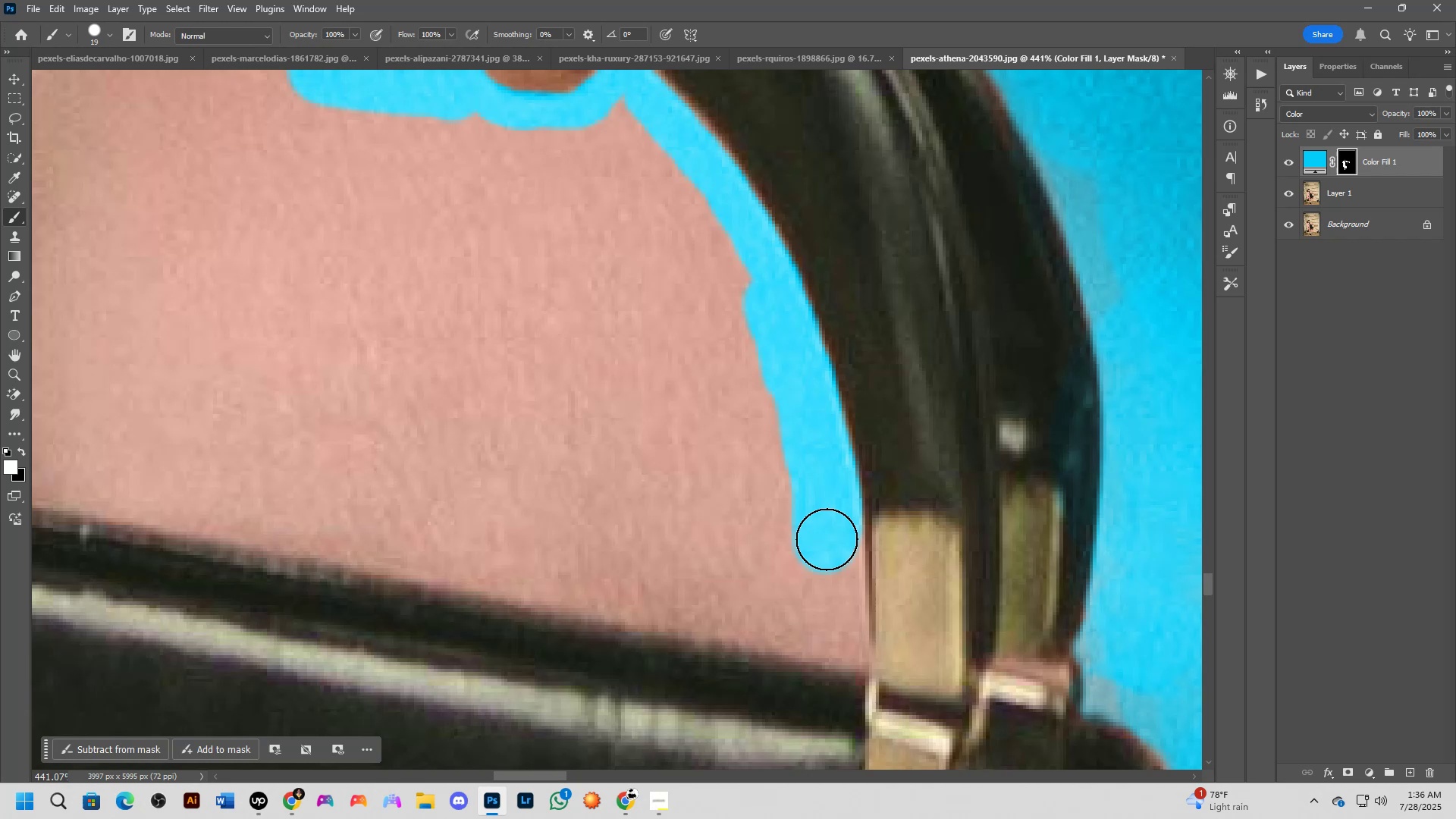 
left_click_drag(start_coordinate=[827, 545], to_coordinate=[827, 565])
 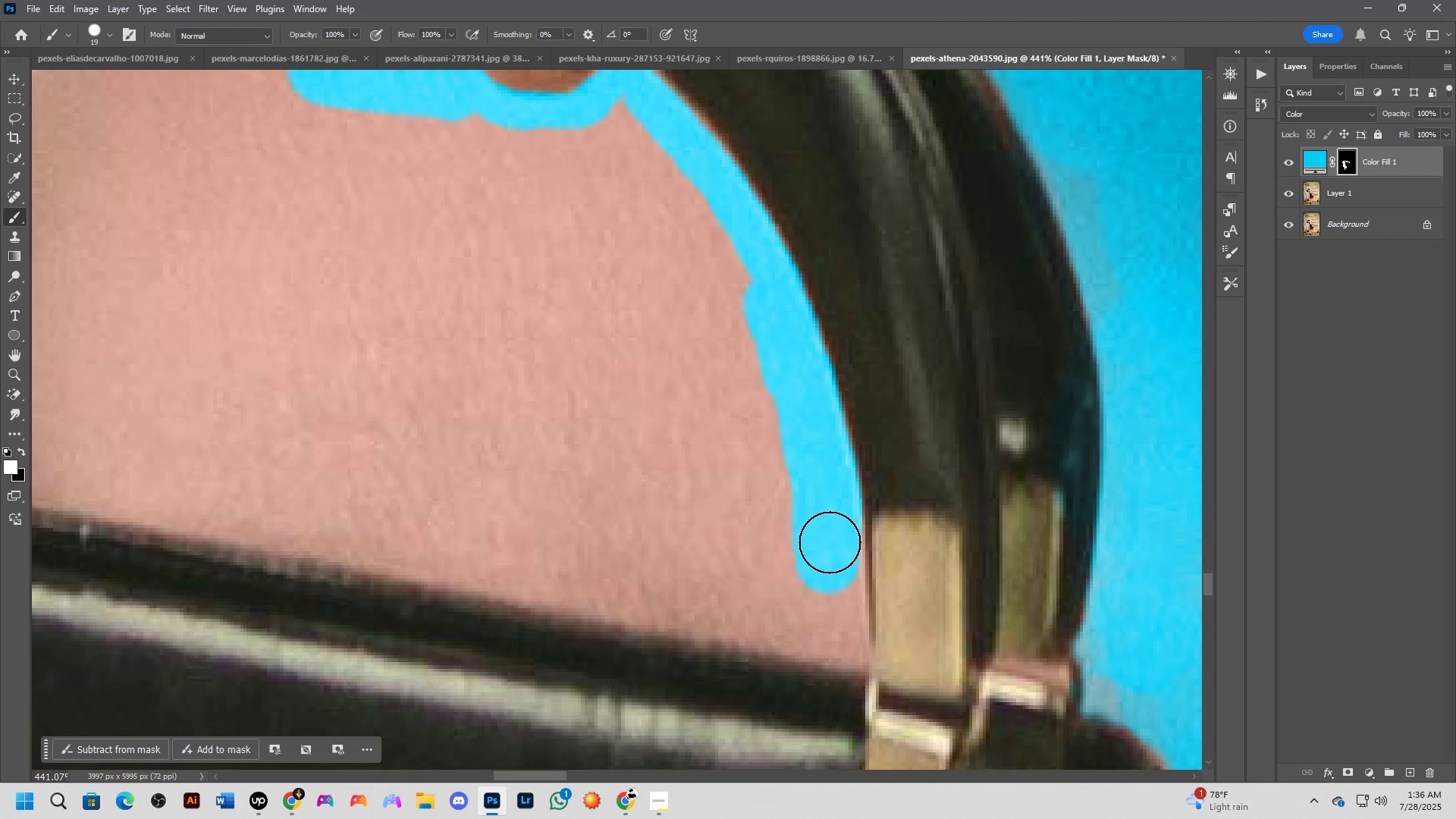 
left_click_drag(start_coordinate=[830, 545], to_coordinate=[831, 582])
 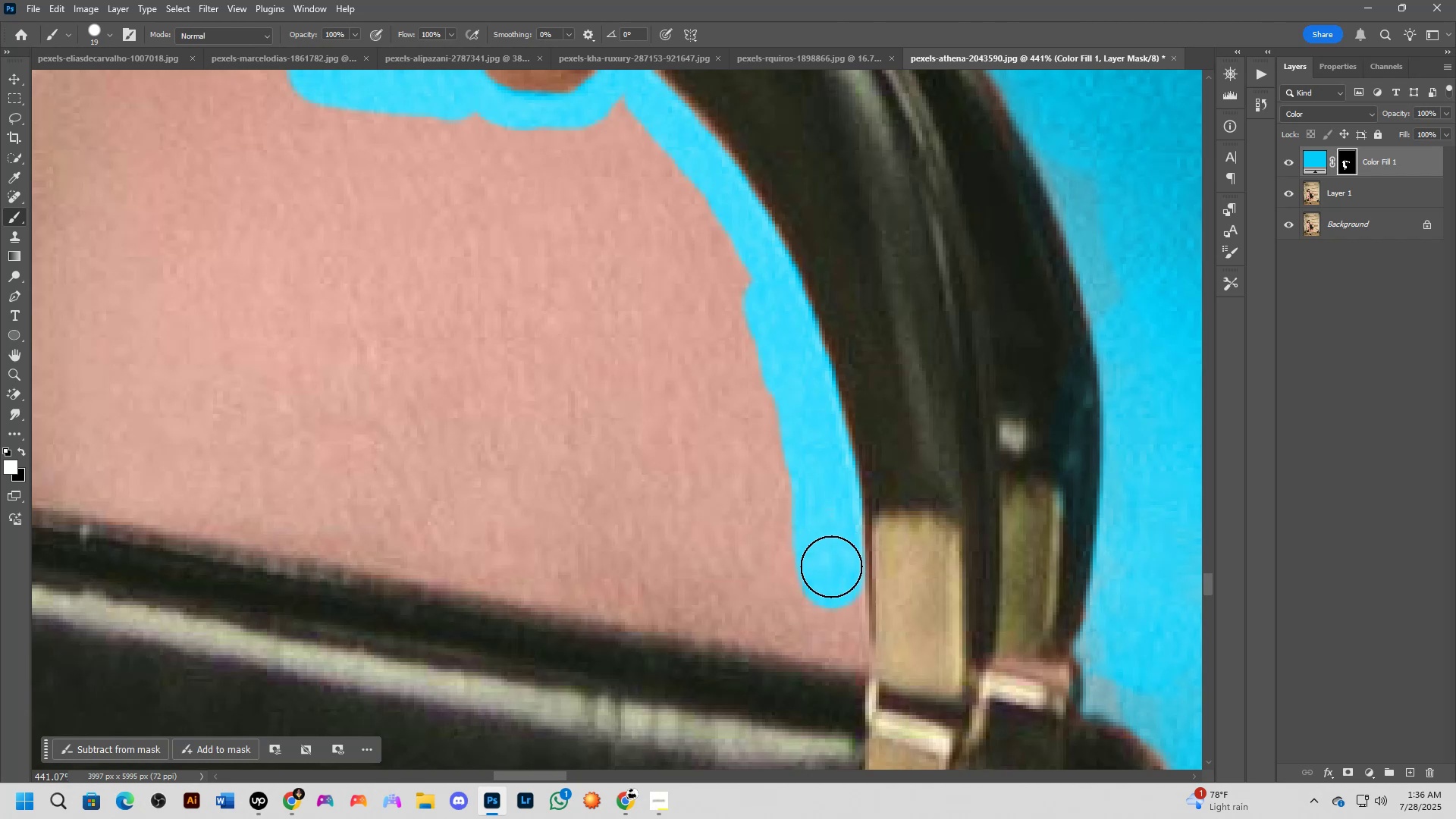 
left_click_drag(start_coordinate=[831, 568], to_coordinate=[833, 644])
 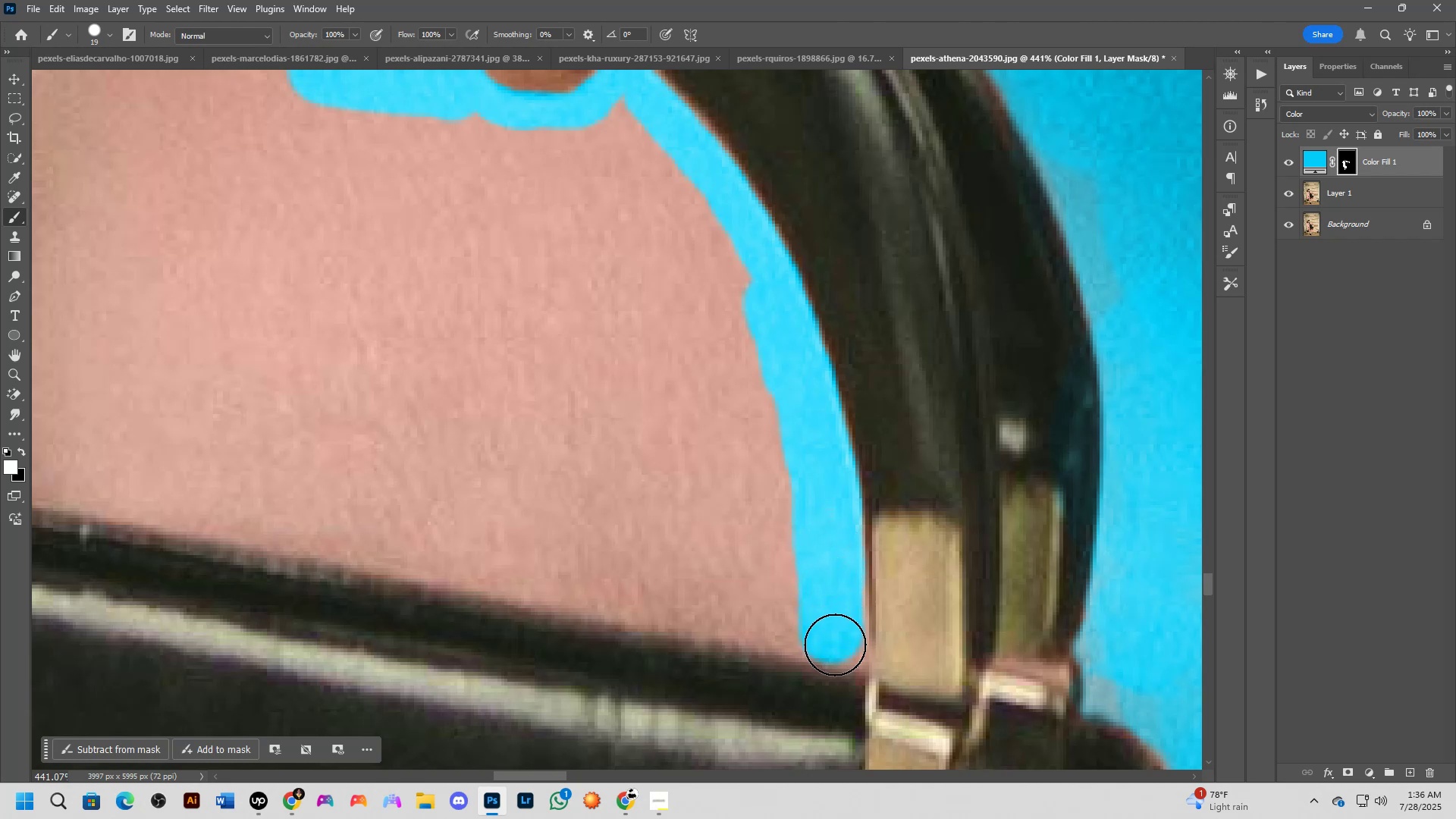 
hold_key(key=AltLeft, duration=0.78)
 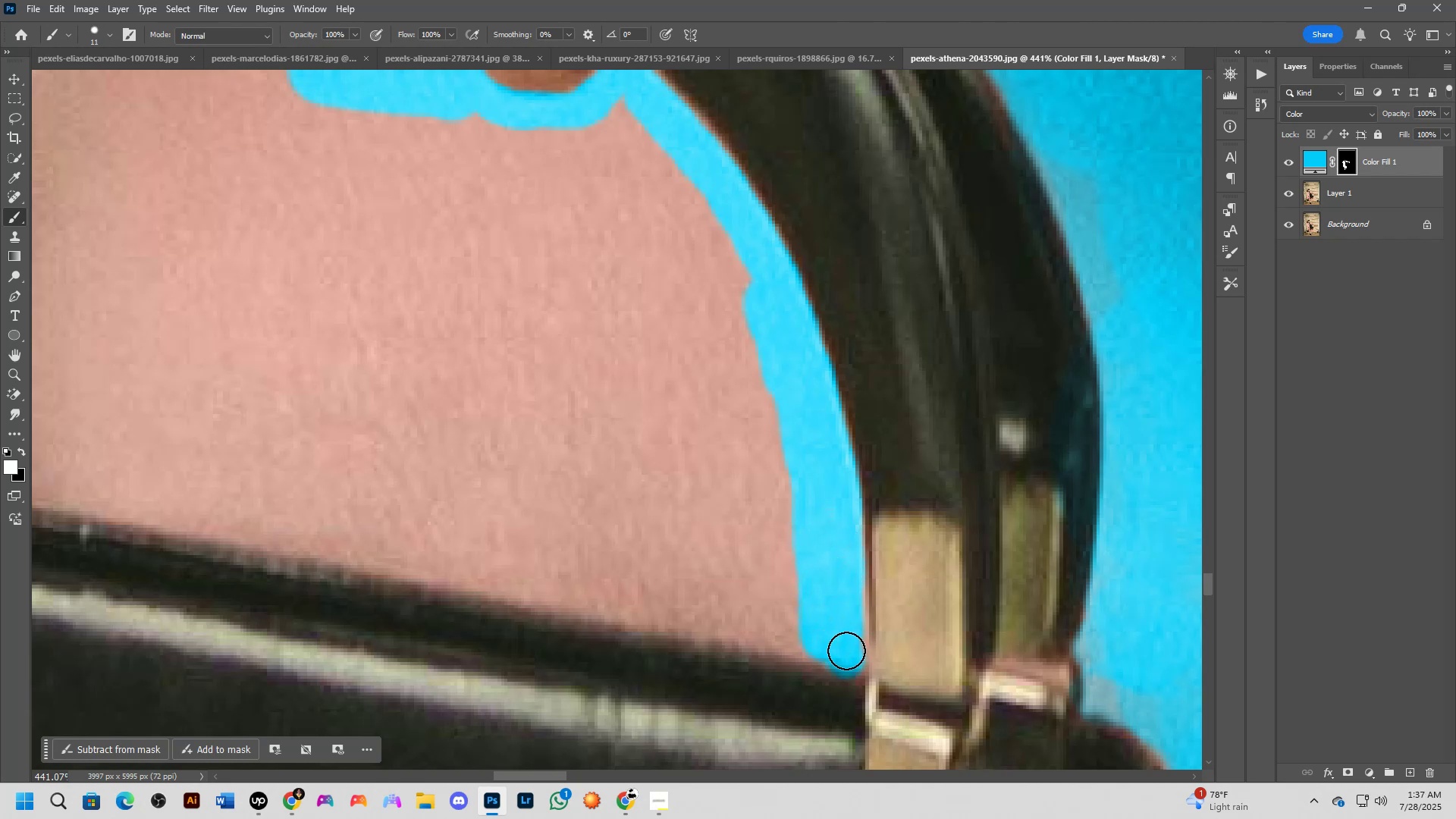 
left_click_drag(start_coordinate=[846, 639], to_coordinate=[844, 650])
 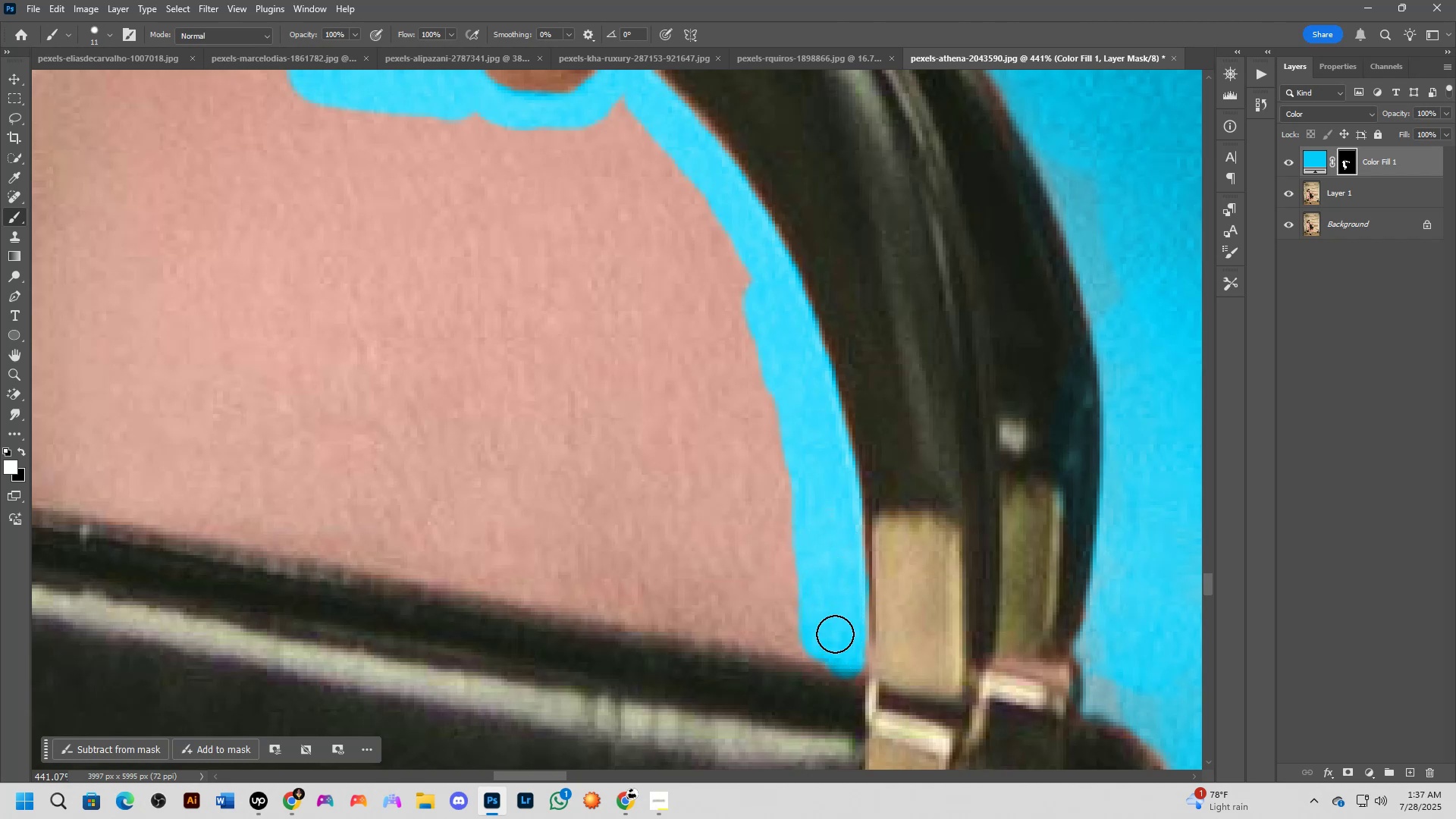 
hold_key(key=Space, duration=0.37)
 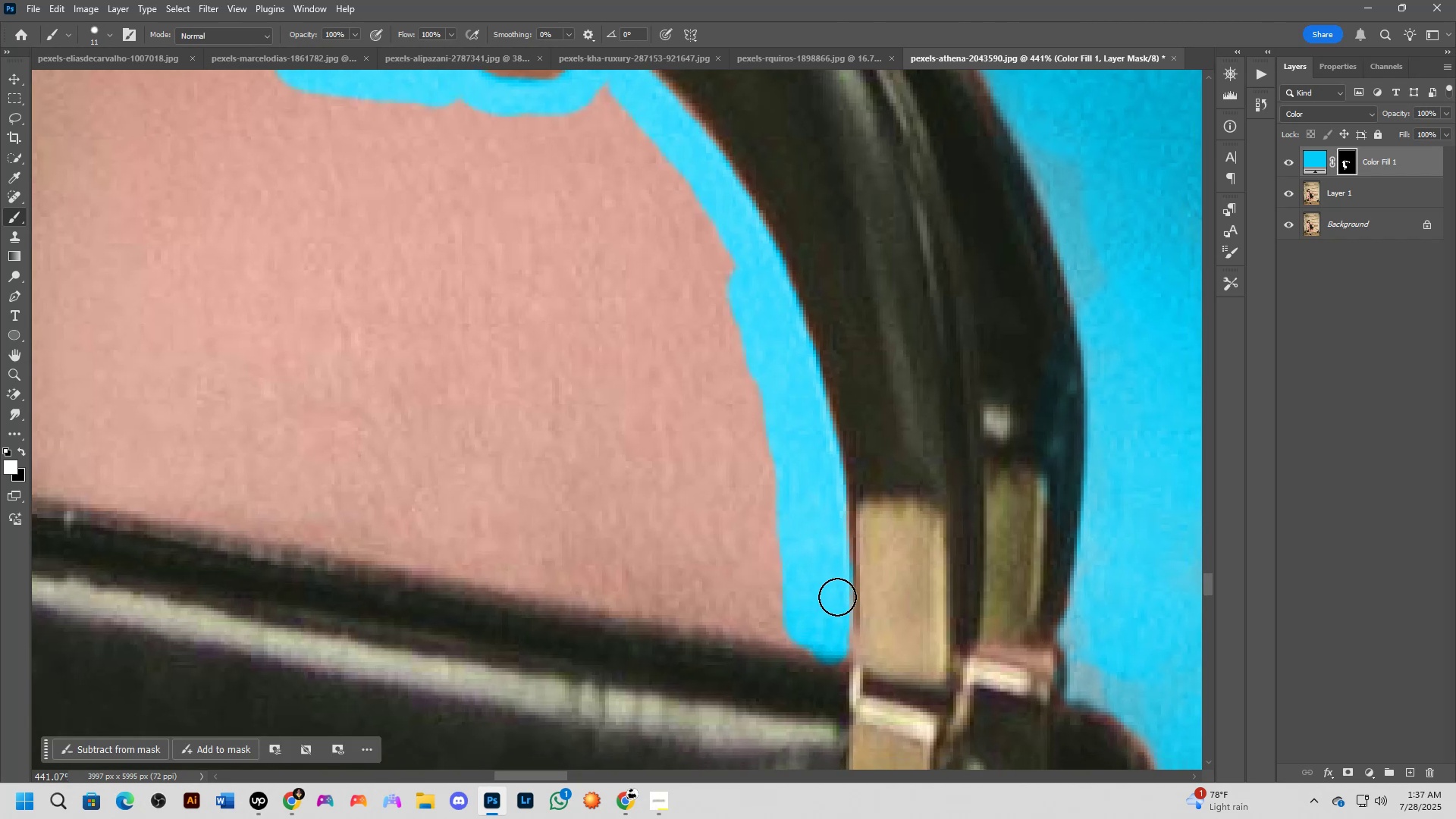 
left_click_drag(start_coordinate=[833, 631], to_coordinate=[817, 617])
 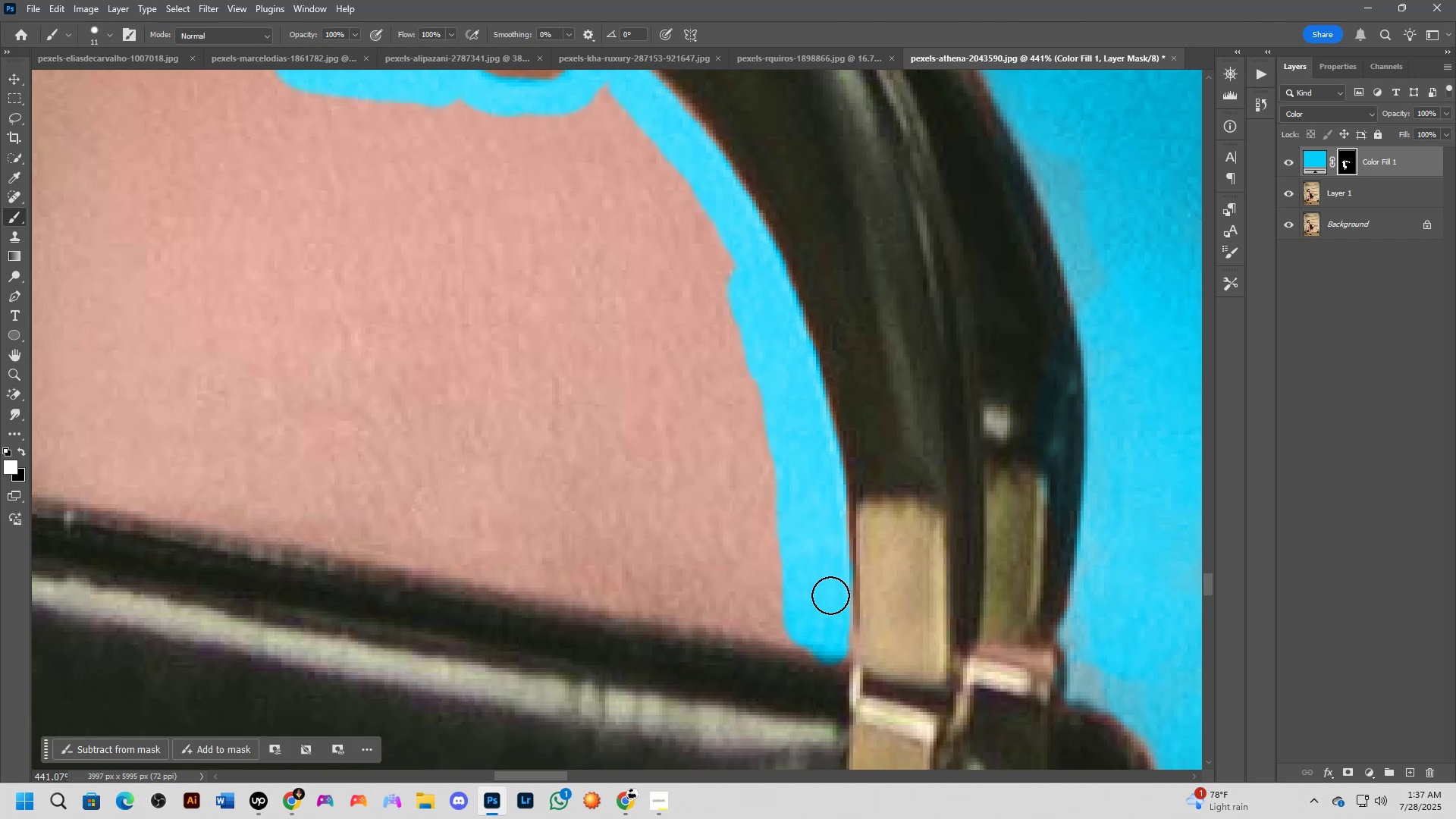 
scroll: coordinate [839, 597], scroll_direction: down, amount: 9.0
 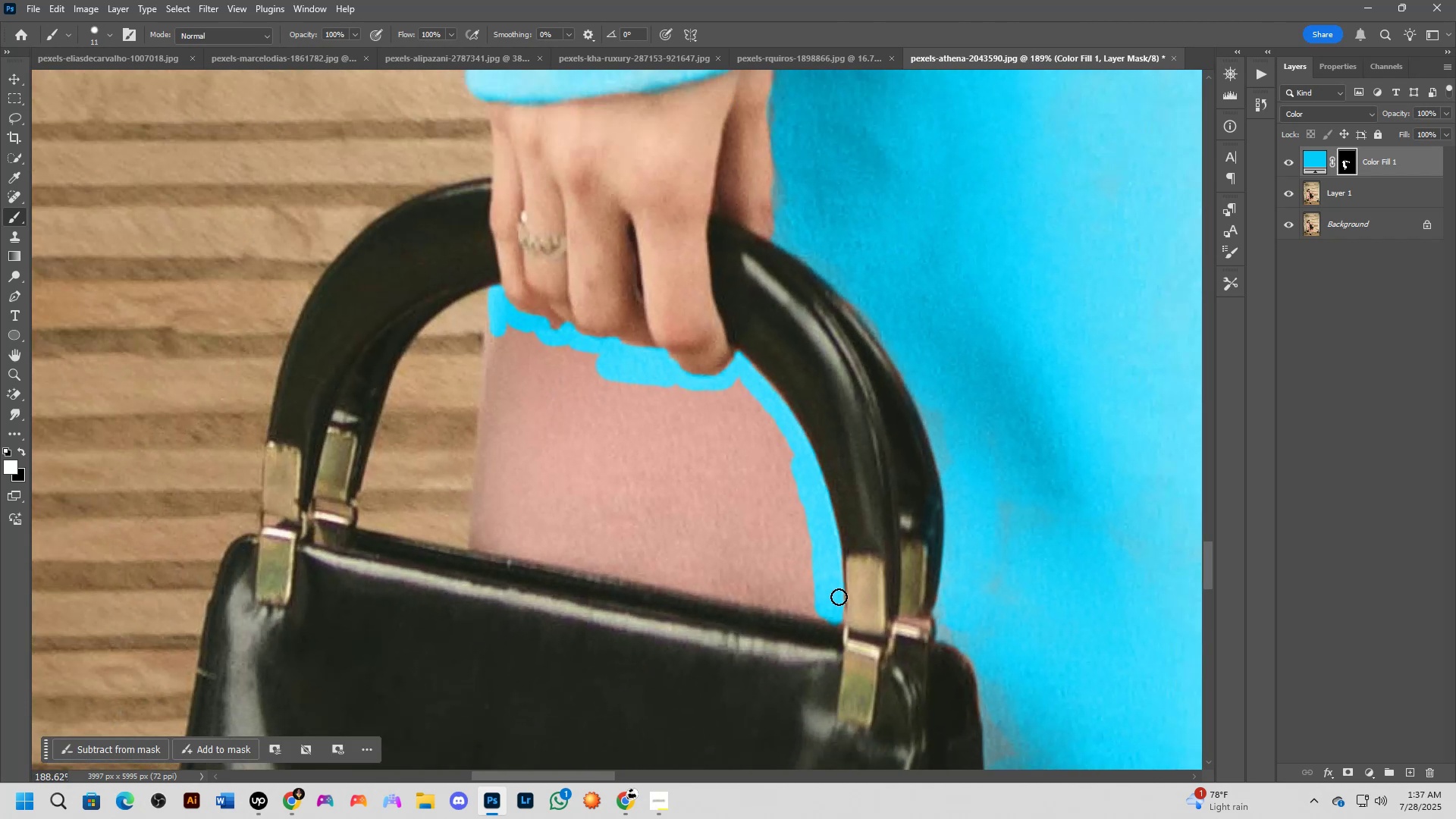 
scroll: coordinate [839, 597], scroll_direction: up, amount: 7.0
 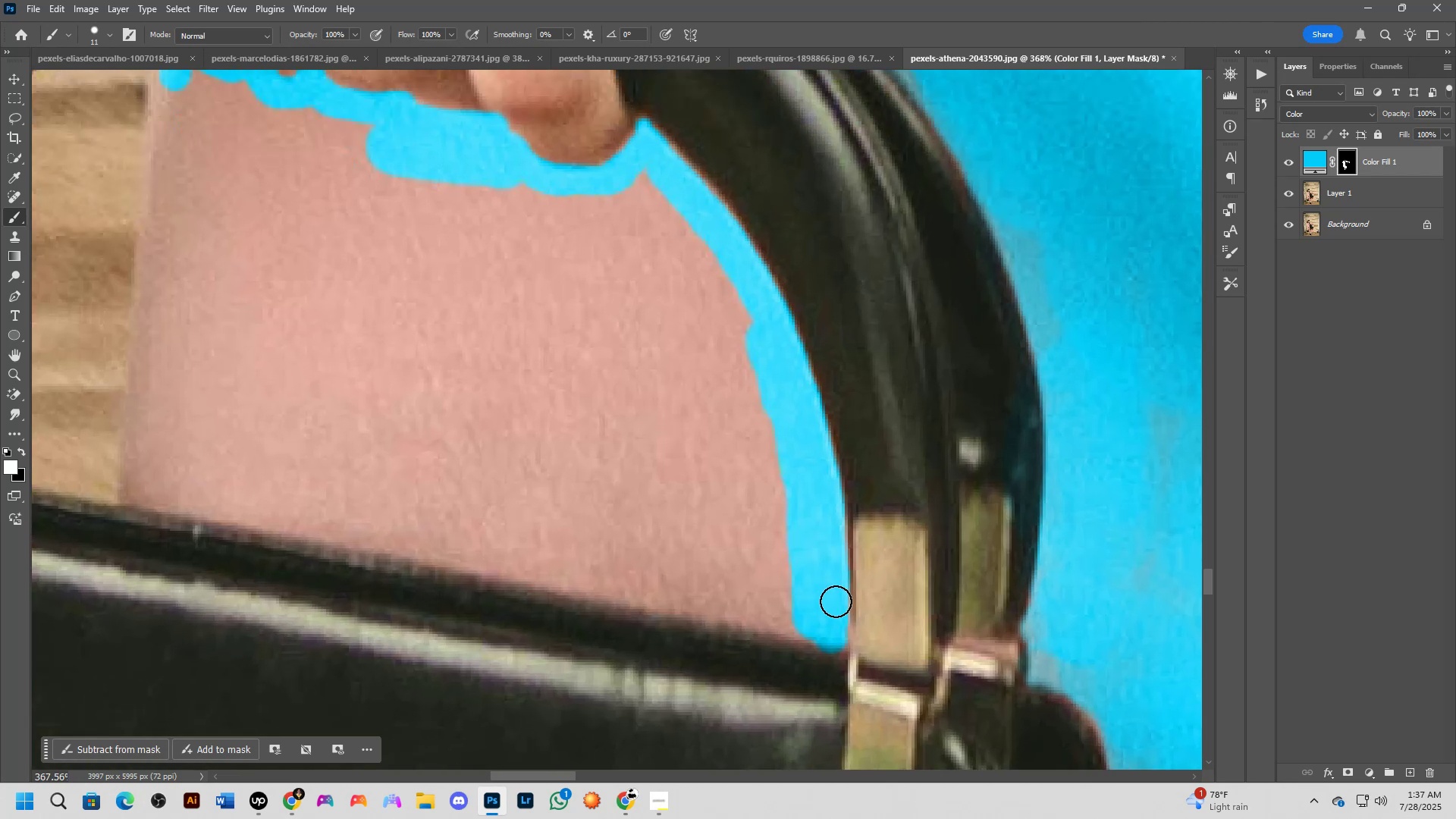 
hold_key(key=Space, duration=0.59)
 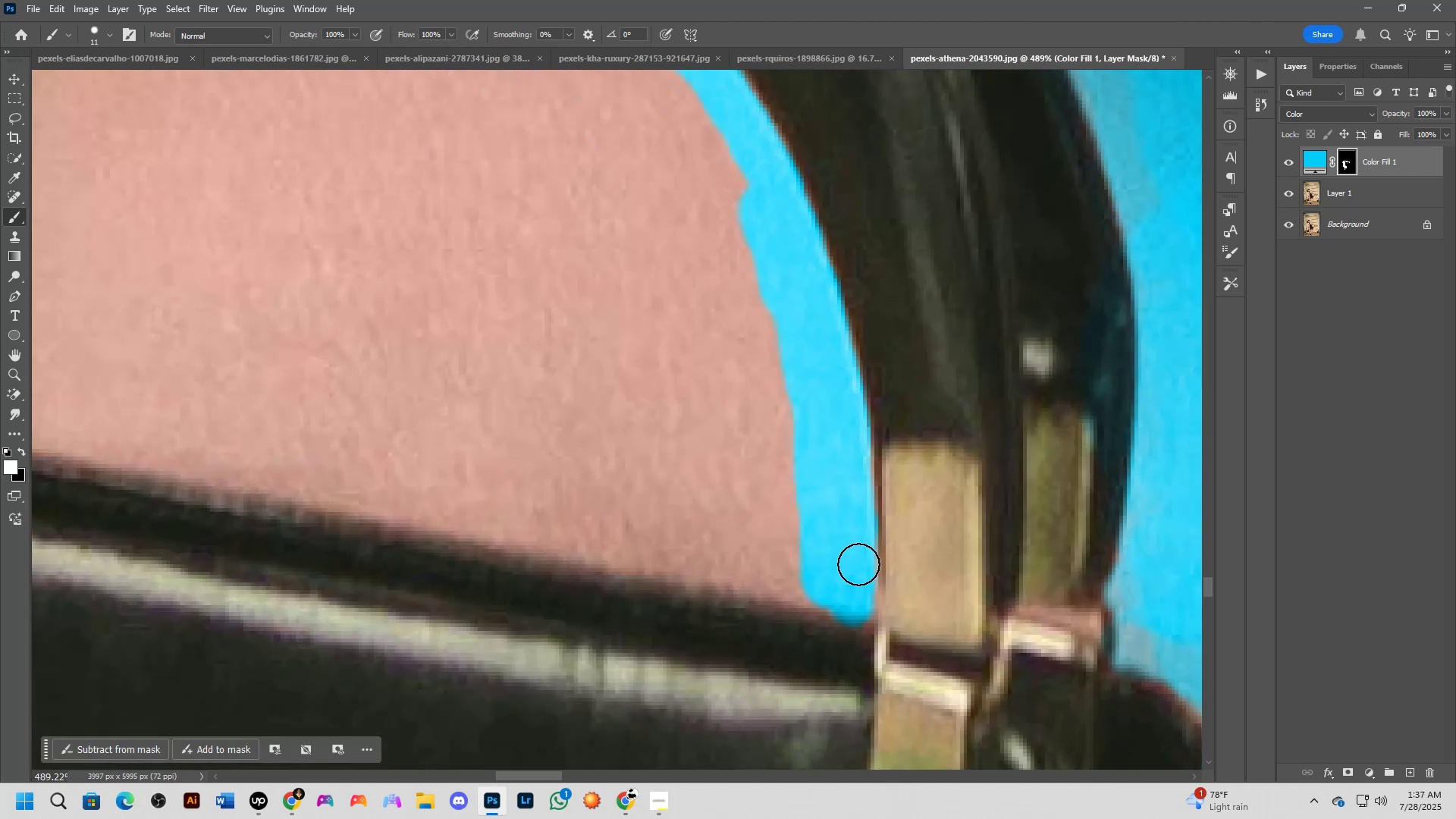 
left_click_drag(start_coordinate=[839, 586], to_coordinate=[864, 538])
 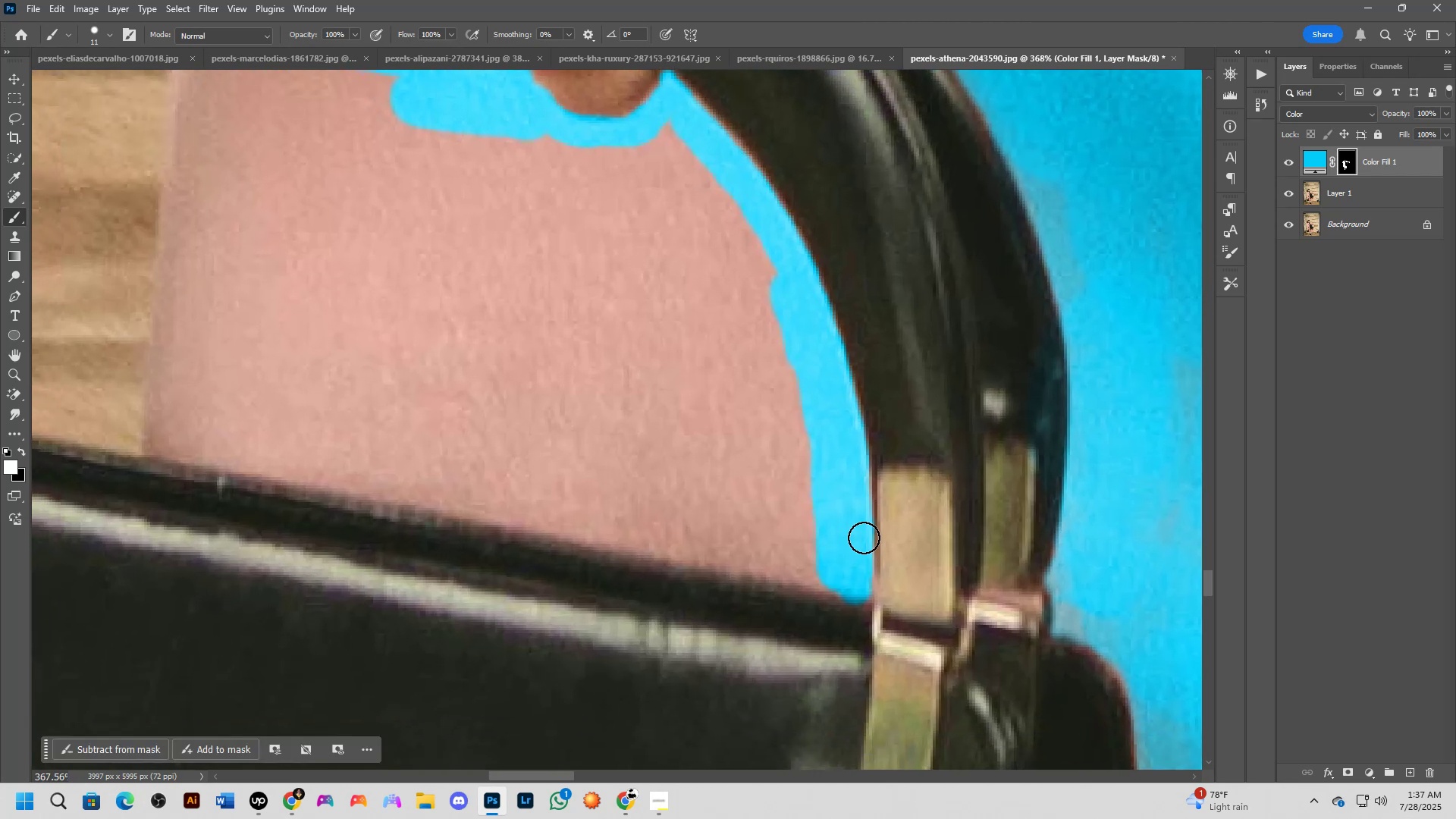 
scroll: coordinate [864, 538], scroll_direction: up, amount: 3.0
 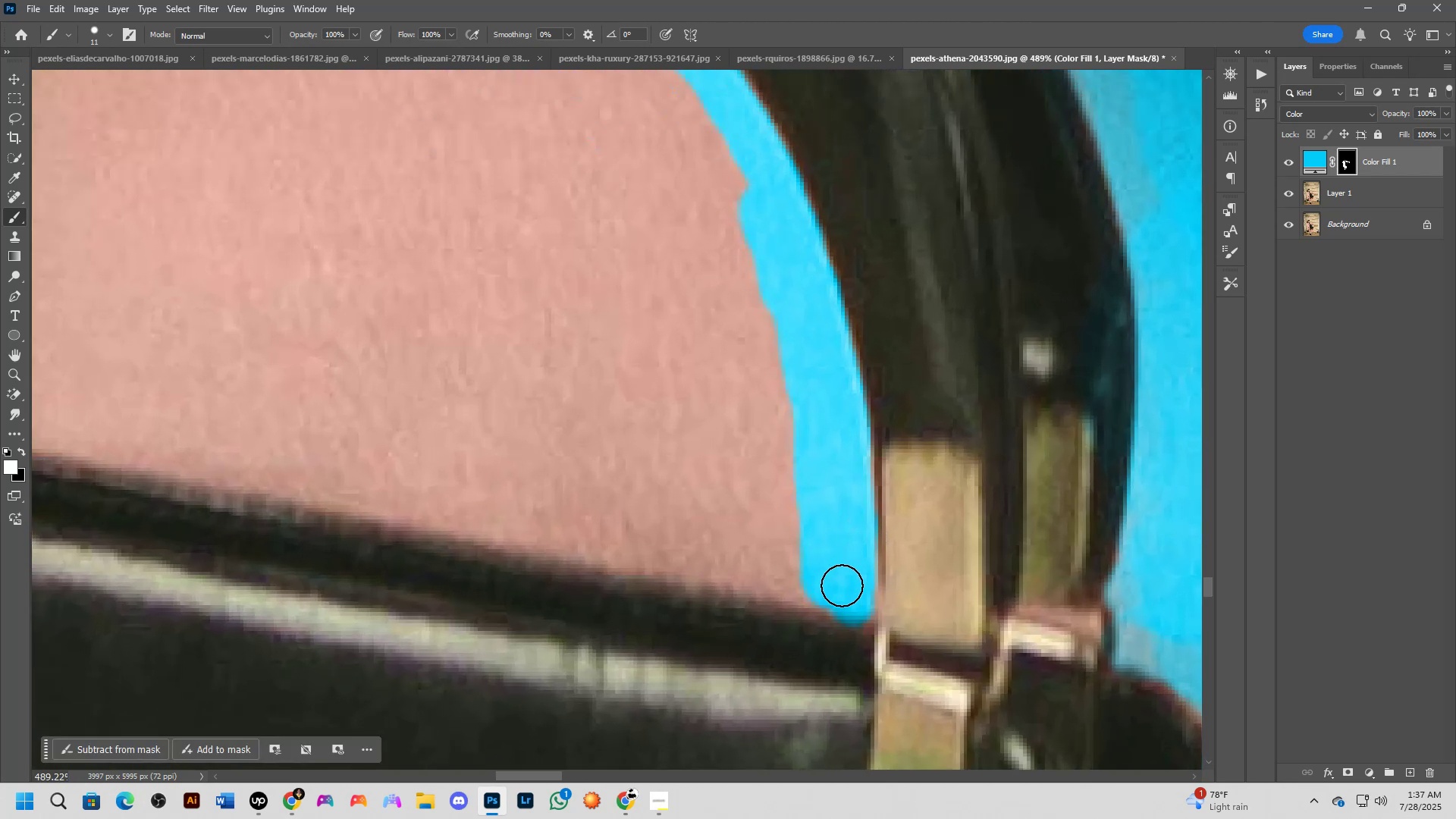 
left_click_drag(start_coordinate=[834, 588], to_coordinate=[596, 554])
 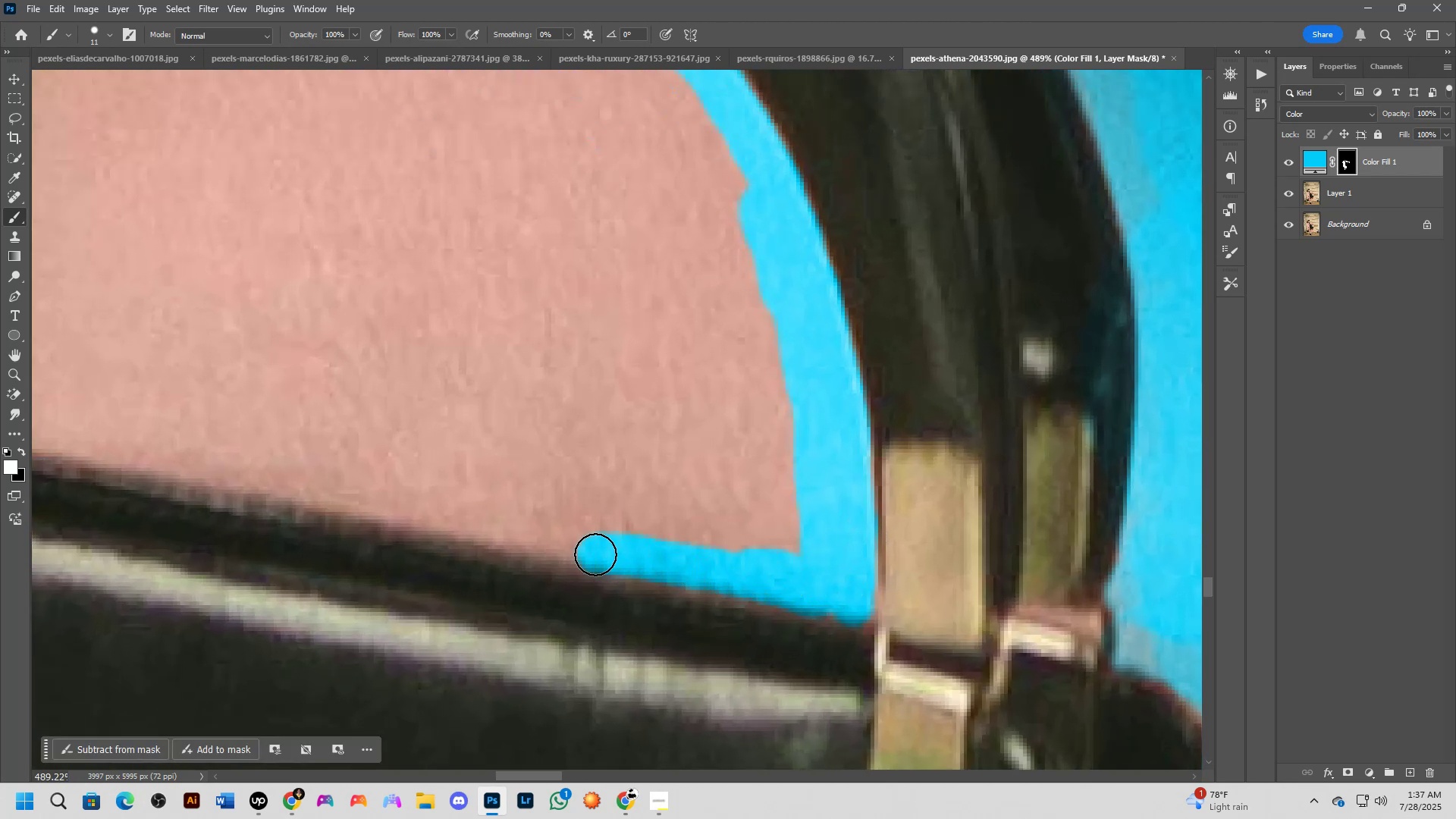 
hold_key(key=Space, duration=0.59)
 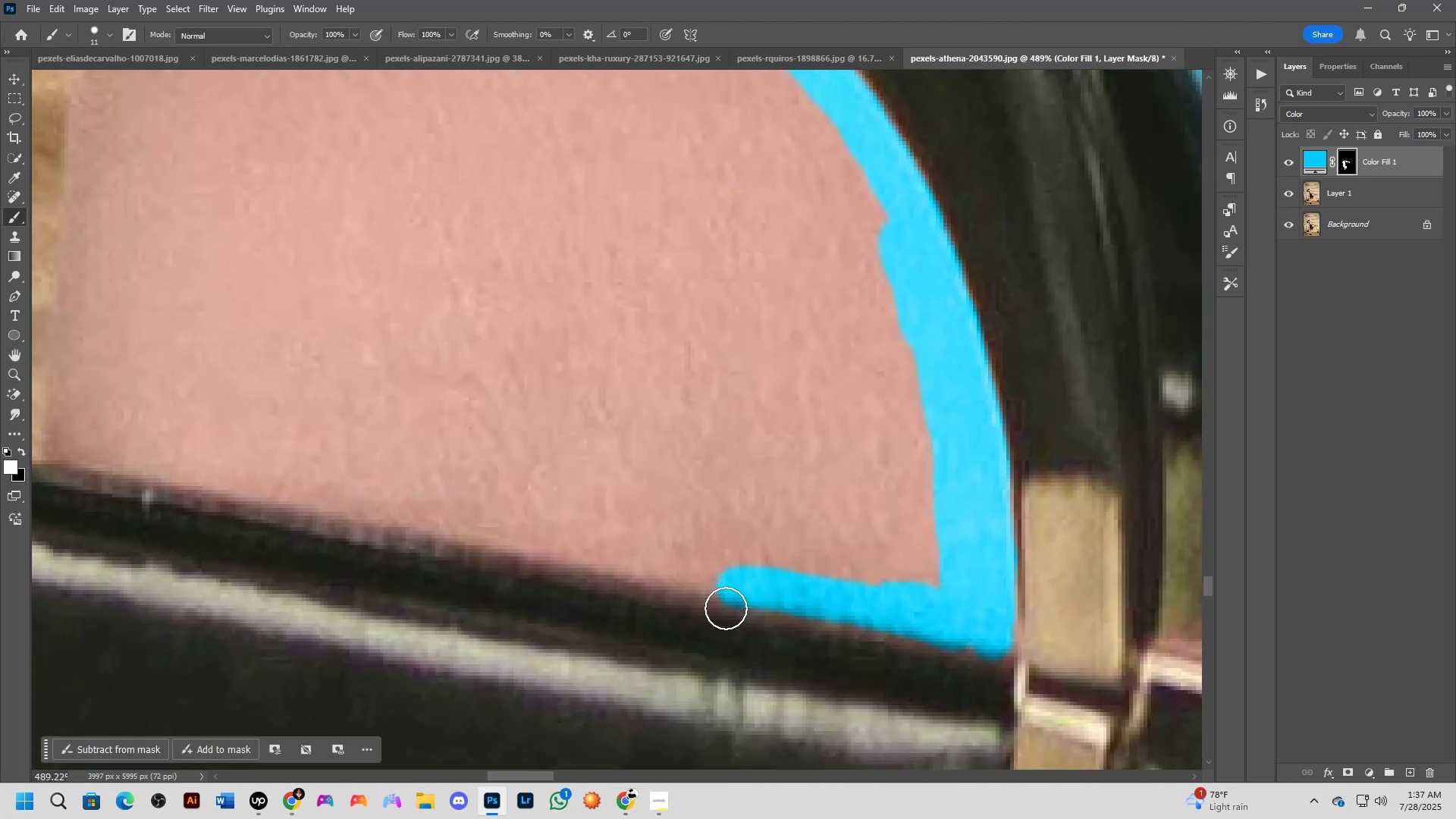 
left_click_drag(start_coordinate=[627, 553], to_coordinate=[764, 585])
 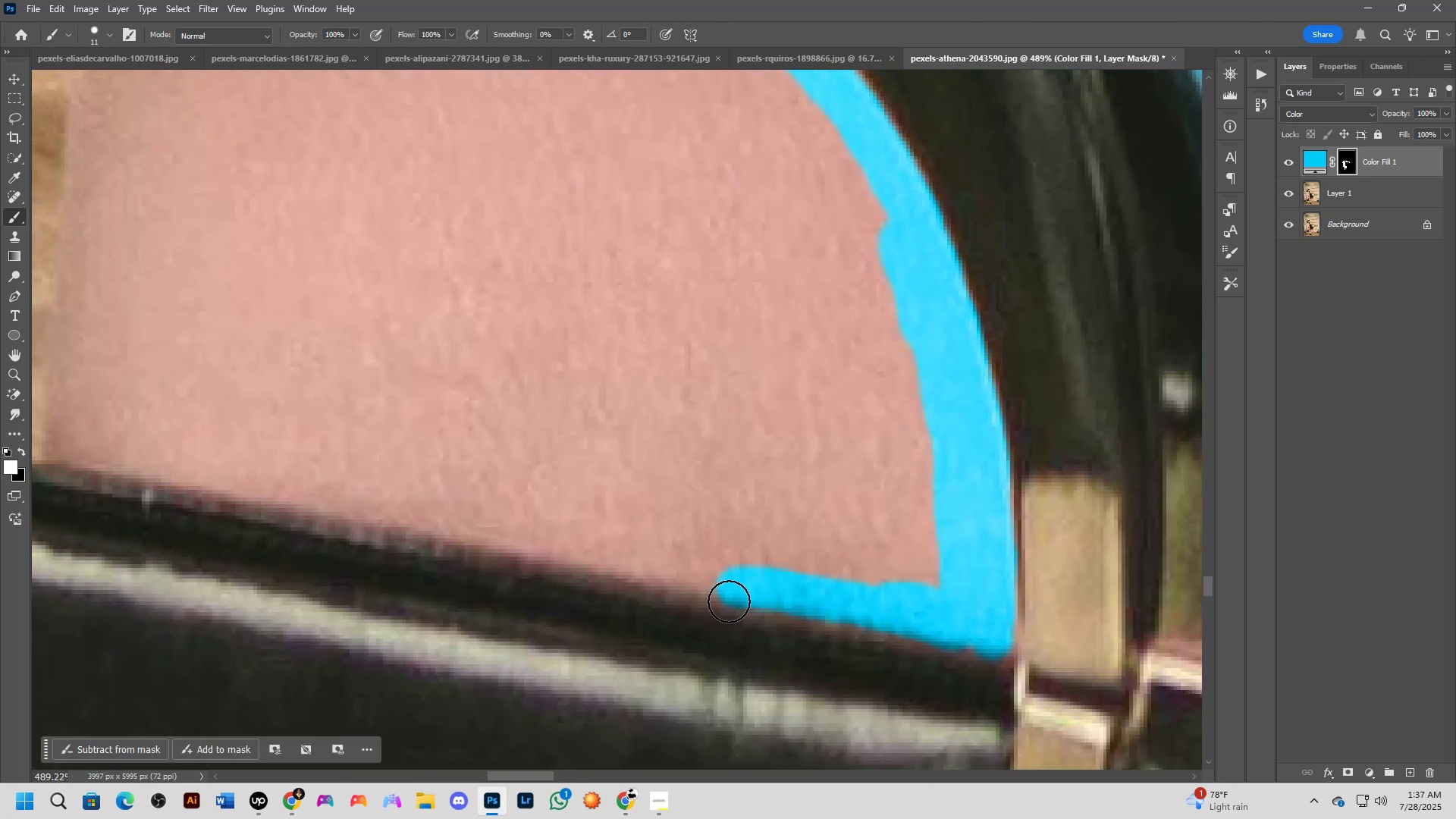 
type(xx)
 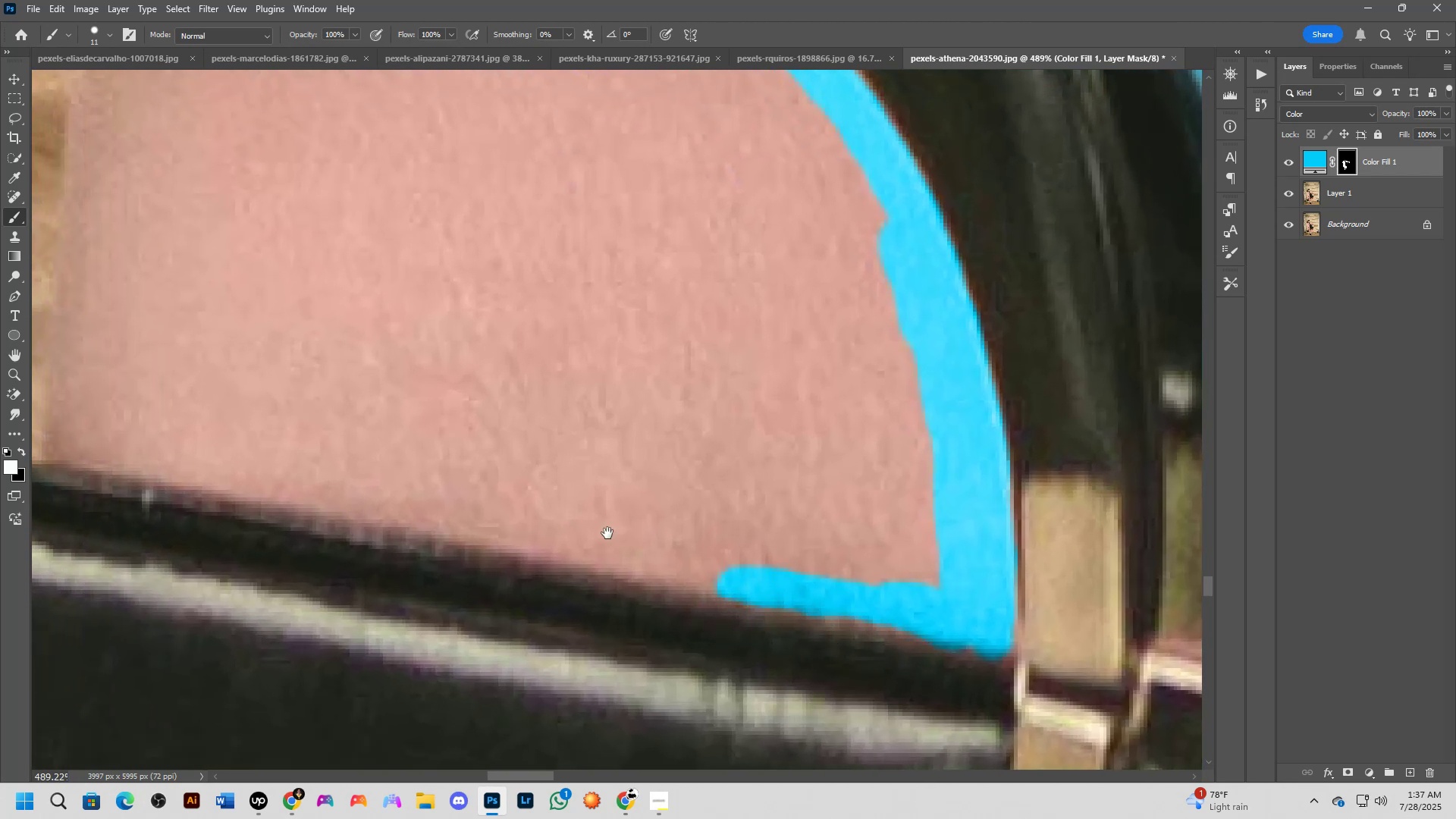 
left_click_drag(start_coordinate=[720, 618], to_coordinate=[916, 659])
 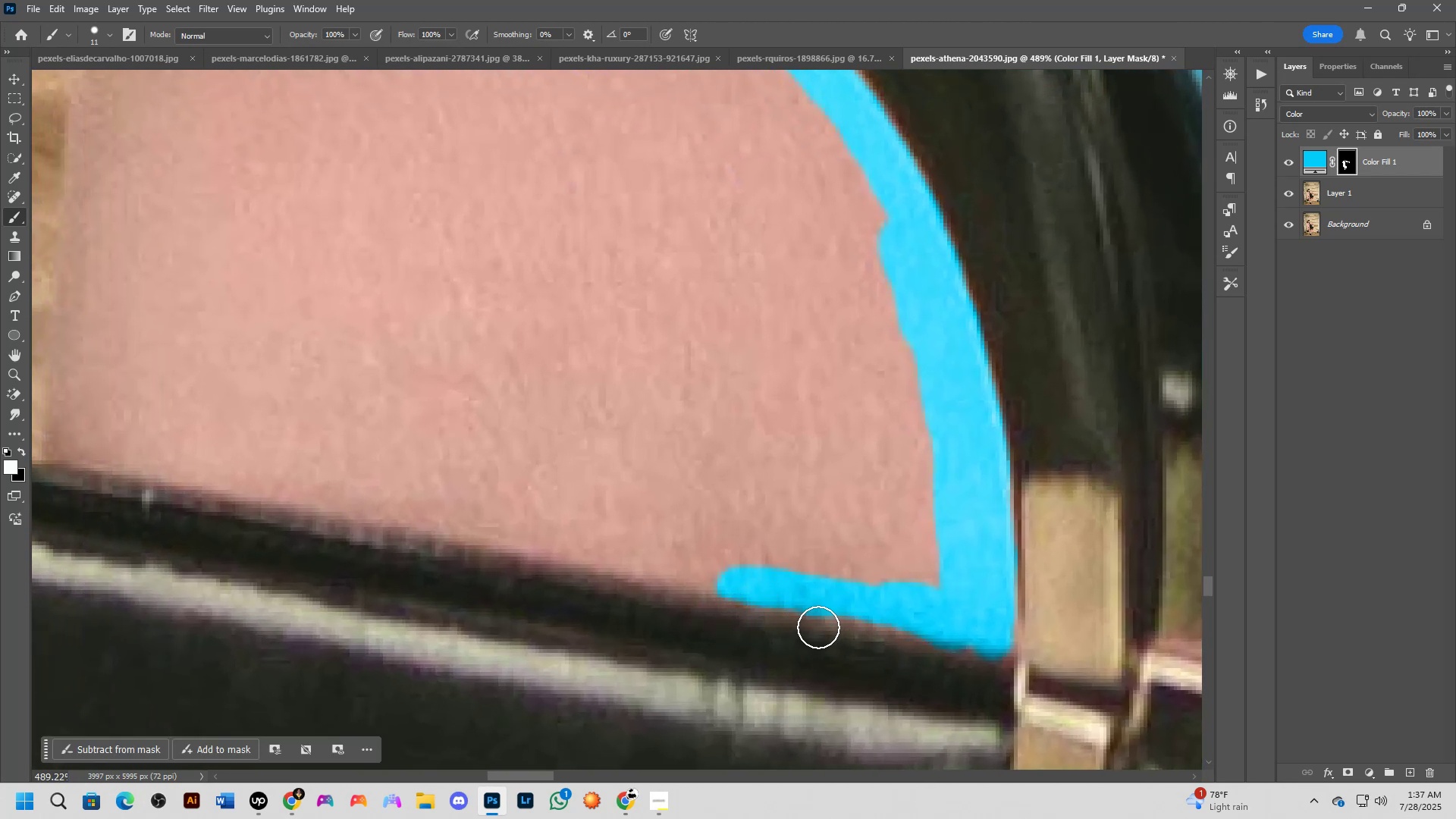 
hold_key(key=Space, duration=0.5)
 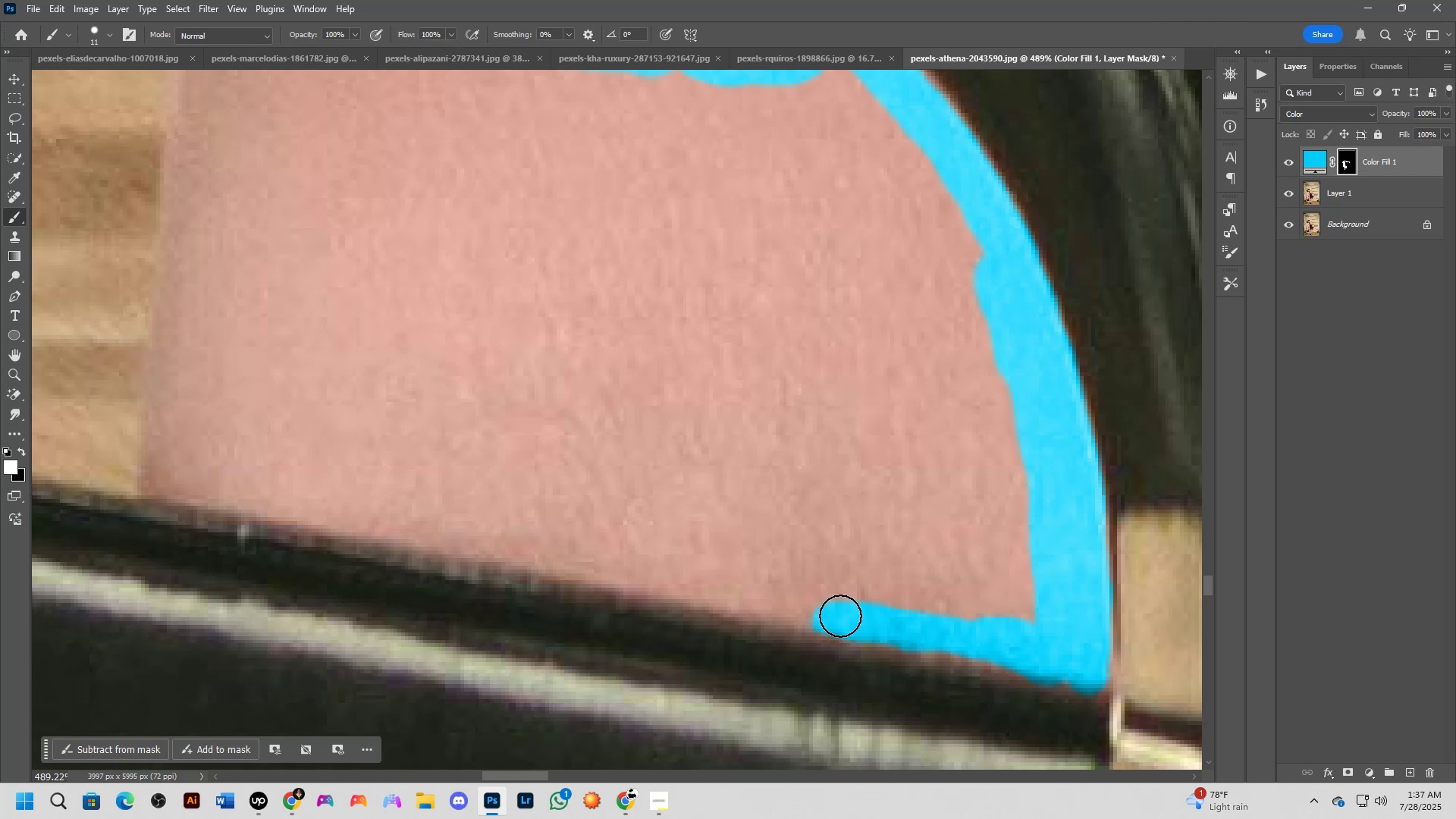 
left_click_drag(start_coordinate=[584, 523], to_coordinate=[679, 558])
 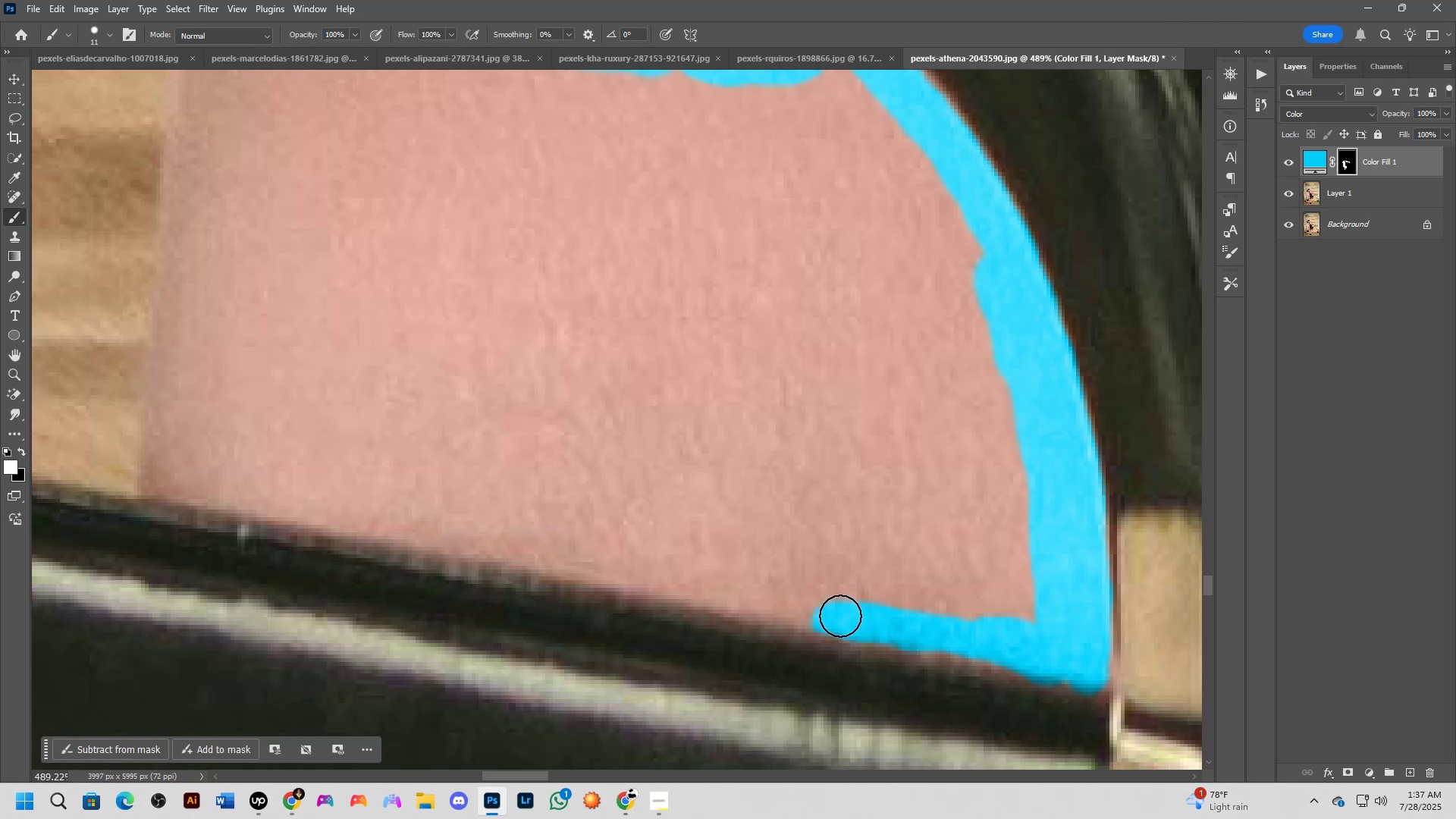 
hold_key(key=AltLeft, duration=0.54)
 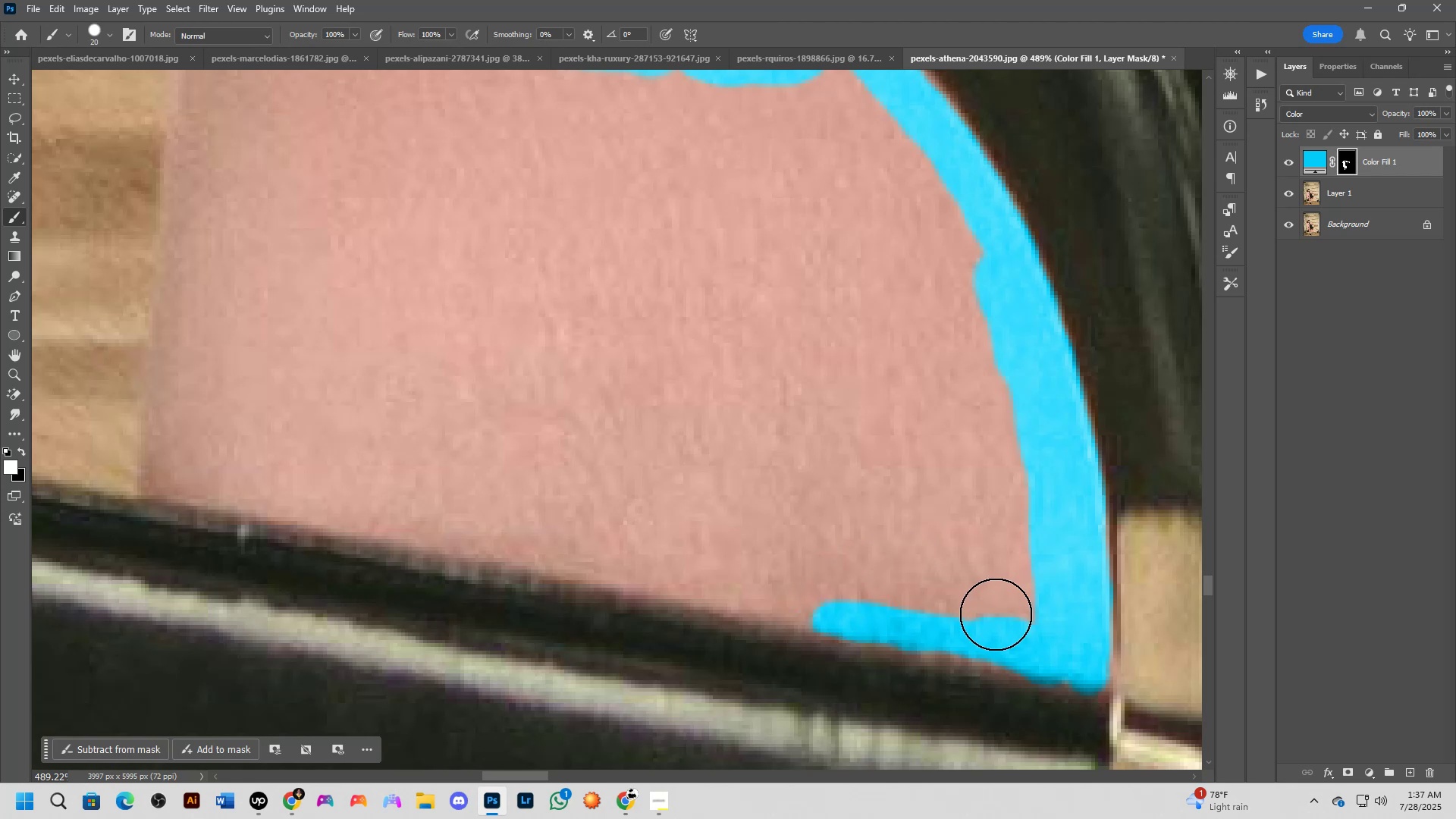 
left_click_drag(start_coordinate=[1040, 608], to_coordinate=[875, 585])
 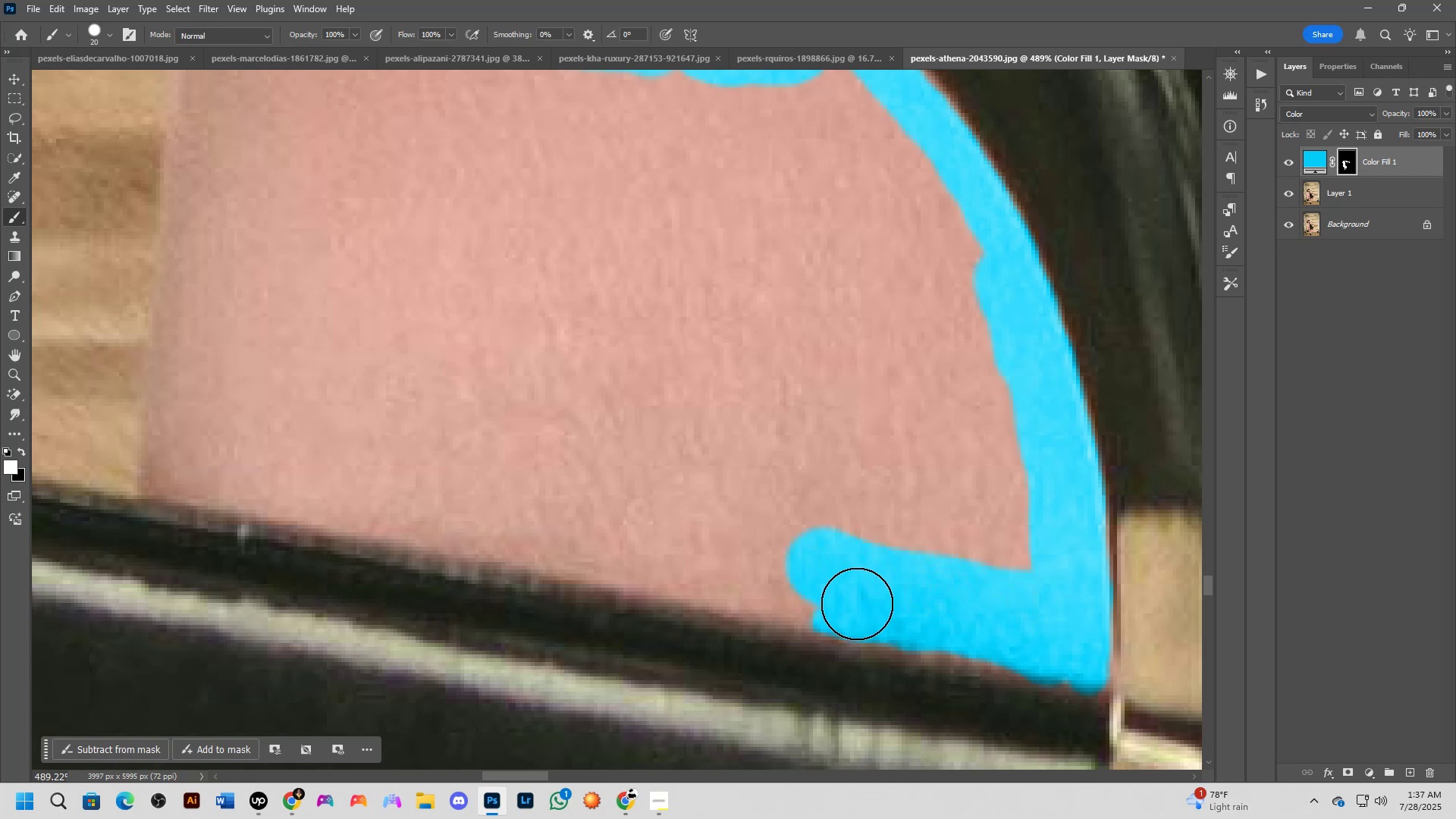 
left_click_drag(start_coordinate=[851, 601], to_coordinate=[733, 576])
 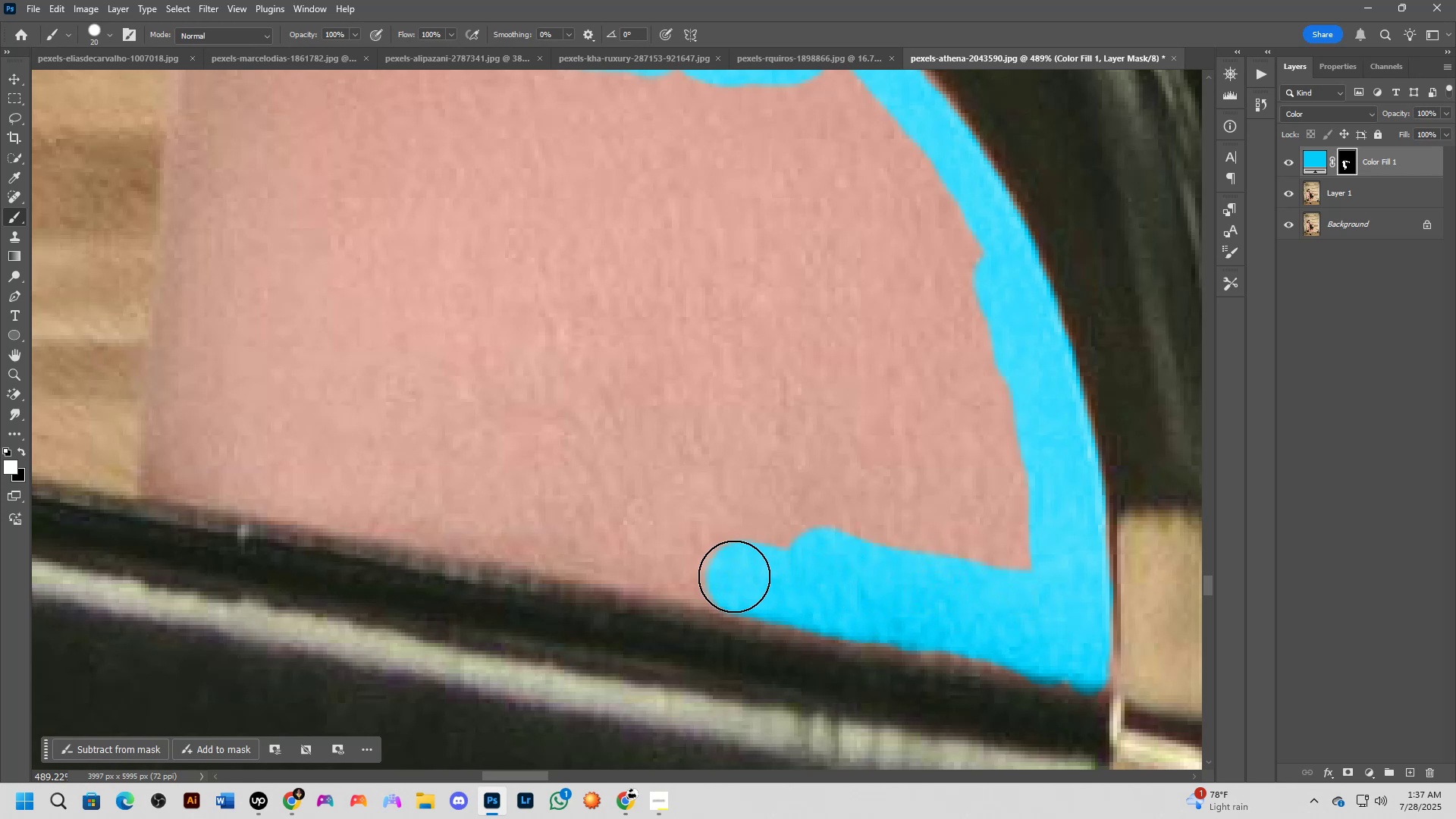 
hold_key(key=Space, duration=0.6)
 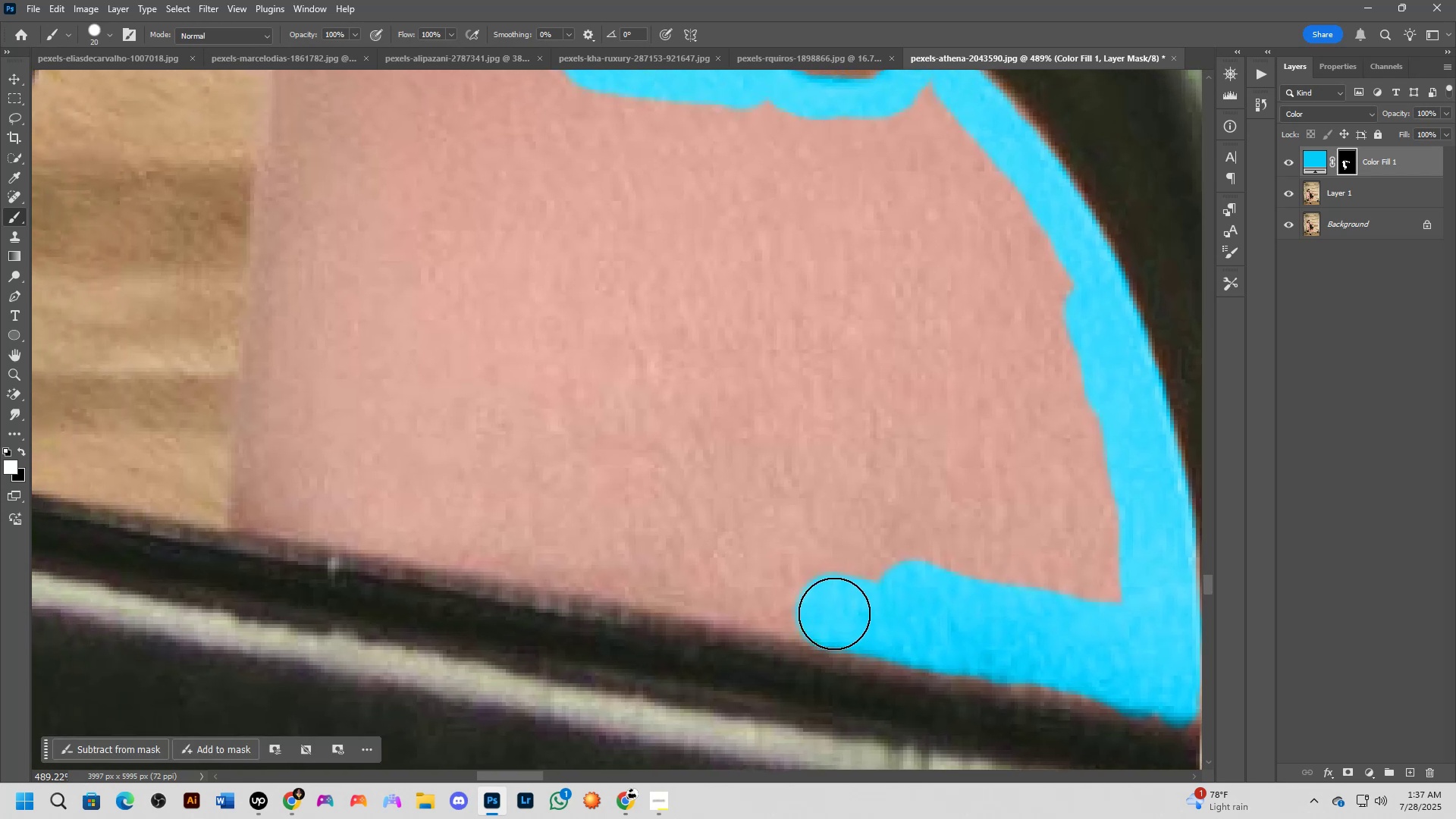 
left_click_drag(start_coordinate=[770, 573], to_coordinate=[860, 606])
 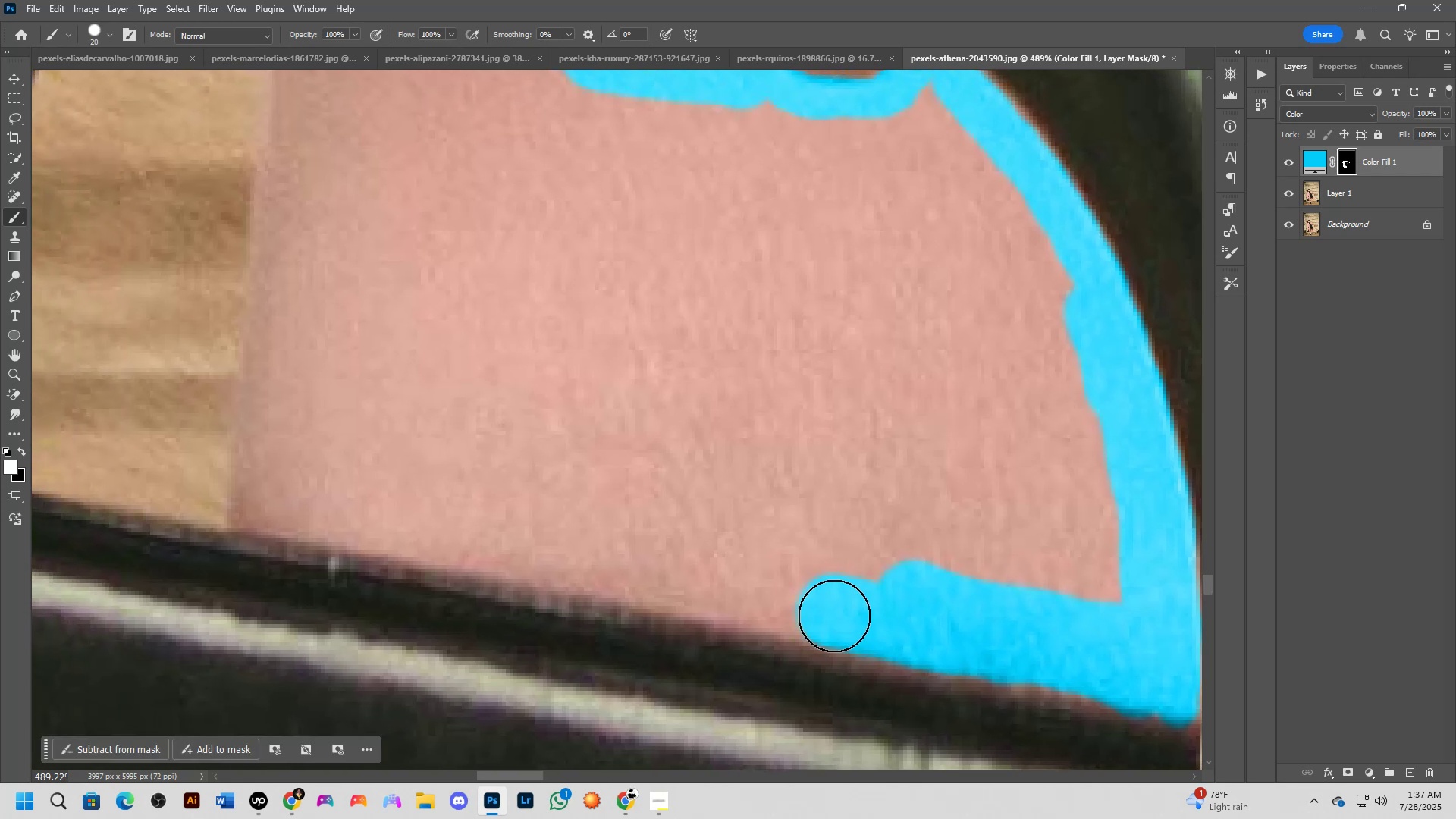 
left_click_drag(start_coordinate=[834, 613], to_coordinate=[631, 566])
 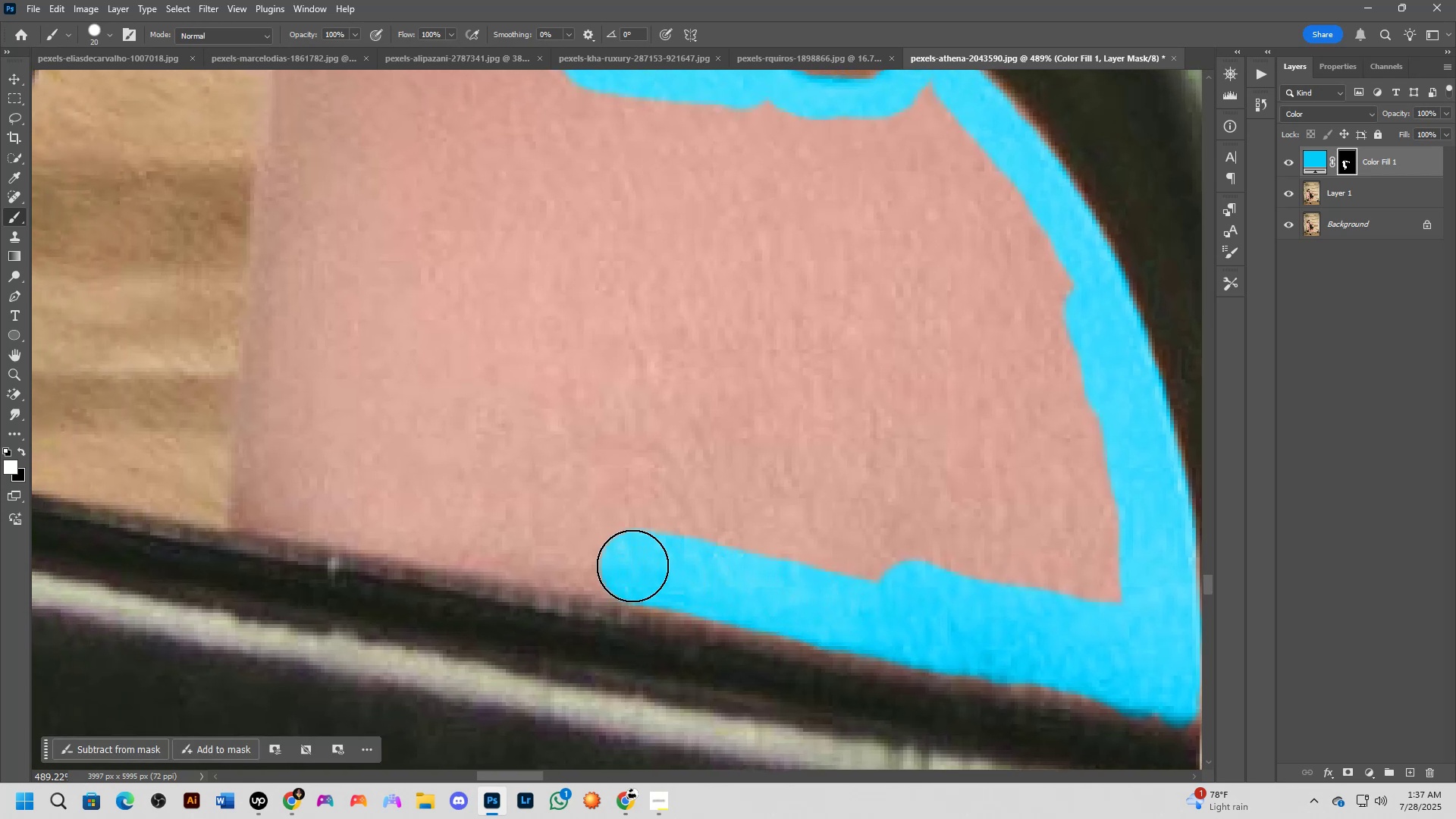 
hold_key(key=Space, duration=0.62)
 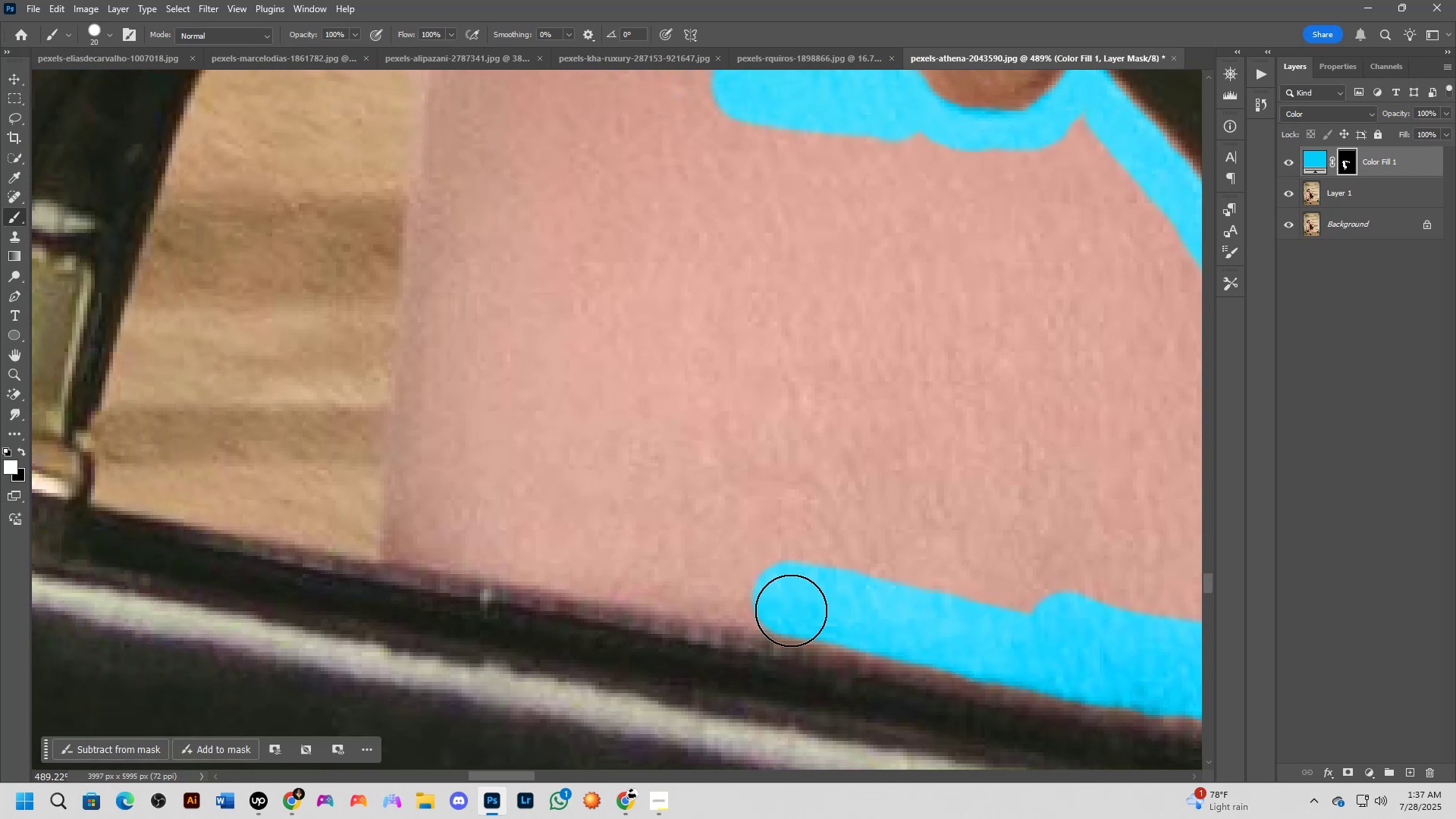 
left_click_drag(start_coordinate=[672, 570], to_coordinate=[824, 601])
 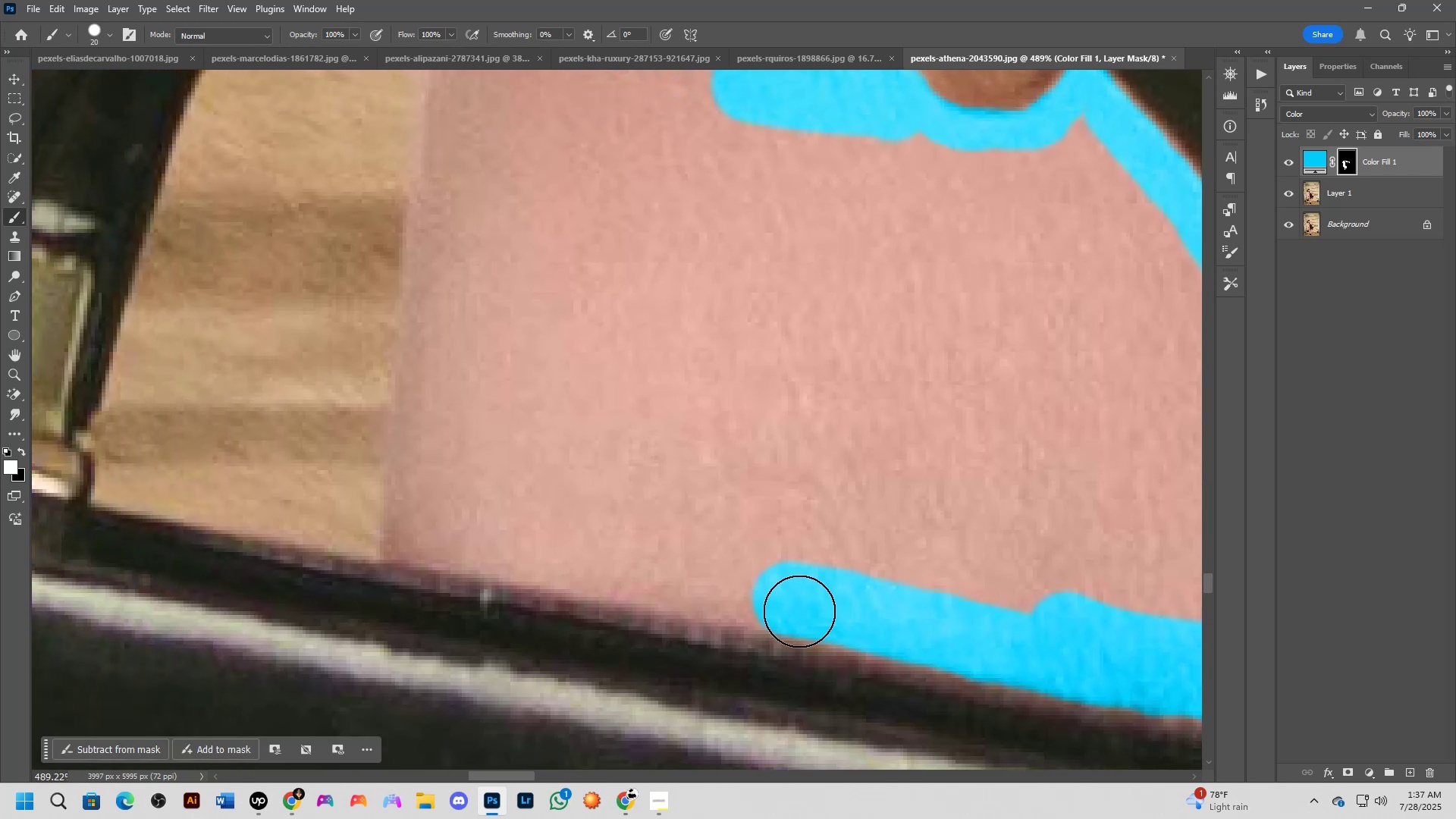 
left_click_drag(start_coordinate=[788, 610], to_coordinate=[769, 600])
 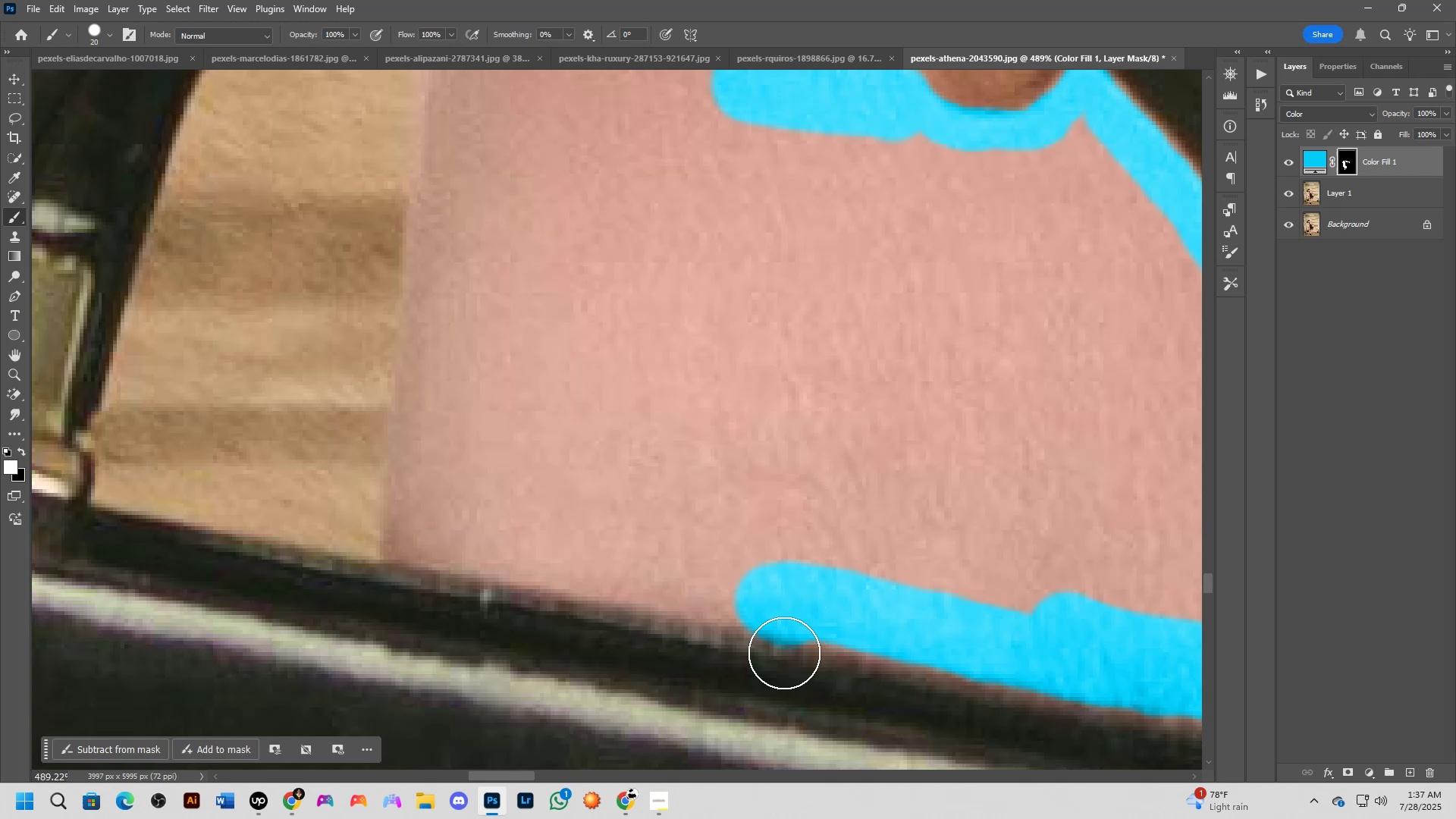 
type(xxxx)
 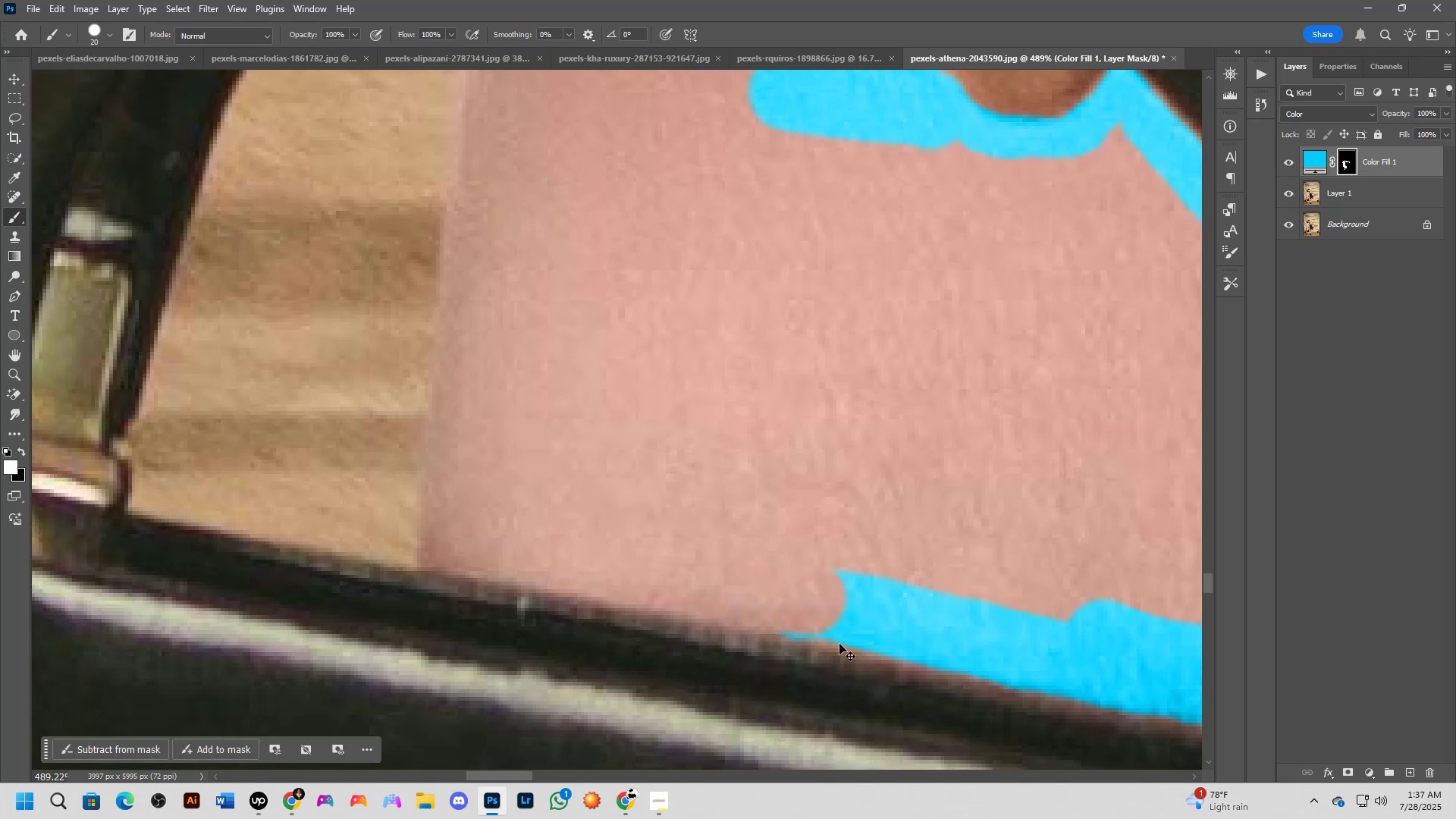 
left_click_drag(start_coordinate=[745, 667], to_coordinate=[812, 677])
 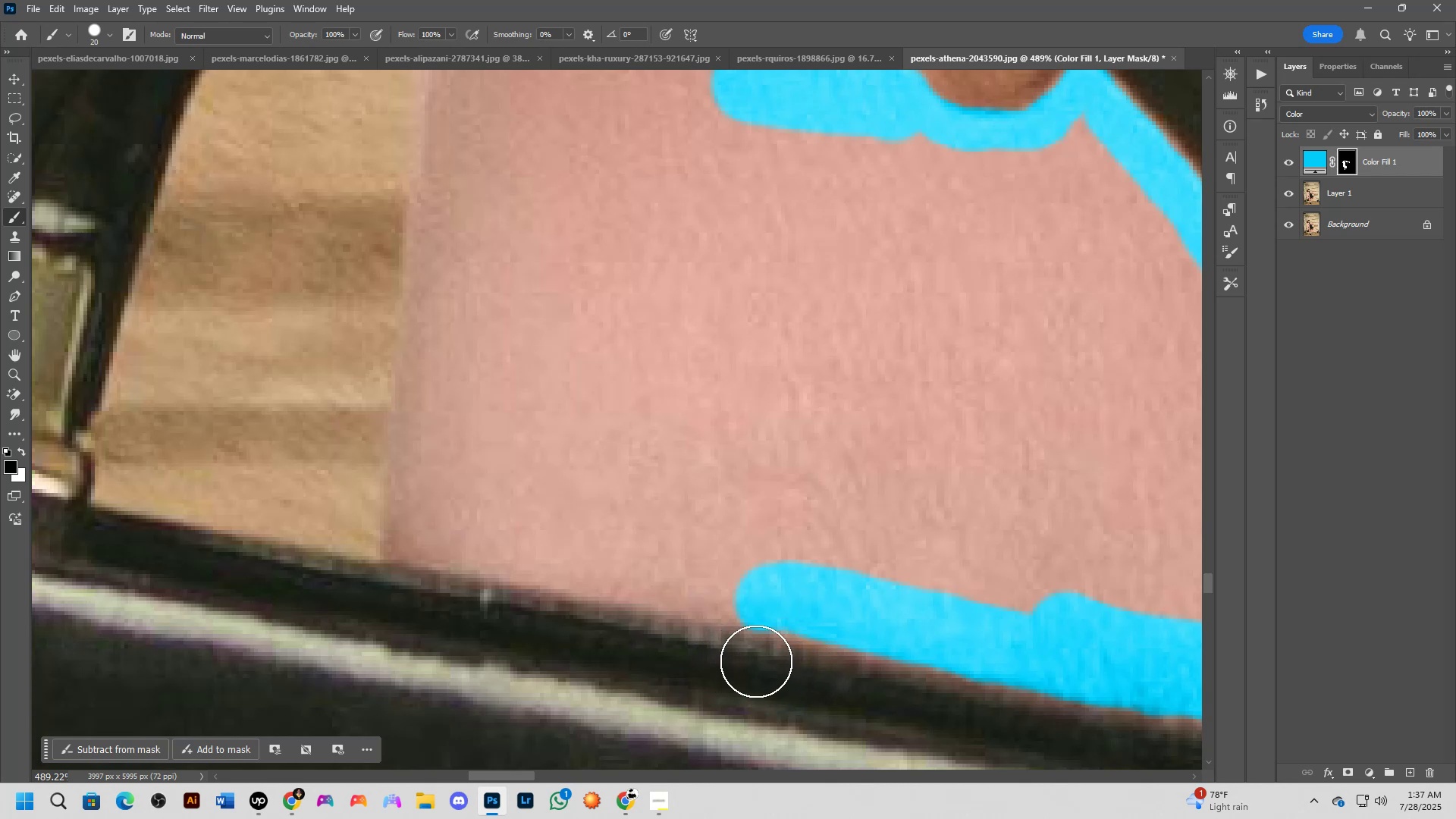 
hold_key(key=Space, duration=0.47)
 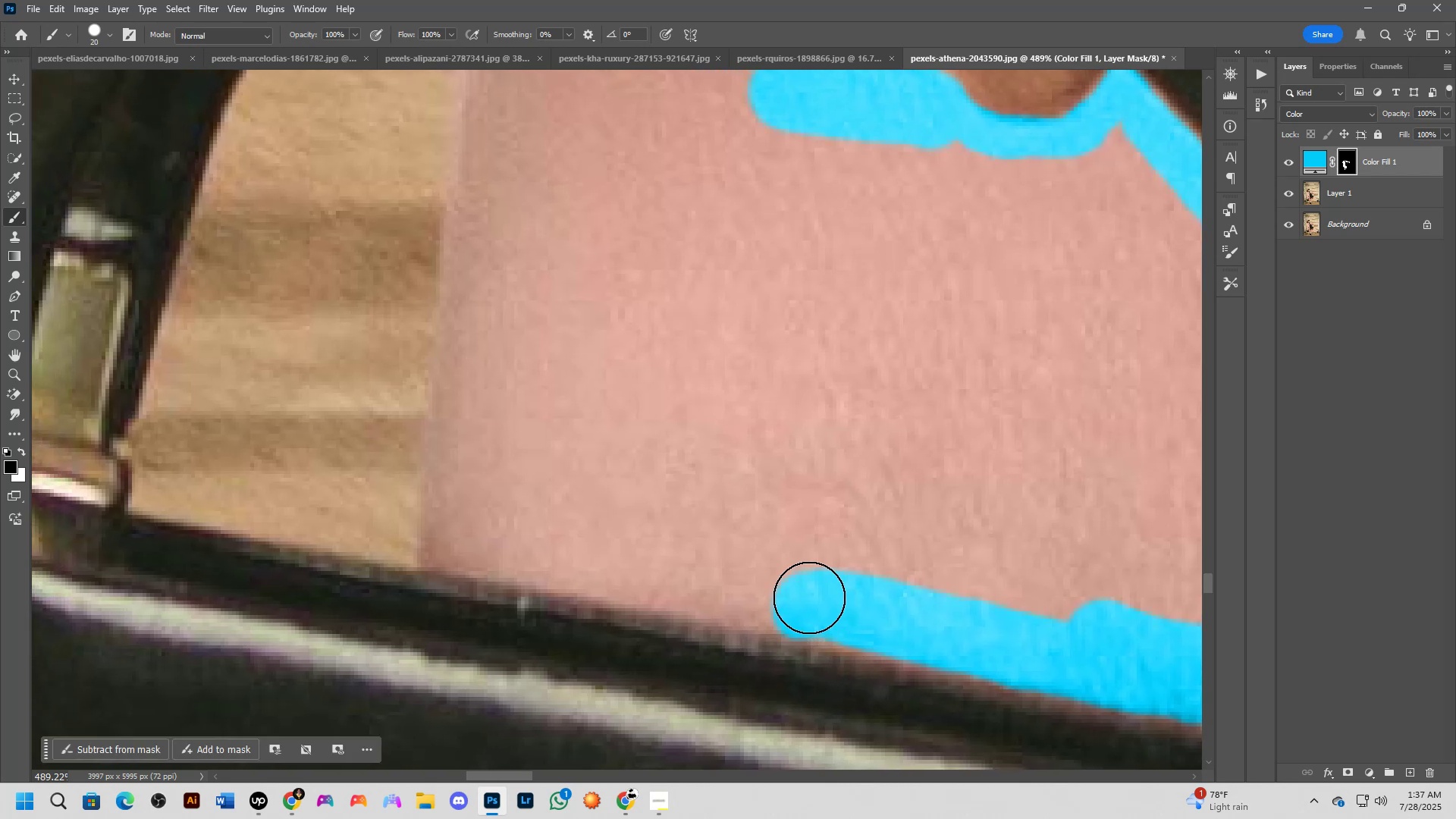 
left_click_drag(start_coordinate=[761, 661], to_coordinate=[798, 668])
 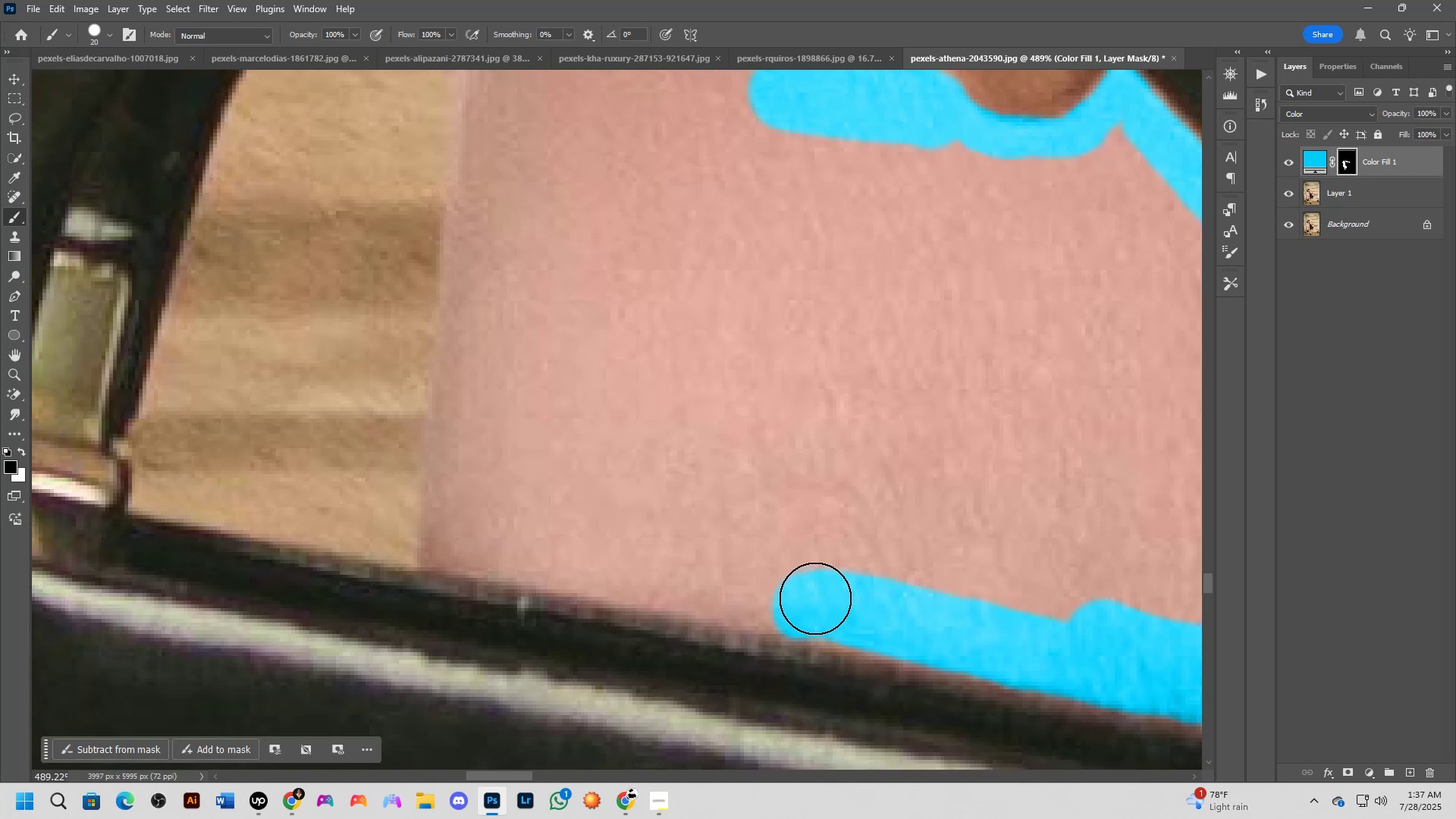 
left_click_drag(start_coordinate=[809, 598], to_coordinate=[755, 589])
 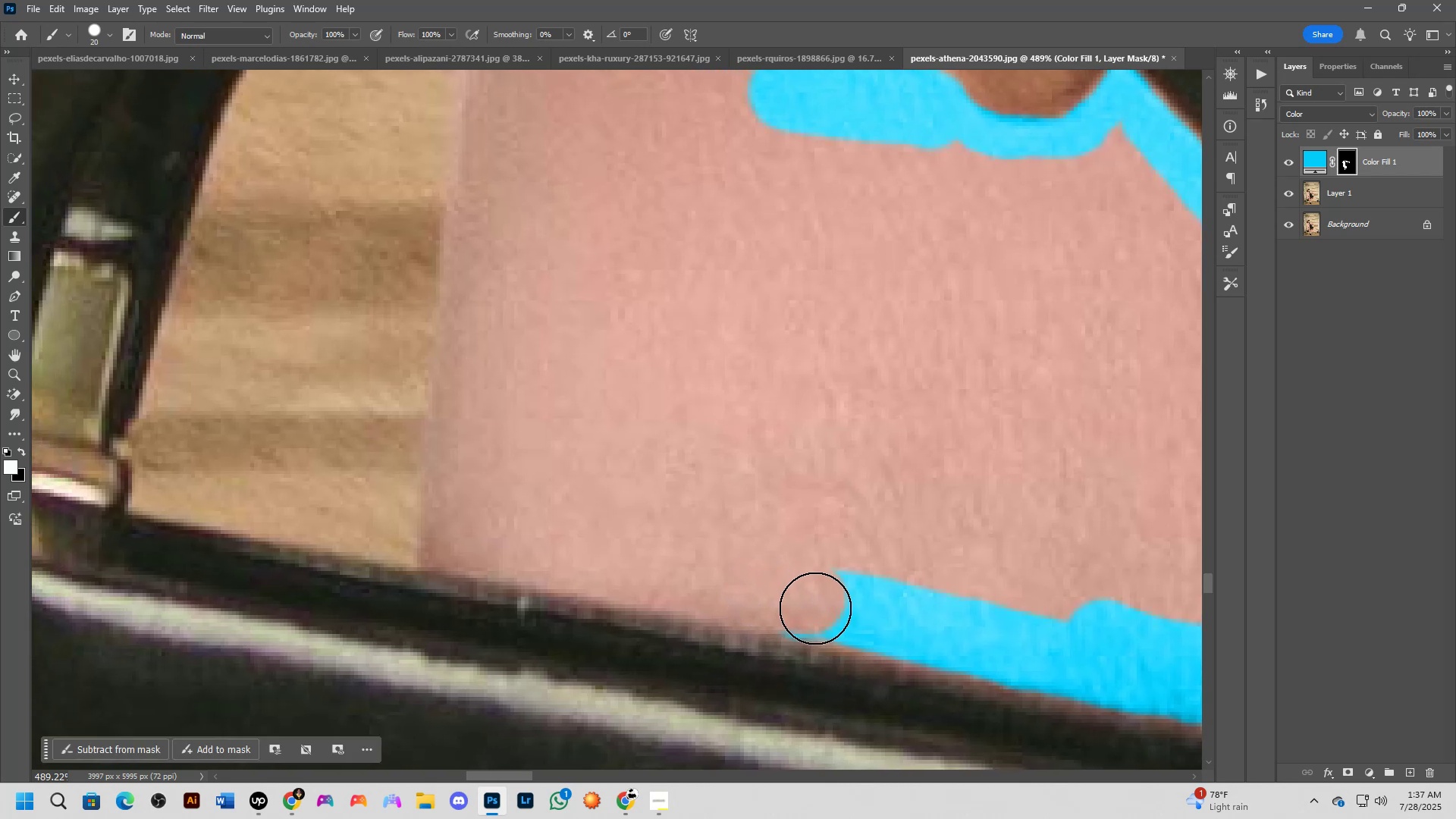 
key(Control+Z)
 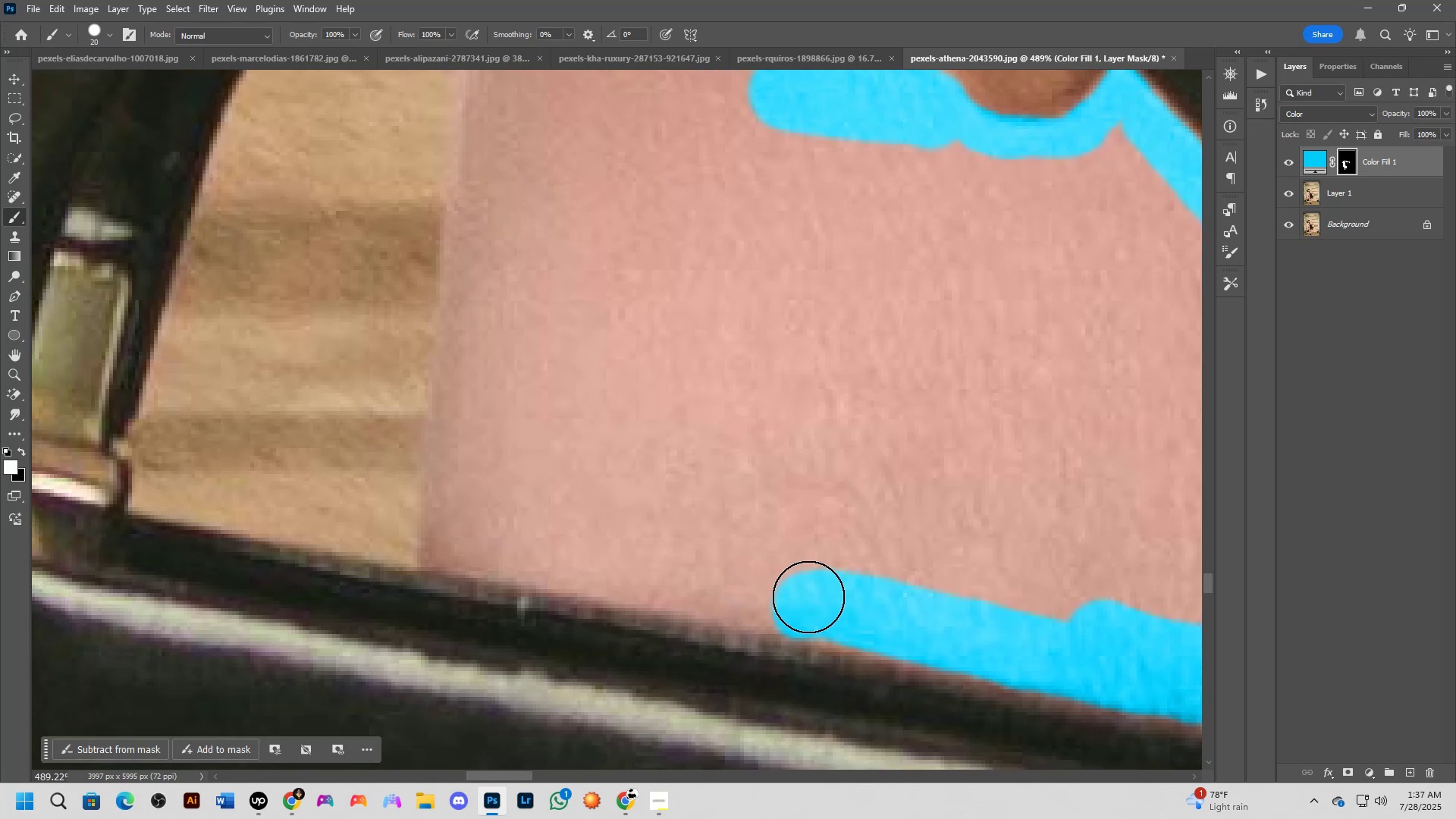 
left_click_drag(start_coordinate=[792, 600], to_coordinate=[684, 576])
 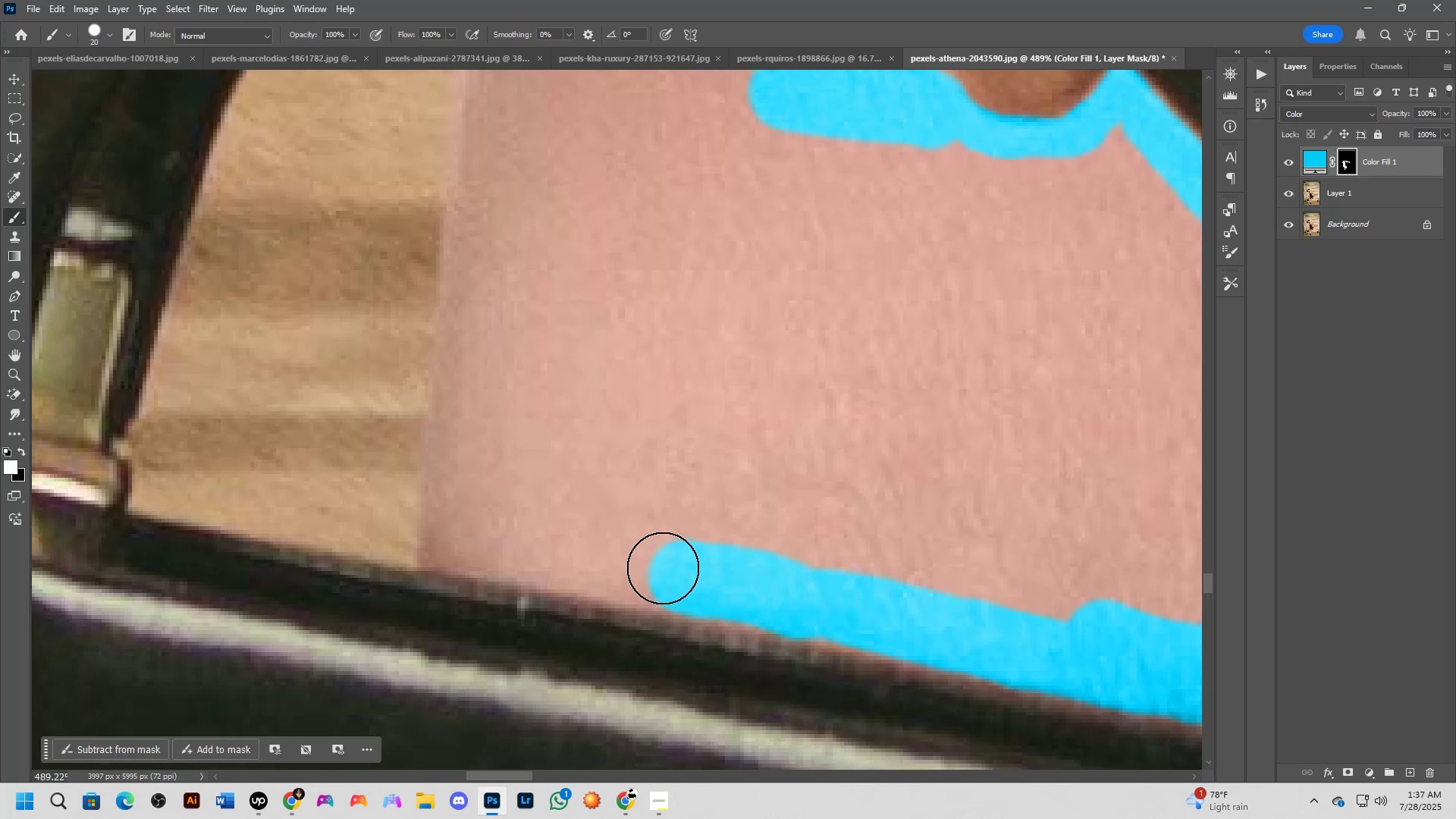 
hold_key(key=Space, duration=0.4)
 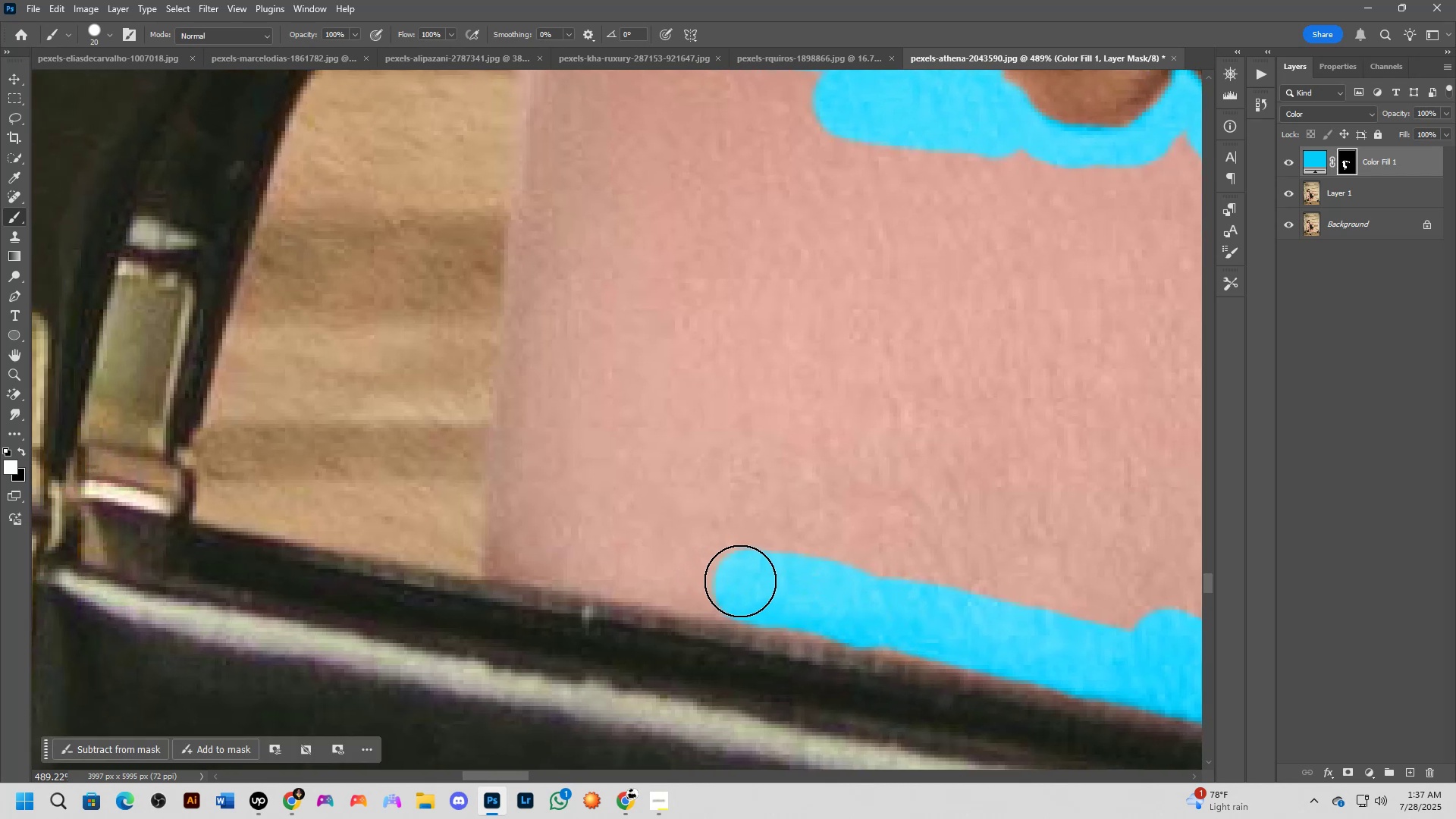 
left_click_drag(start_coordinate=[675, 566], to_coordinate=[739, 575])
 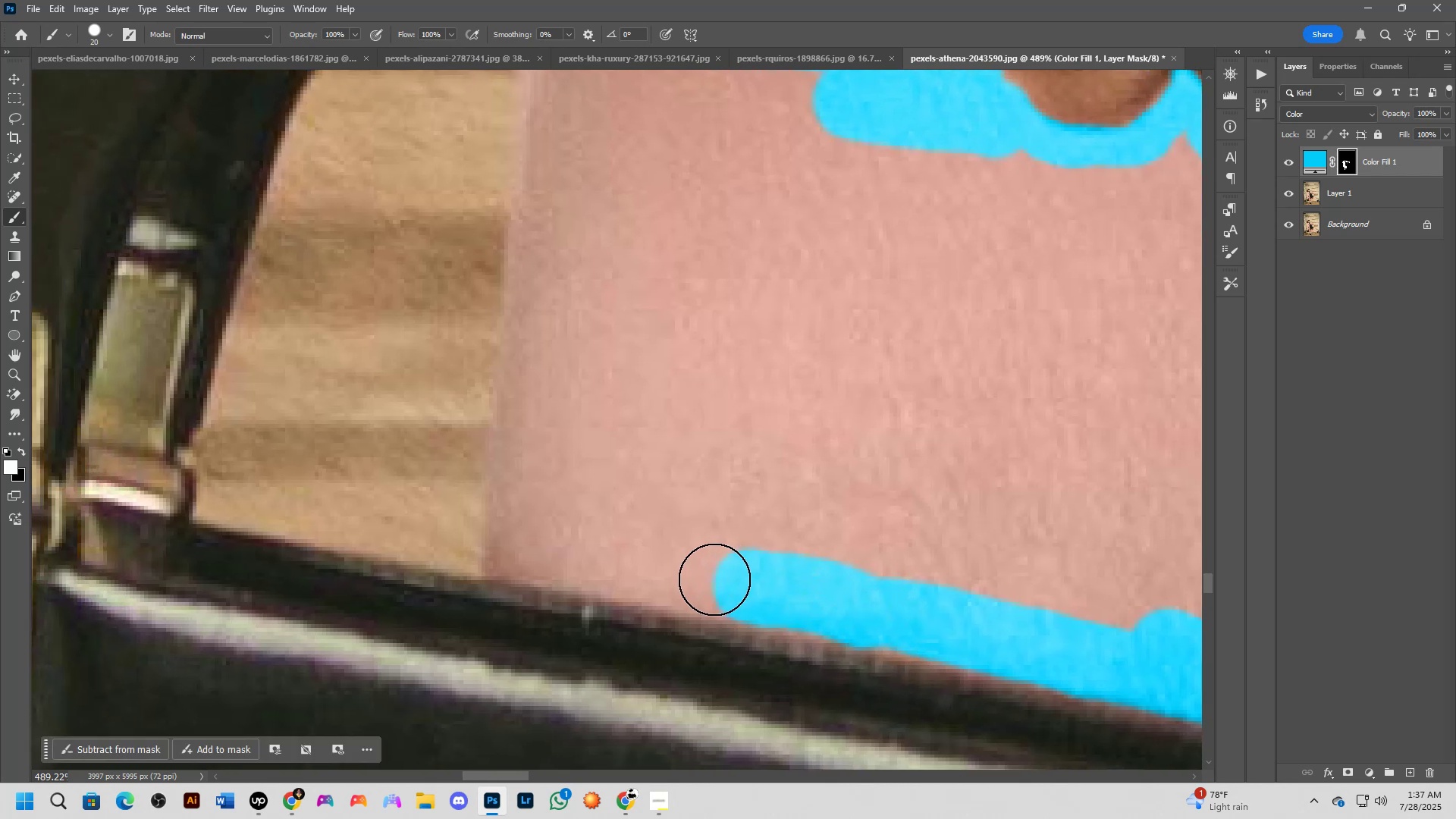 
left_click_drag(start_coordinate=[742, 582], to_coordinate=[864, 607])
 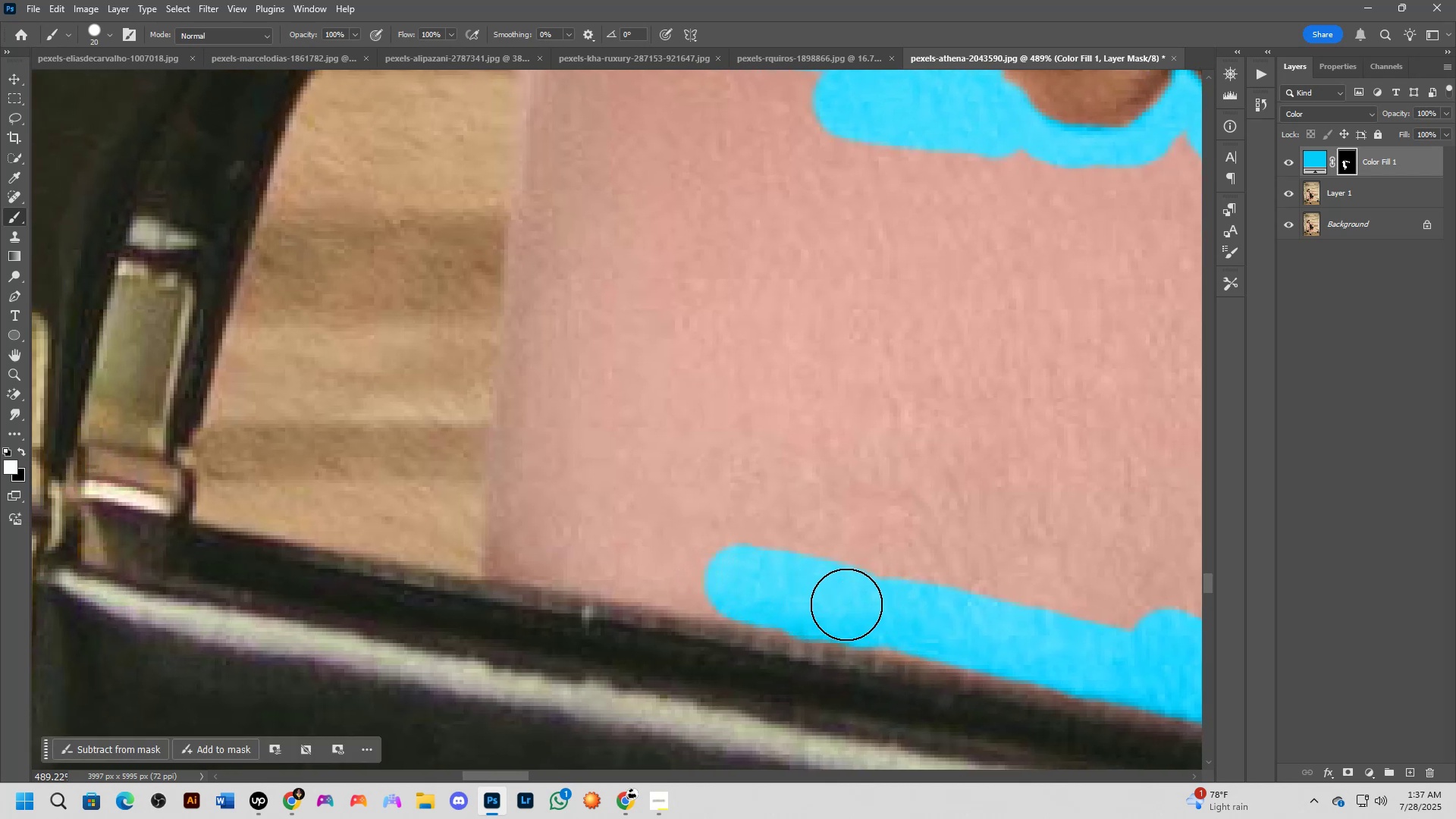 
hold_key(key=Space, duration=0.36)
 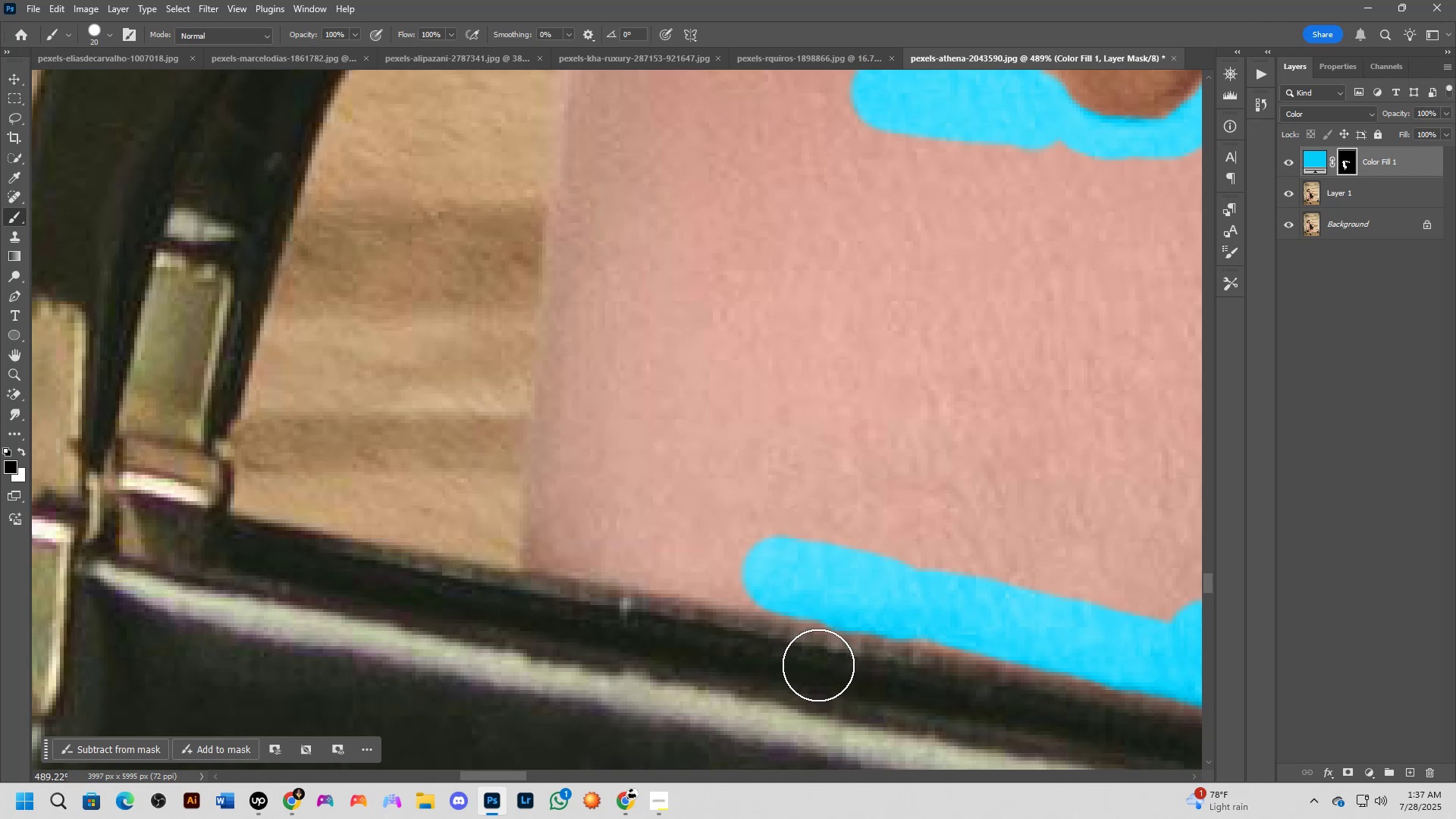 
left_click_drag(start_coordinate=[830, 590], to_coordinate=[861, 583])
 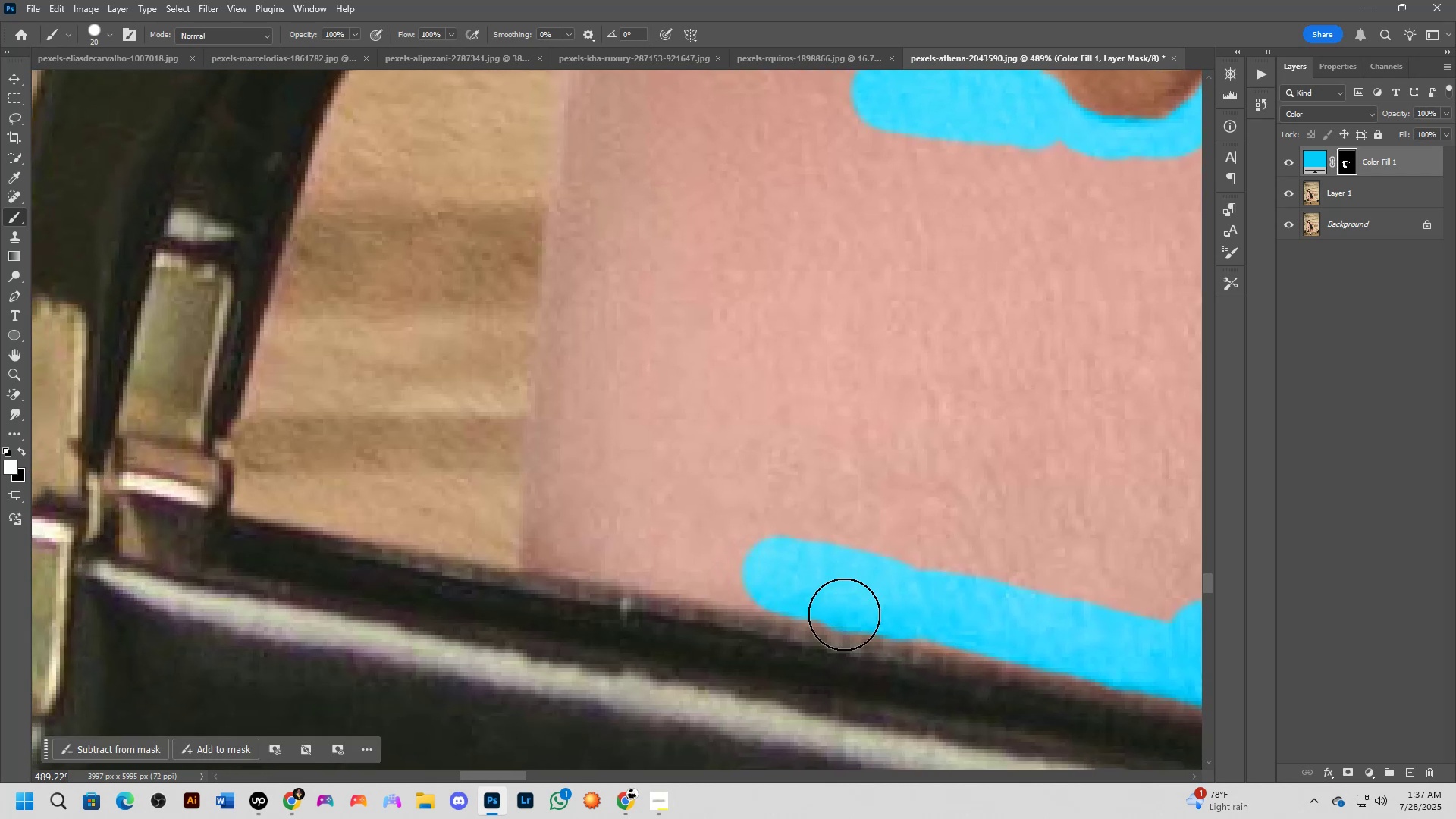 
type(xx)
 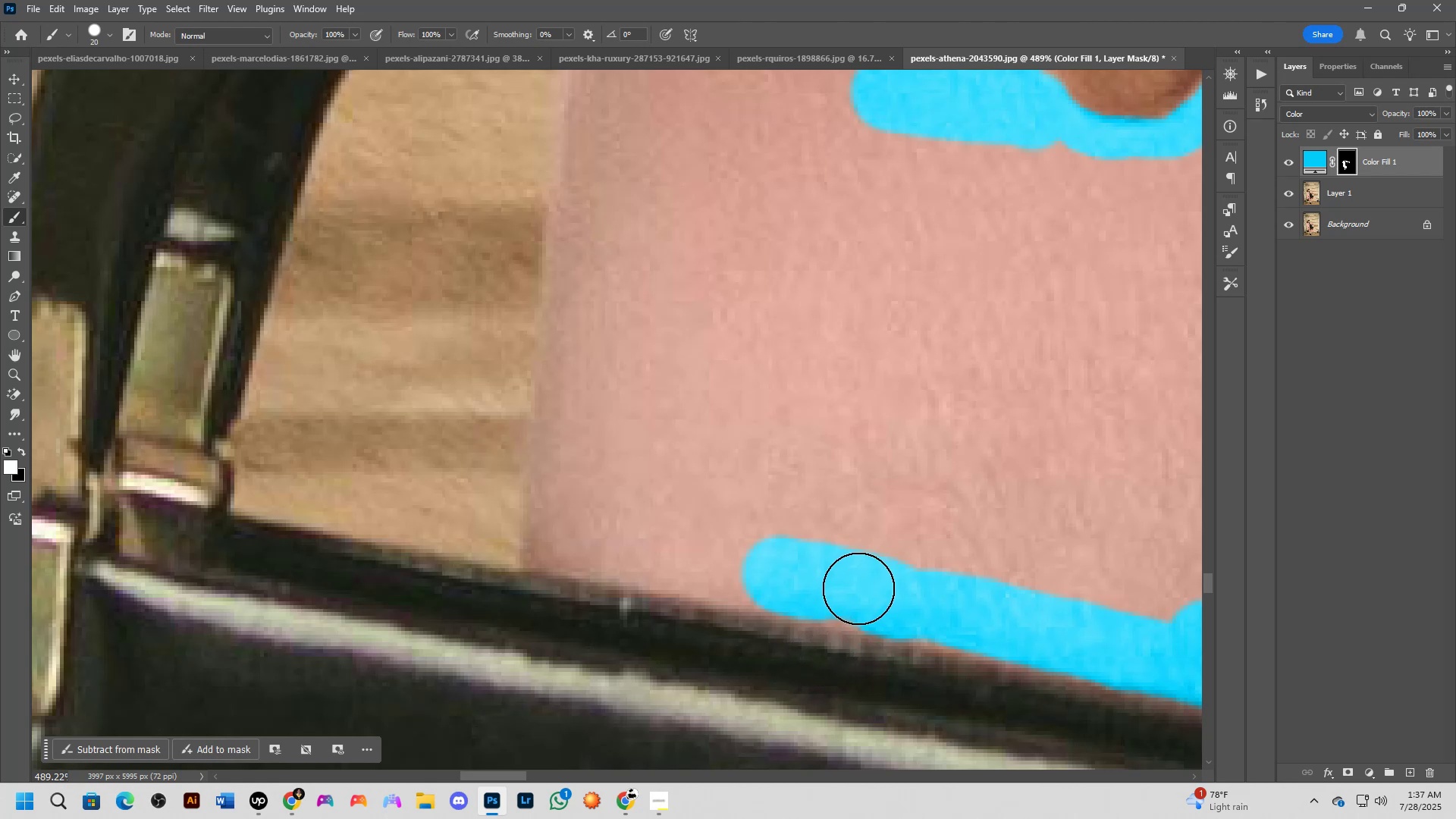 
left_click_drag(start_coordinate=[836, 655], to_coordinate=[845, 661])
 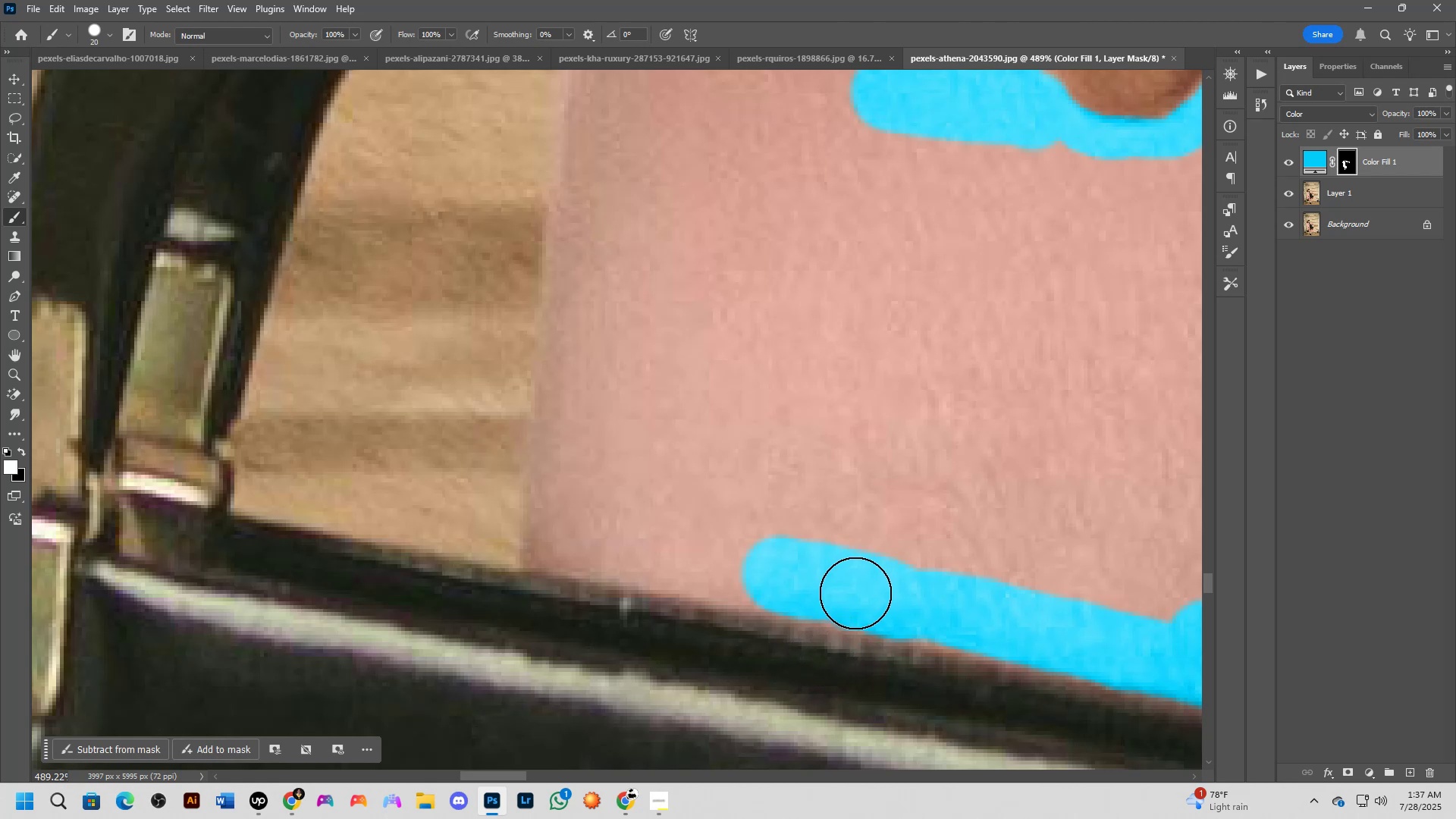 
hold_key(key=Space, duration=0.5)
 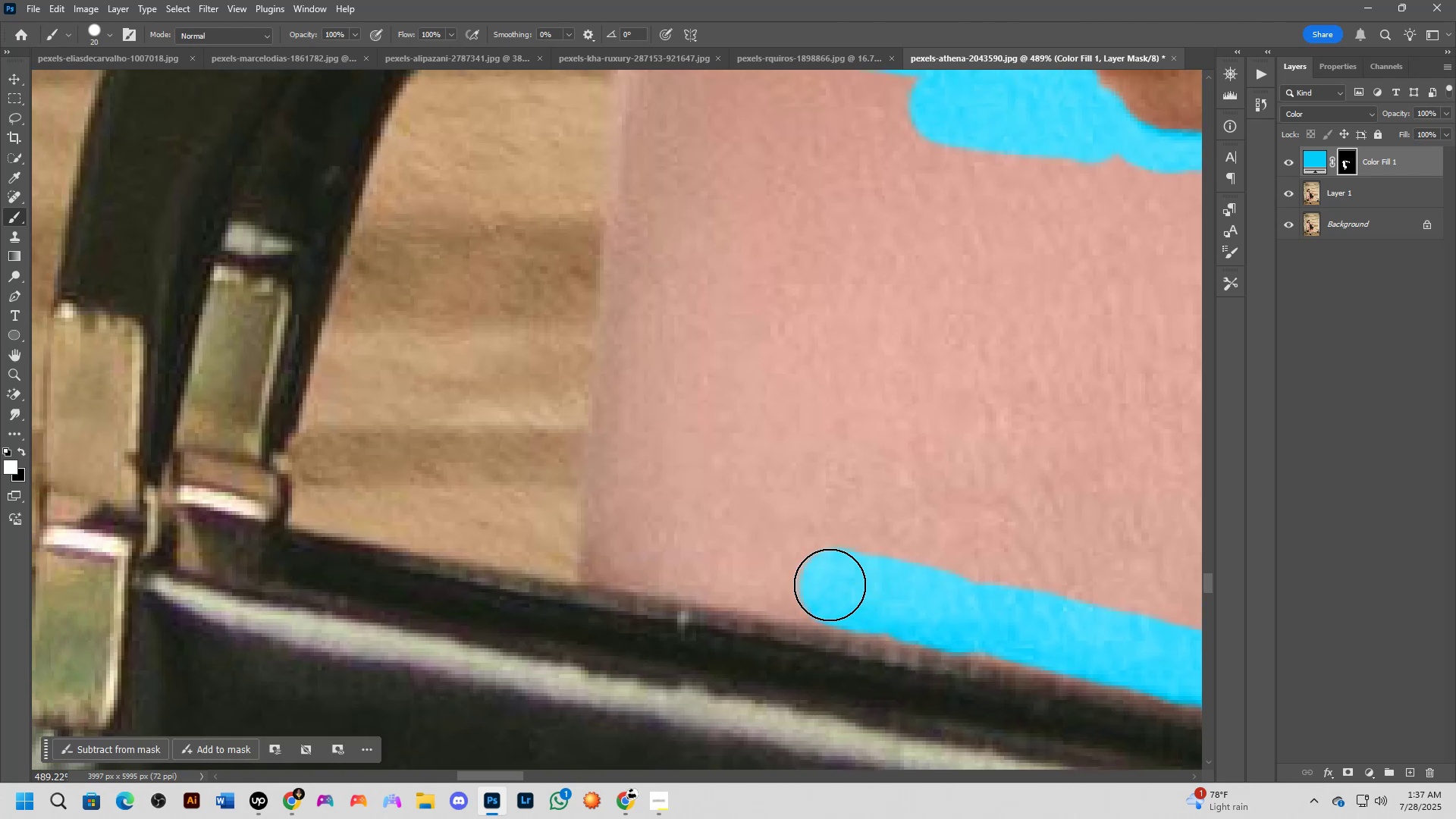 
left_click_drag(start_coordinate=[802, 560], to_coordinate=[859, 574])
 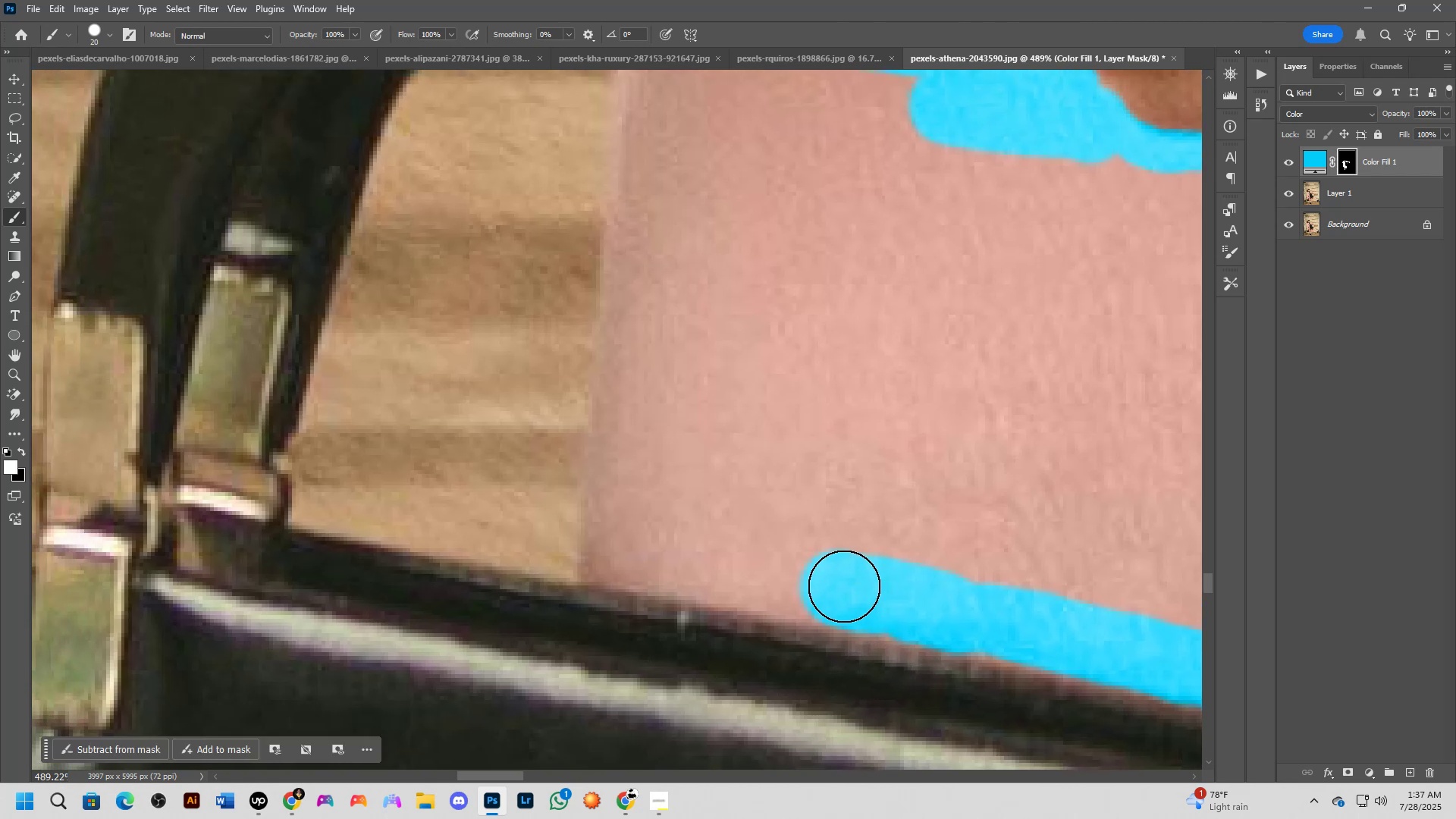 
left_click_drag(start_coordinate=[839, 585], to_coordinate=[795, 582])
 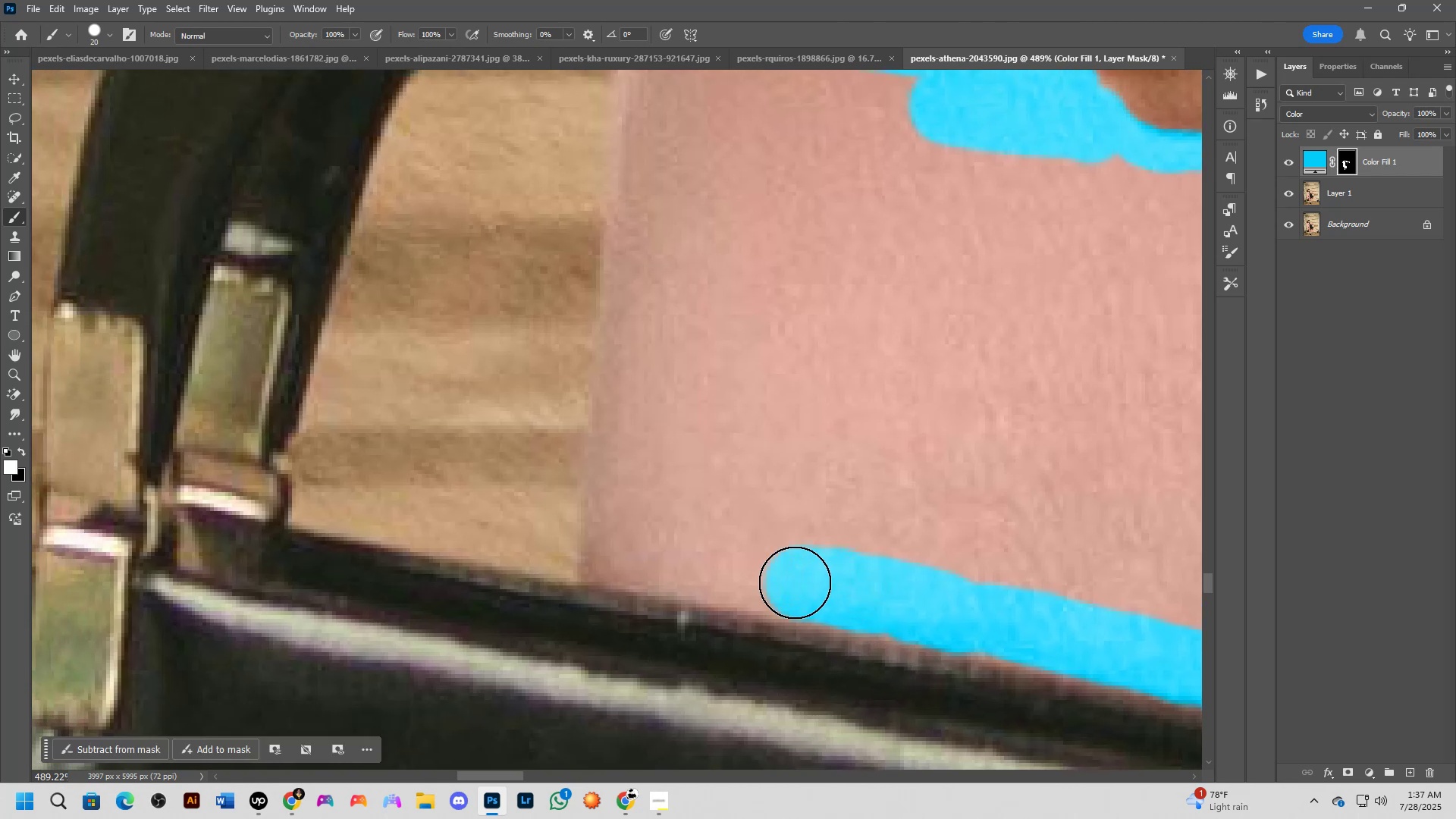 
hold_key(key=AltLeft, duration=0.45)
 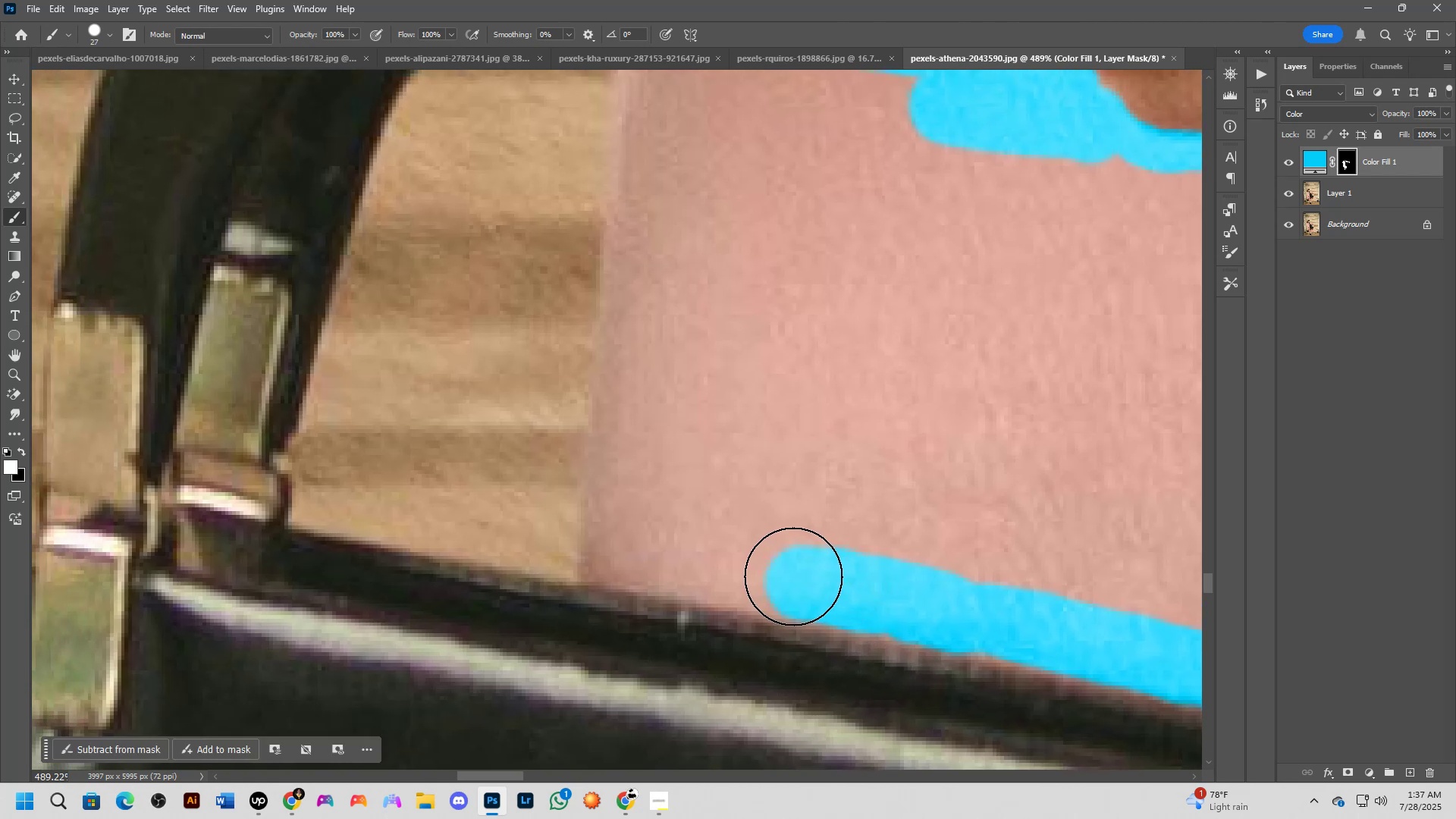 
left_click_drag(start_coordinate=[793, 576], to_coordinate=[768, 565])
 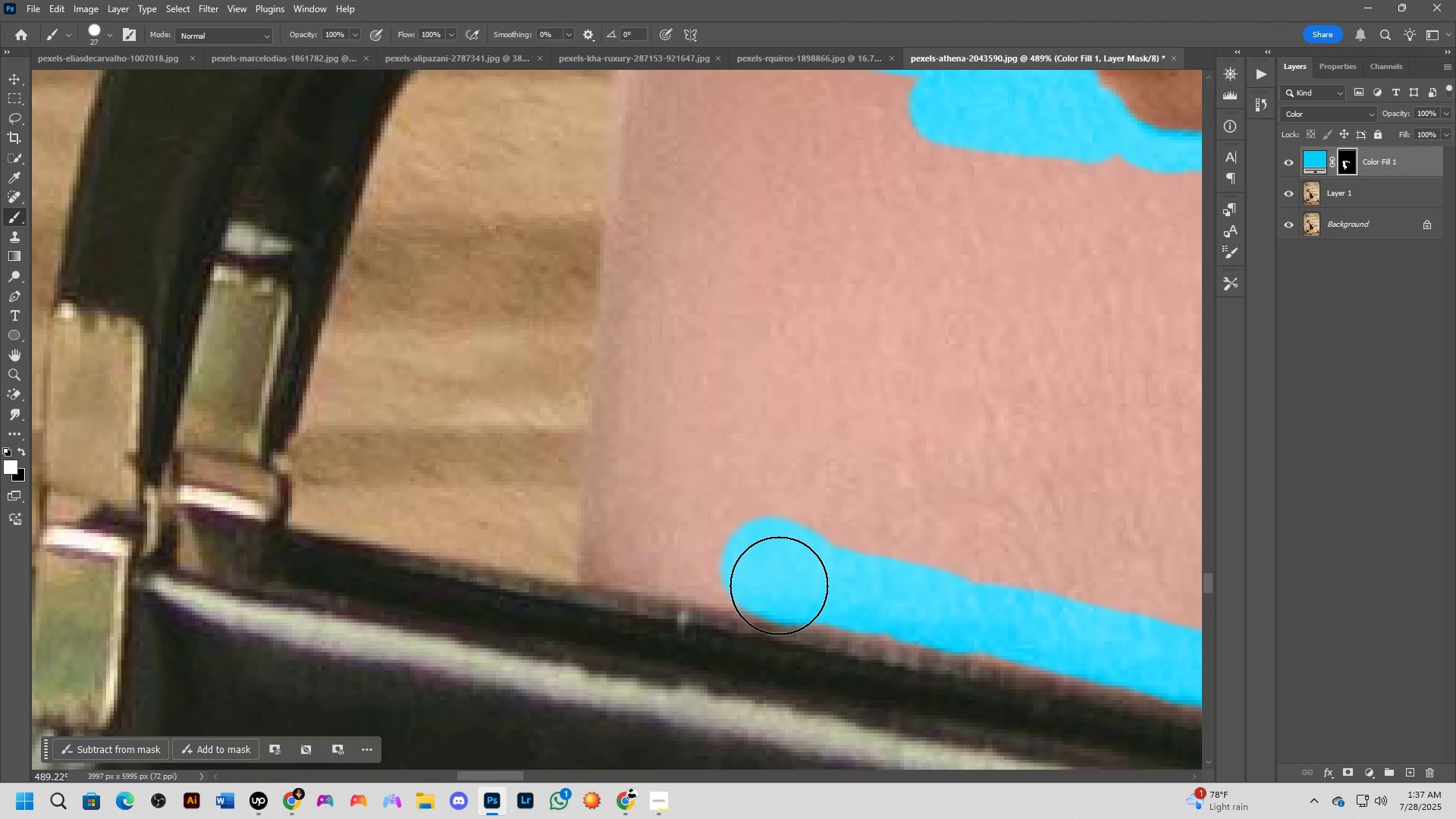 
type(xxxx)
 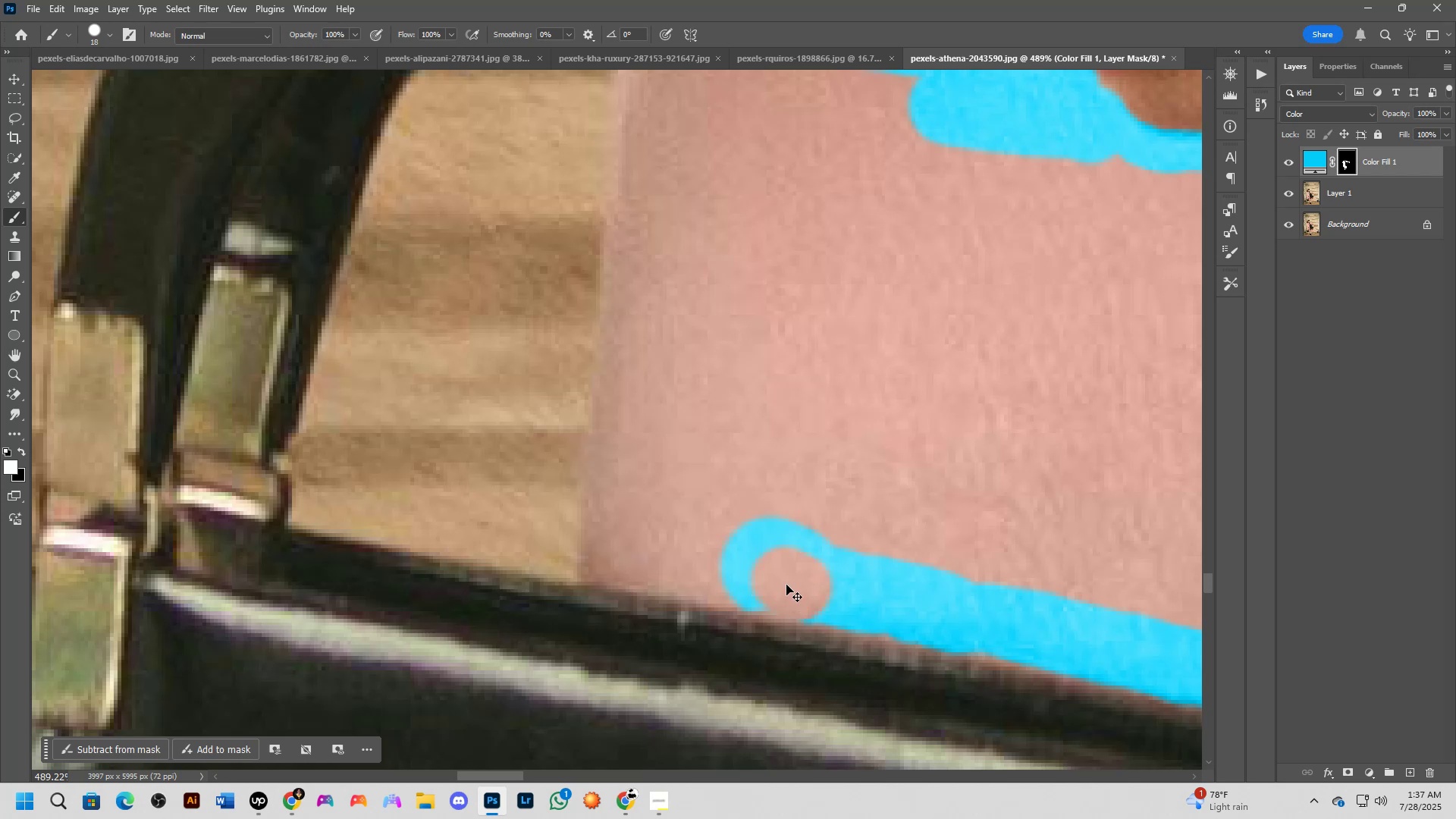 
left_click_drag(start_coordinate=[769, 658], to_coordinate=[778, 661])
 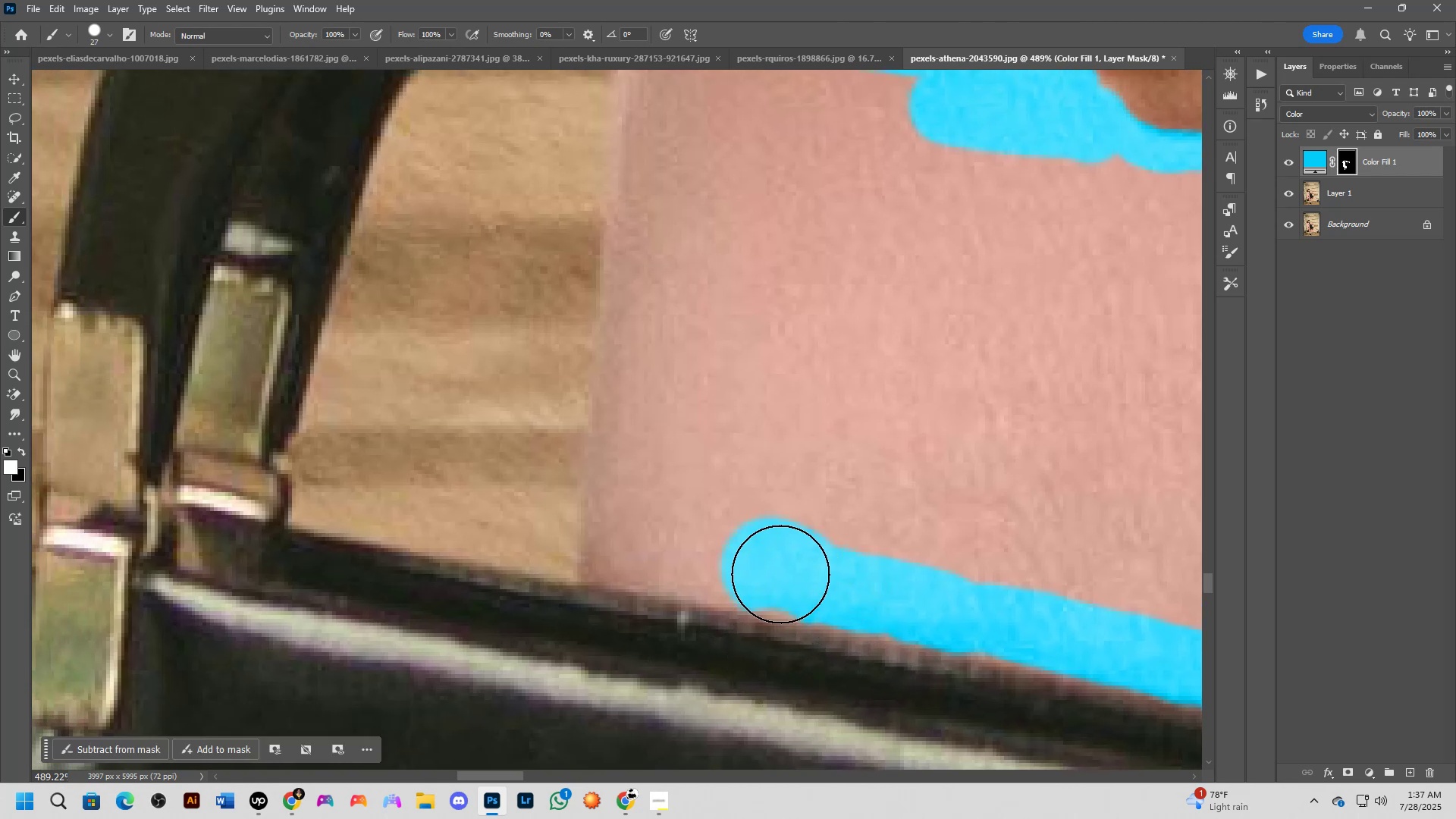 
hold_key(key=AltLeft, duration=0.56)
 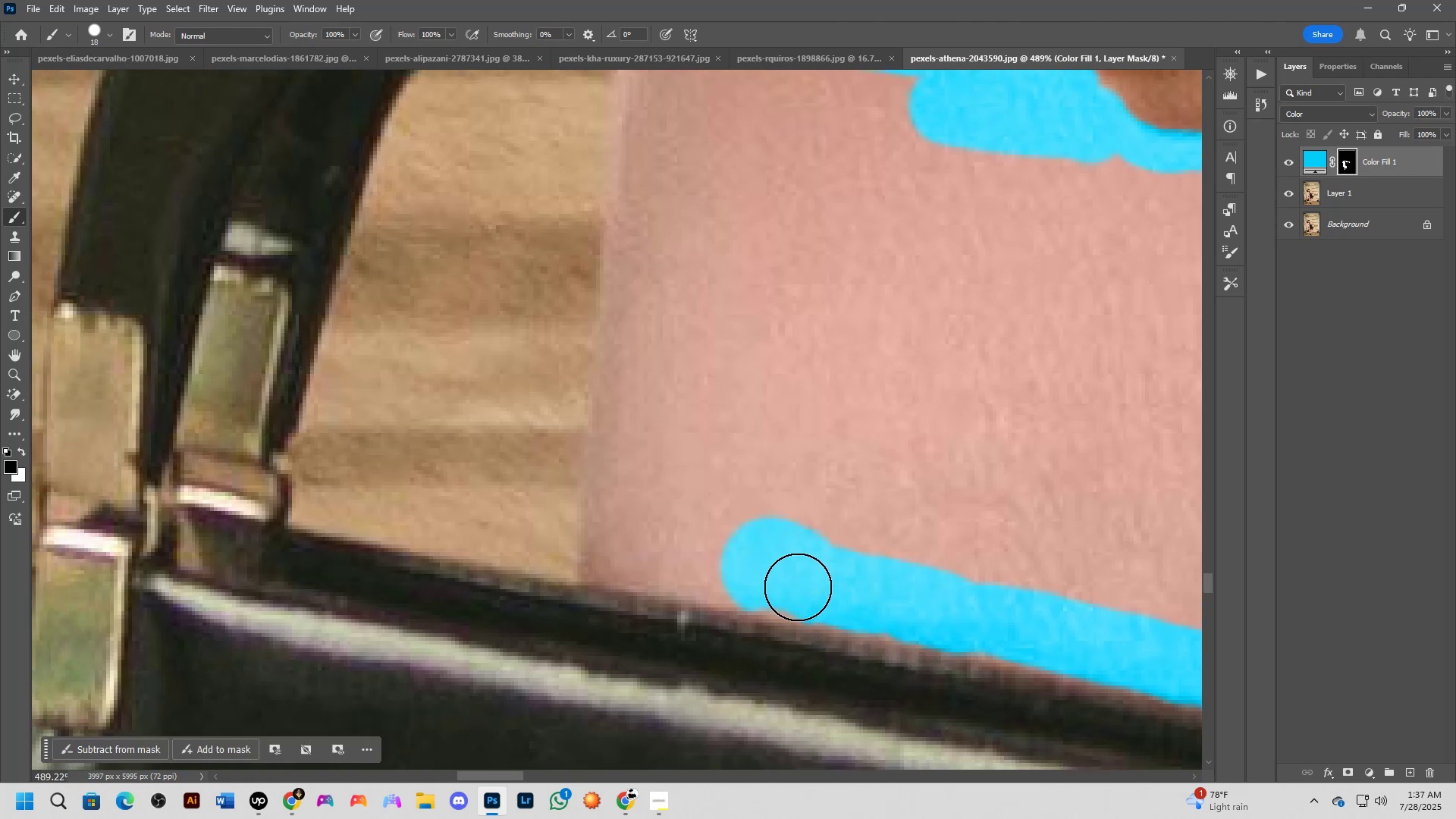 
left_click_drag(start_coordinate=[799, 587], to_coordinate=[779, 577])
 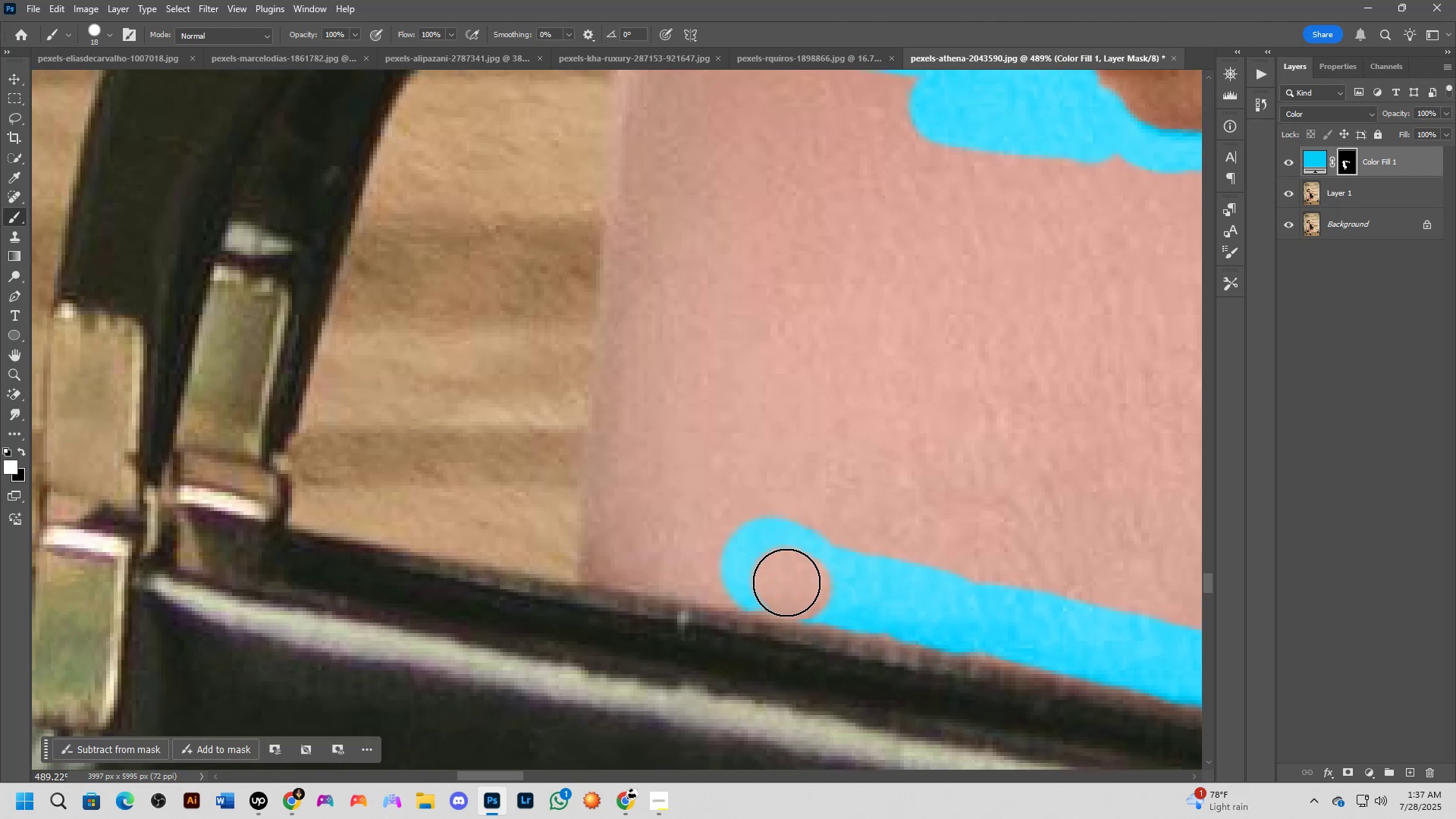 
key(Control+Z)
 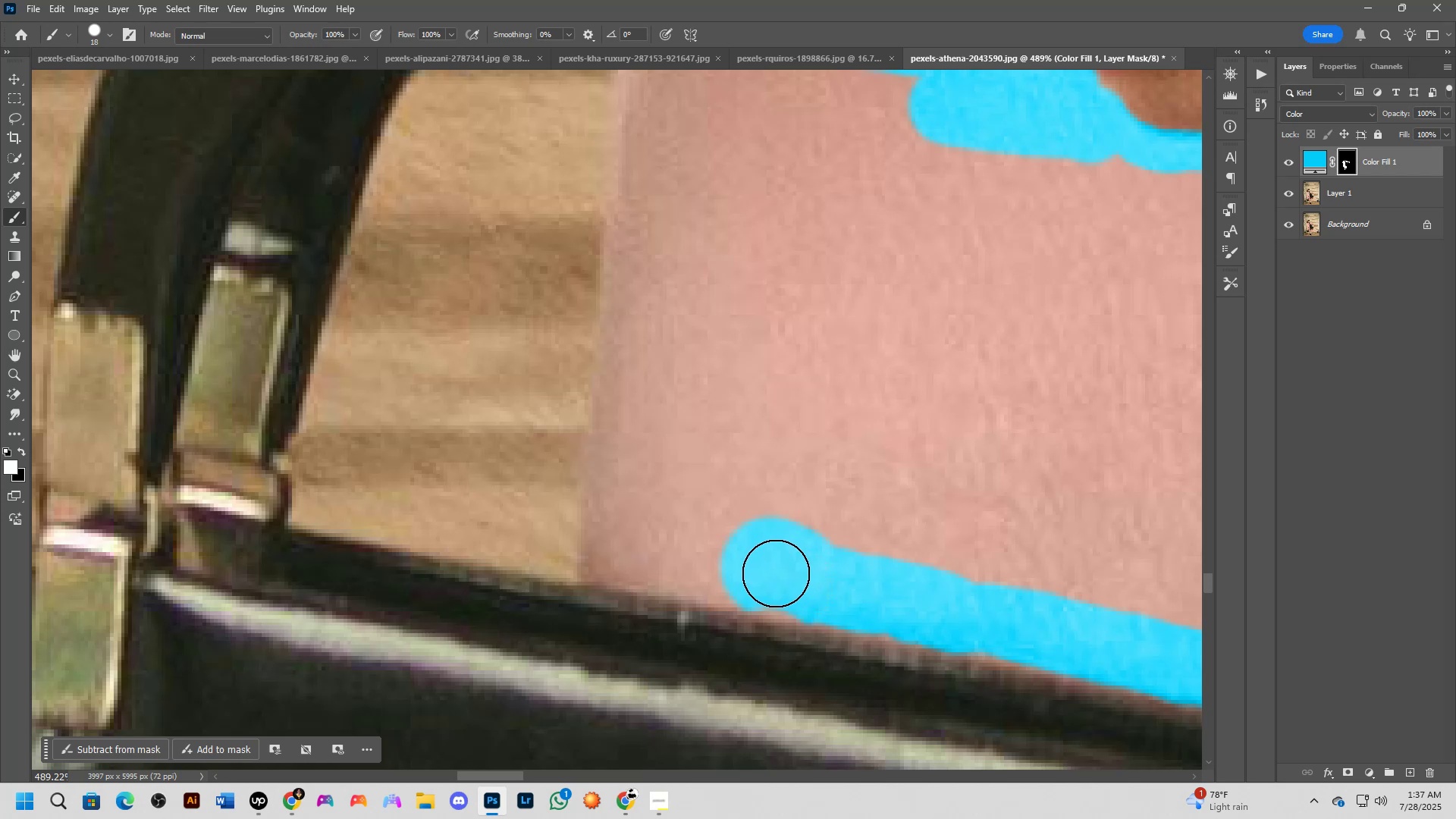 
left_click_drag(start_coordinate=[780, 573], to_coordinate=[777, 587])
 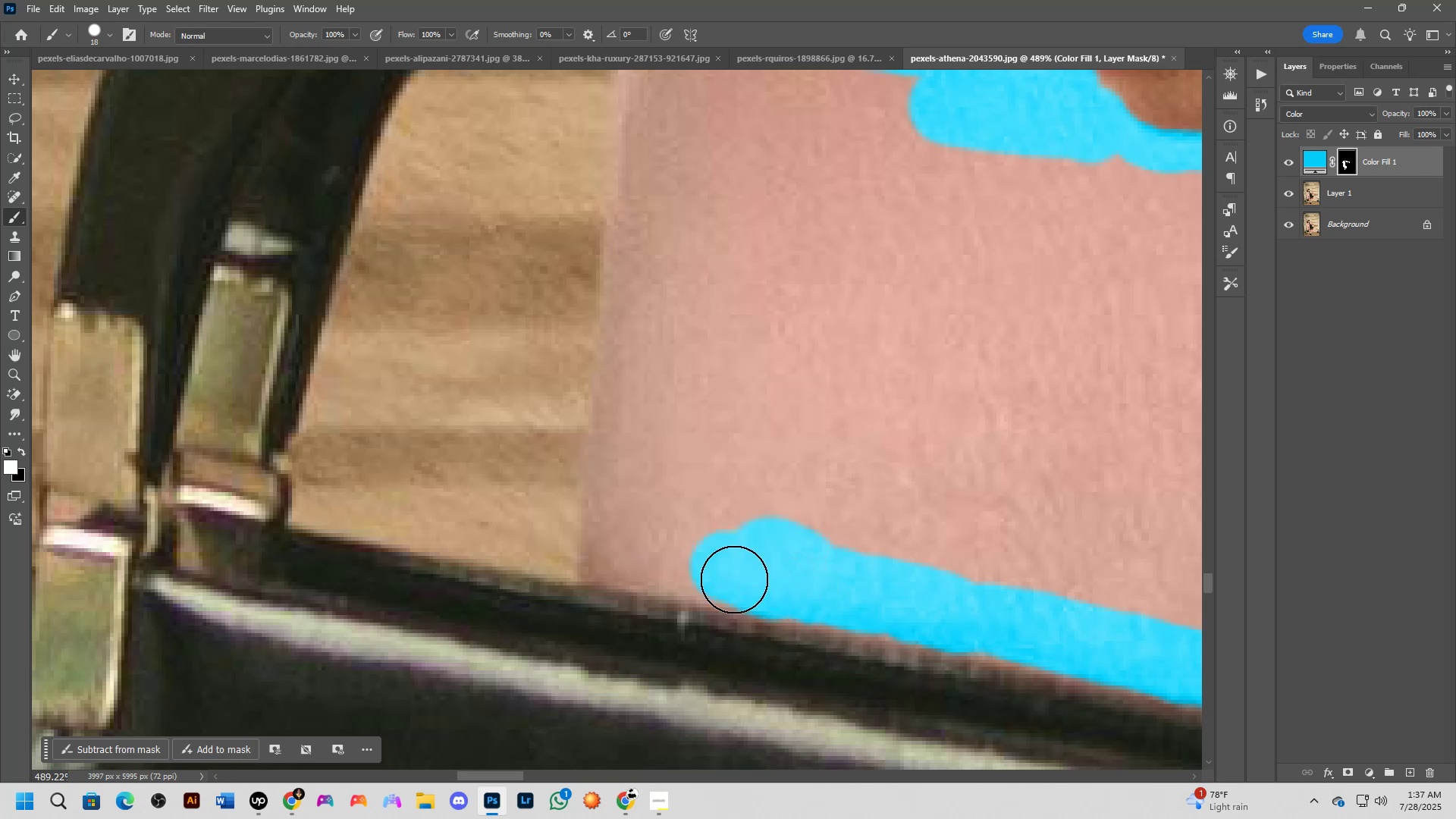 
hold_key(key=Space, duration=0.48)
 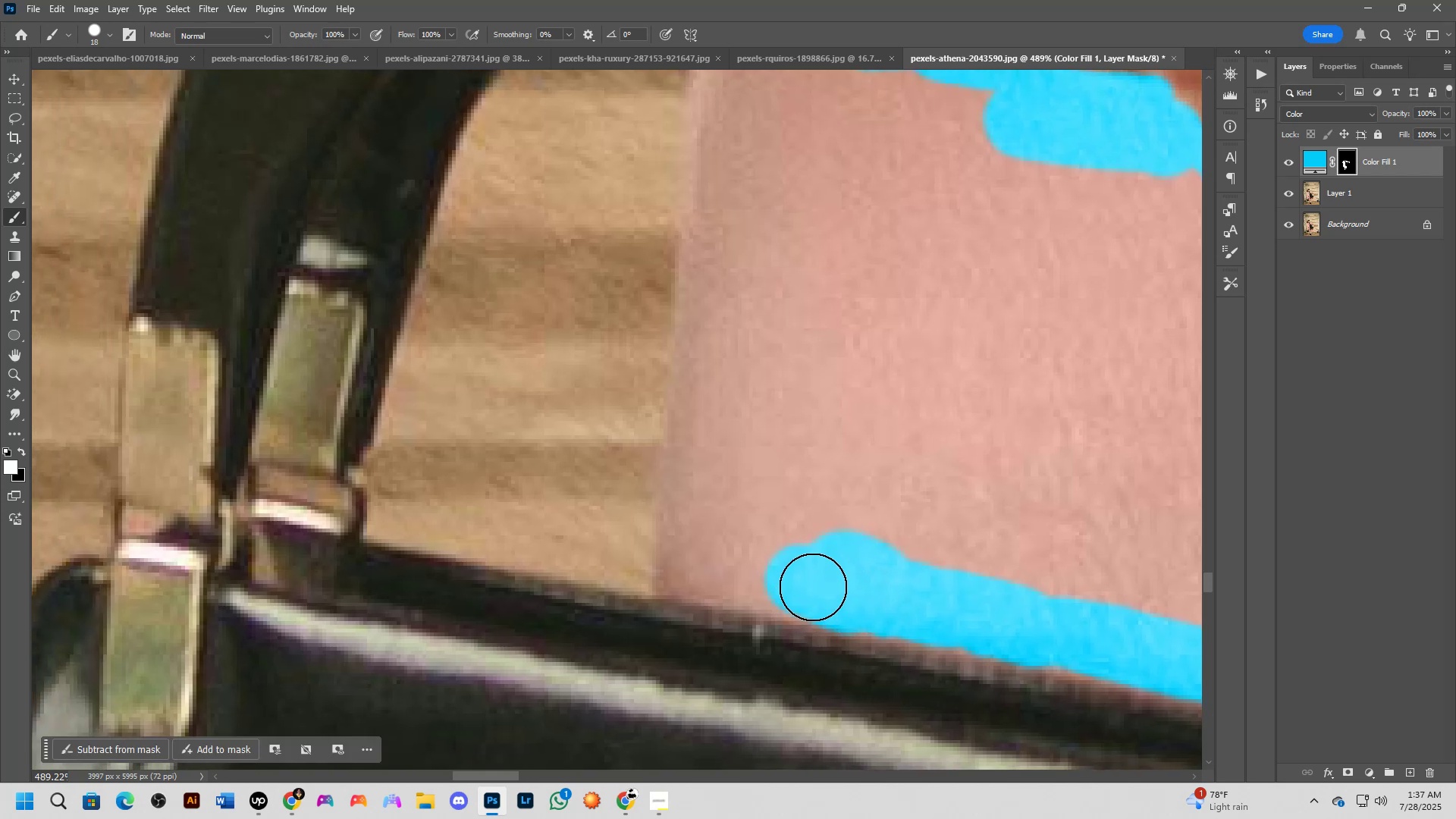 
left_click_drag(start_coordinate=[742, 576], to_coordinate=[817, 590])
 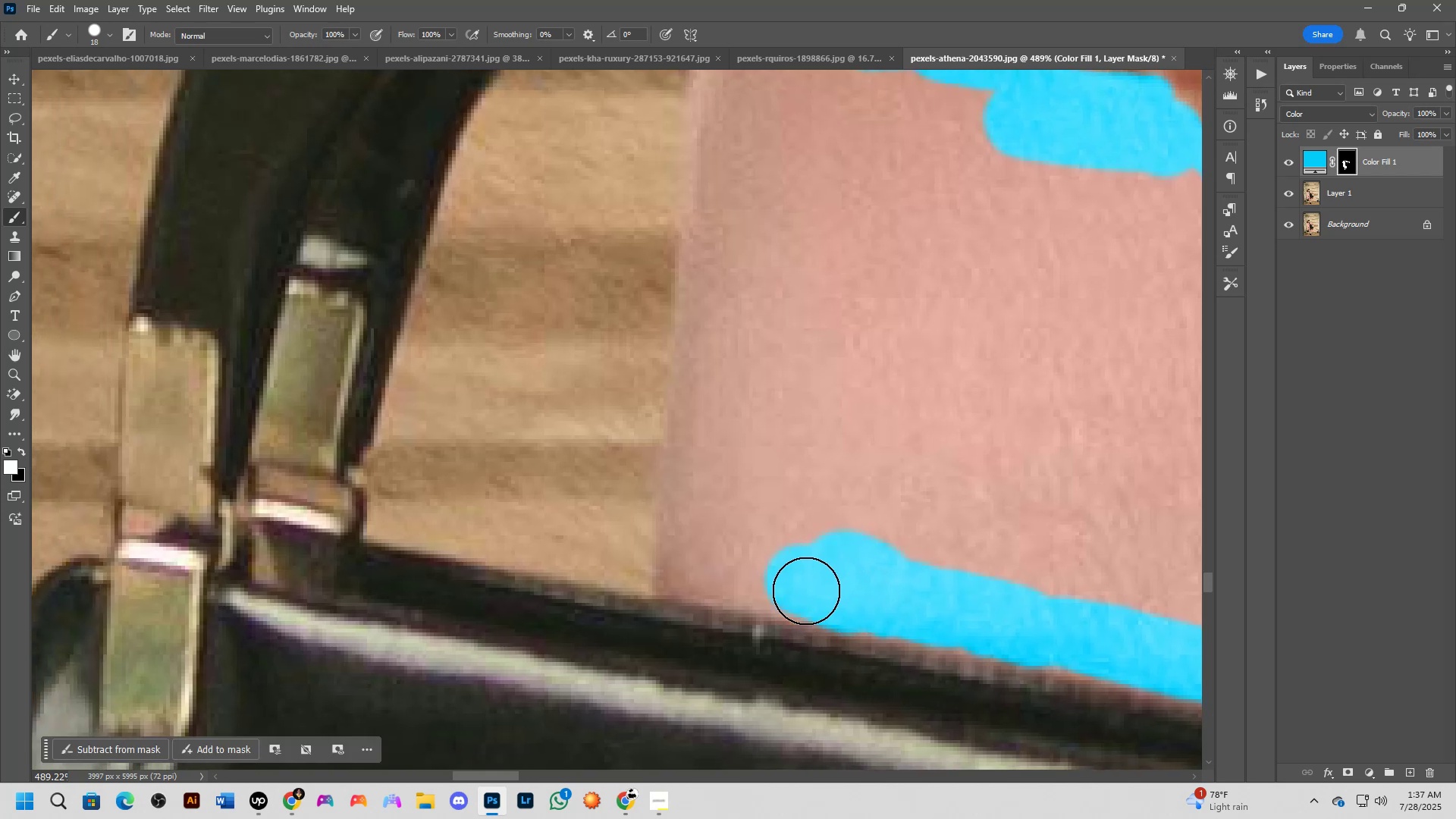 
left_click_drag(start_coordinate=[806, 591], to_coordinate=[568, 548])
 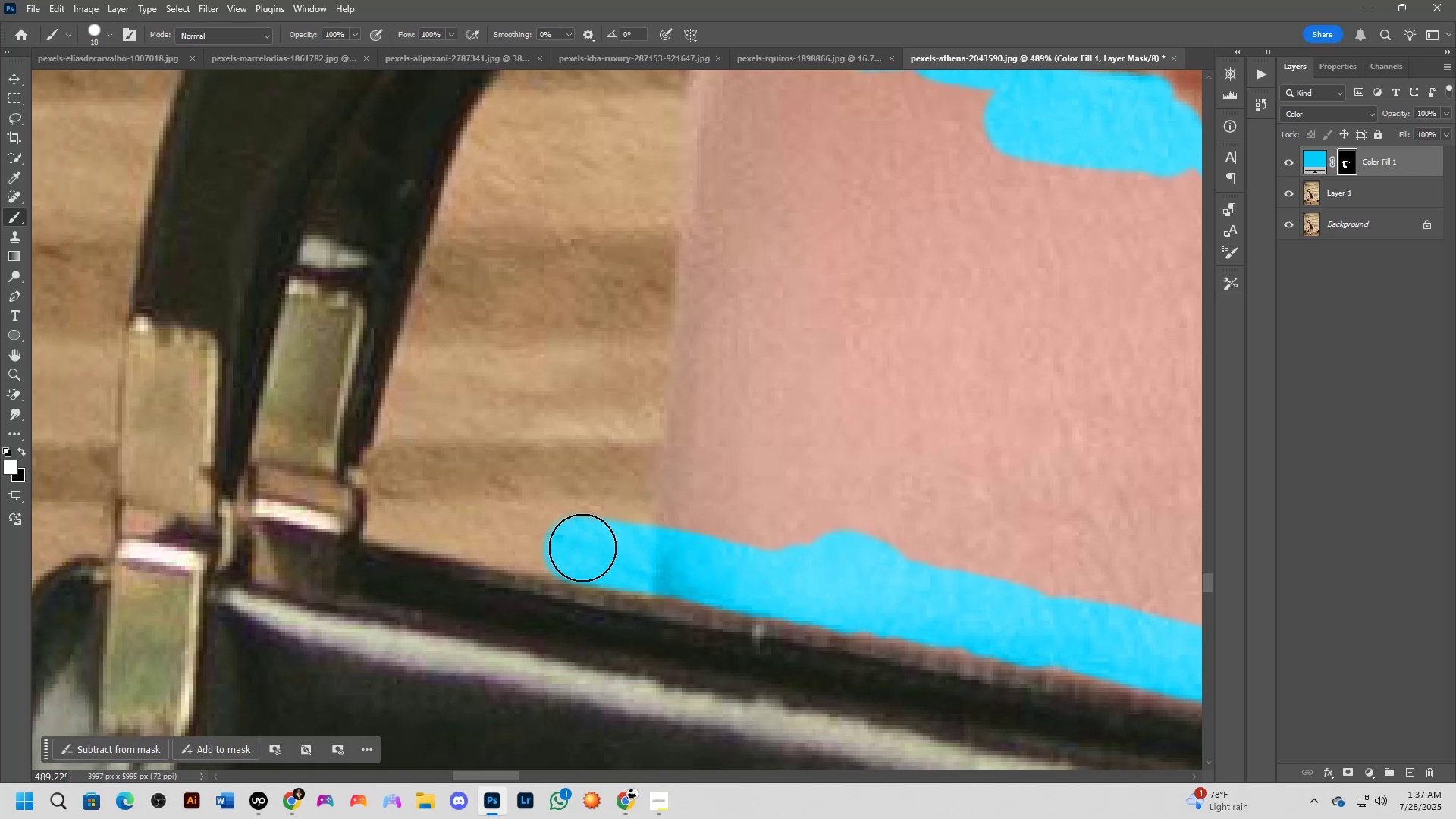 
hold_key(key=Space, duration=0.61)
 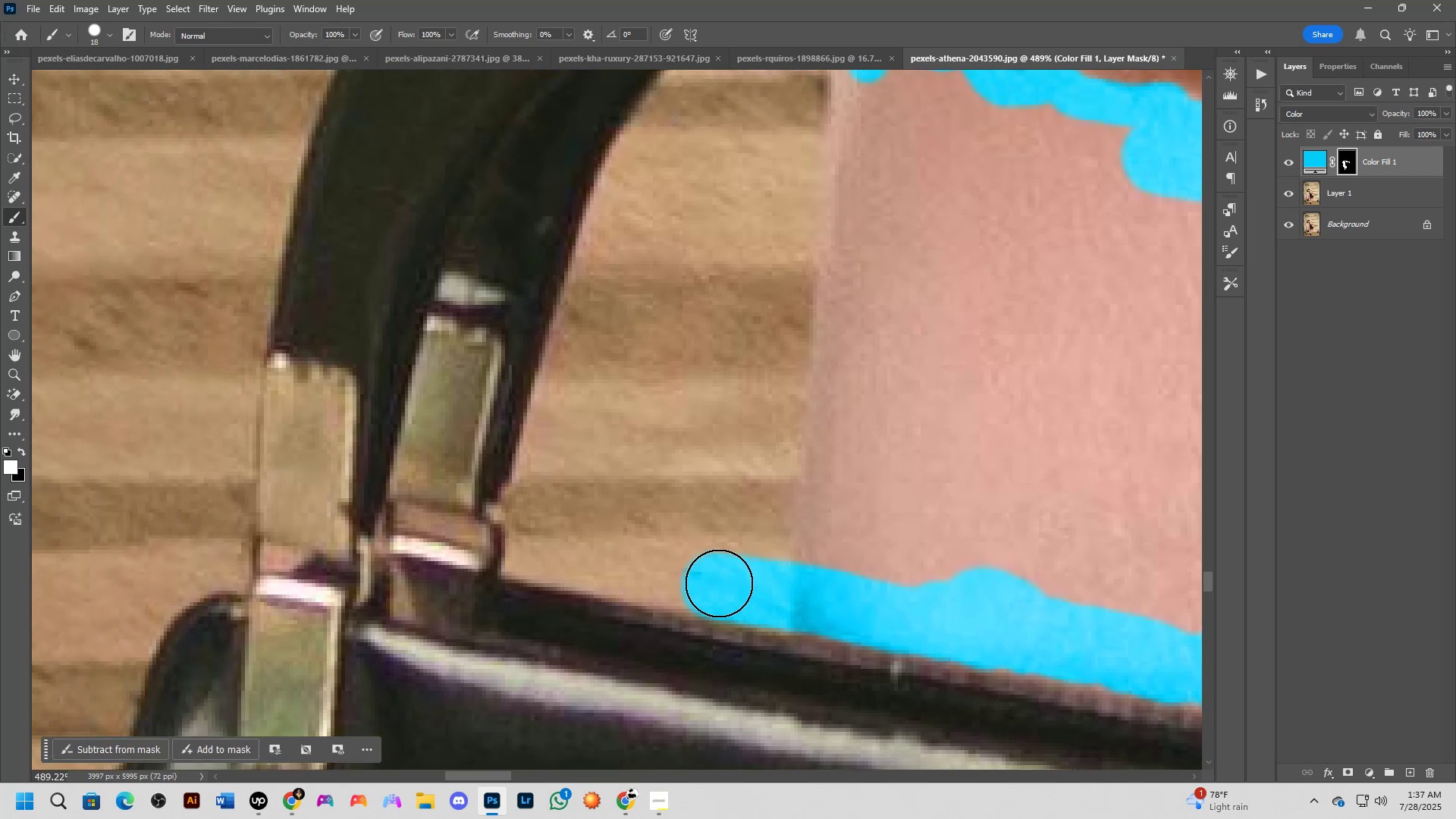 
left_click_drag(start_coordinate=[632, 554], to_coordinate=[770, 591])
 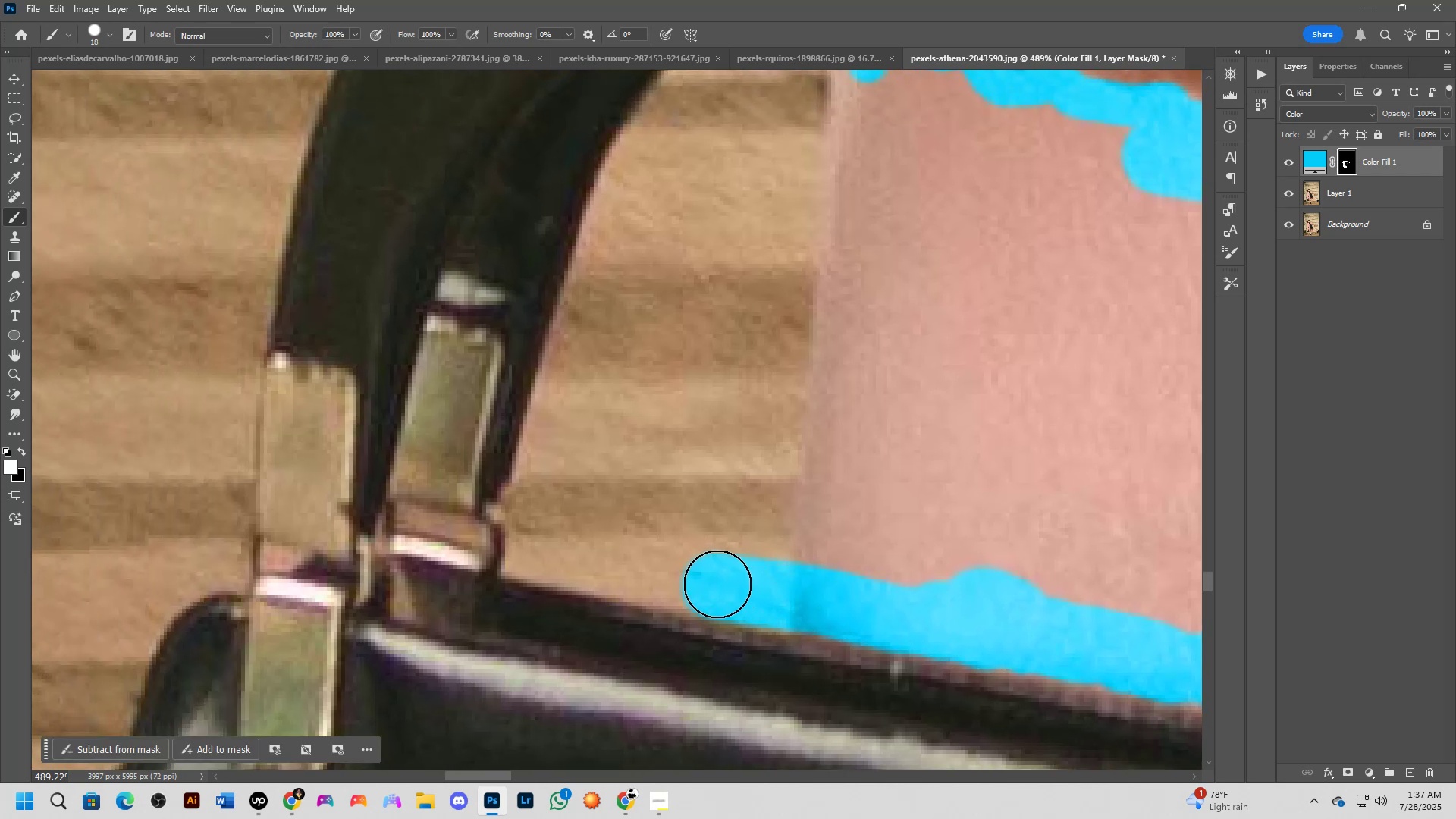 
left_click_drag(start_coordinate=[712, 583], to_coordinate=[646, 565])
 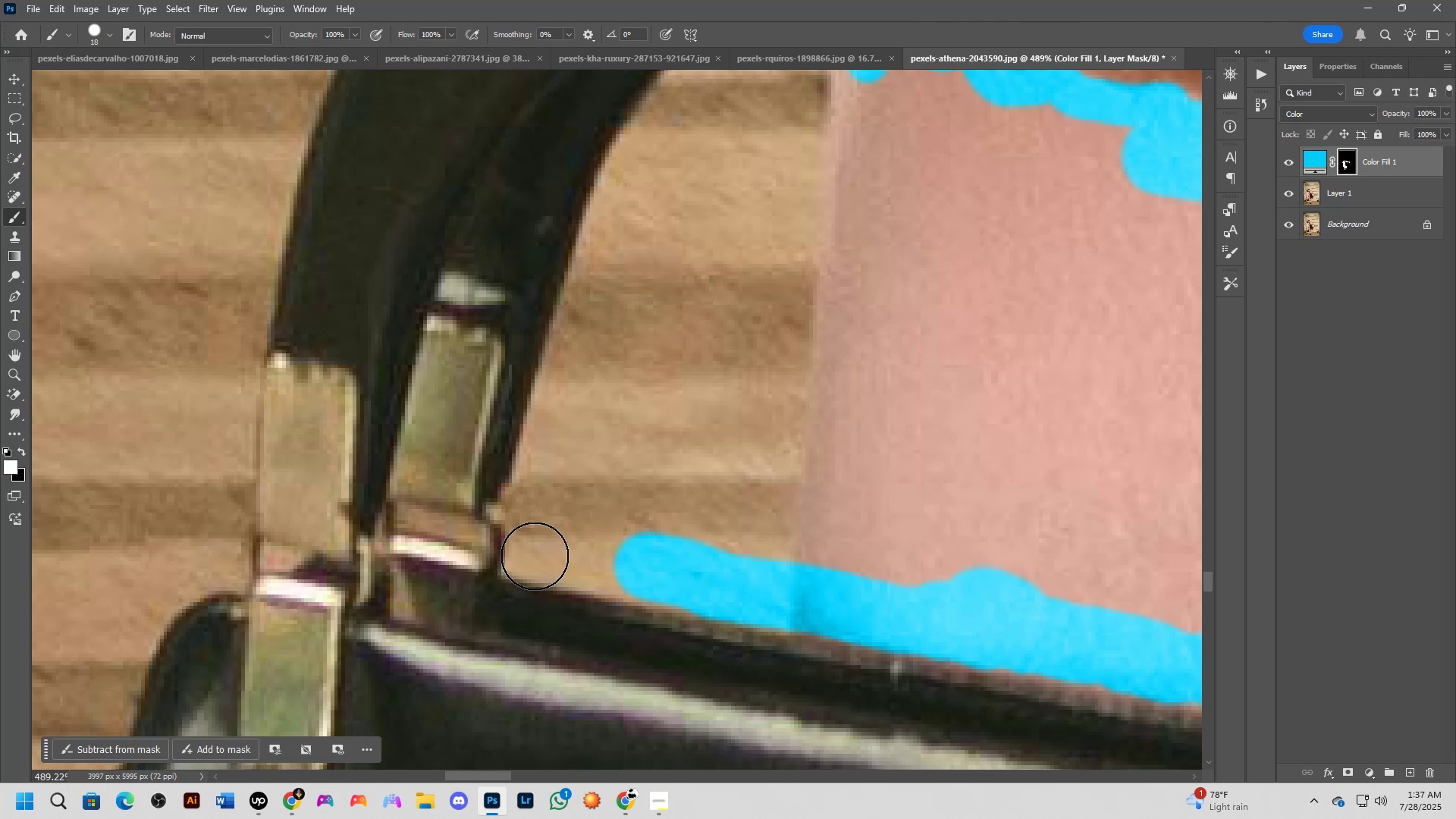 
left_click_drag(start_coordinate=[535, 552], to_coordinate=[648, 582])
 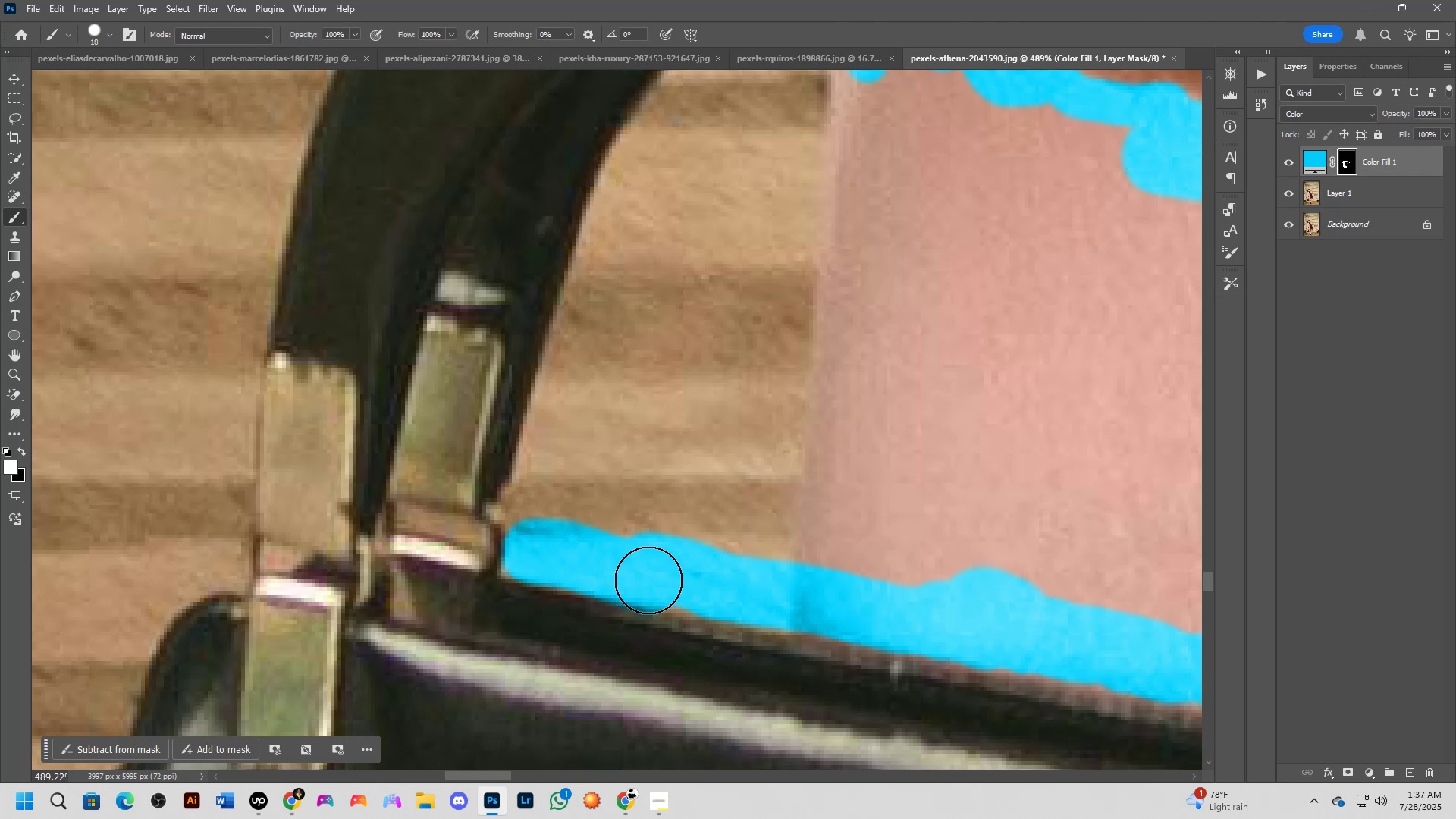 
left_click_drag(start_coordinate=[653, 581], to_coordinate=[709, 589])
 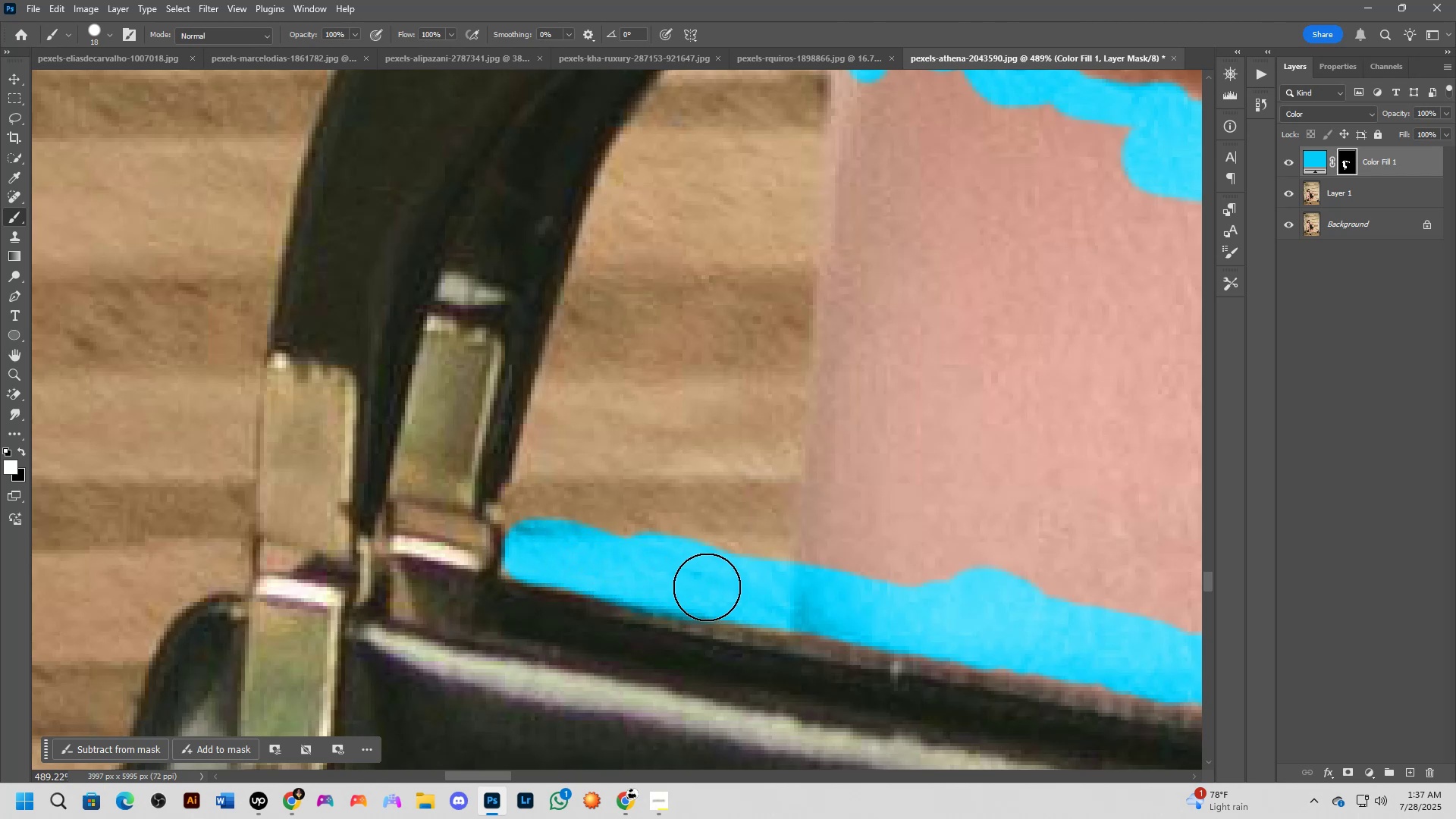 
hold_key(key=Space, duration=0.4)
 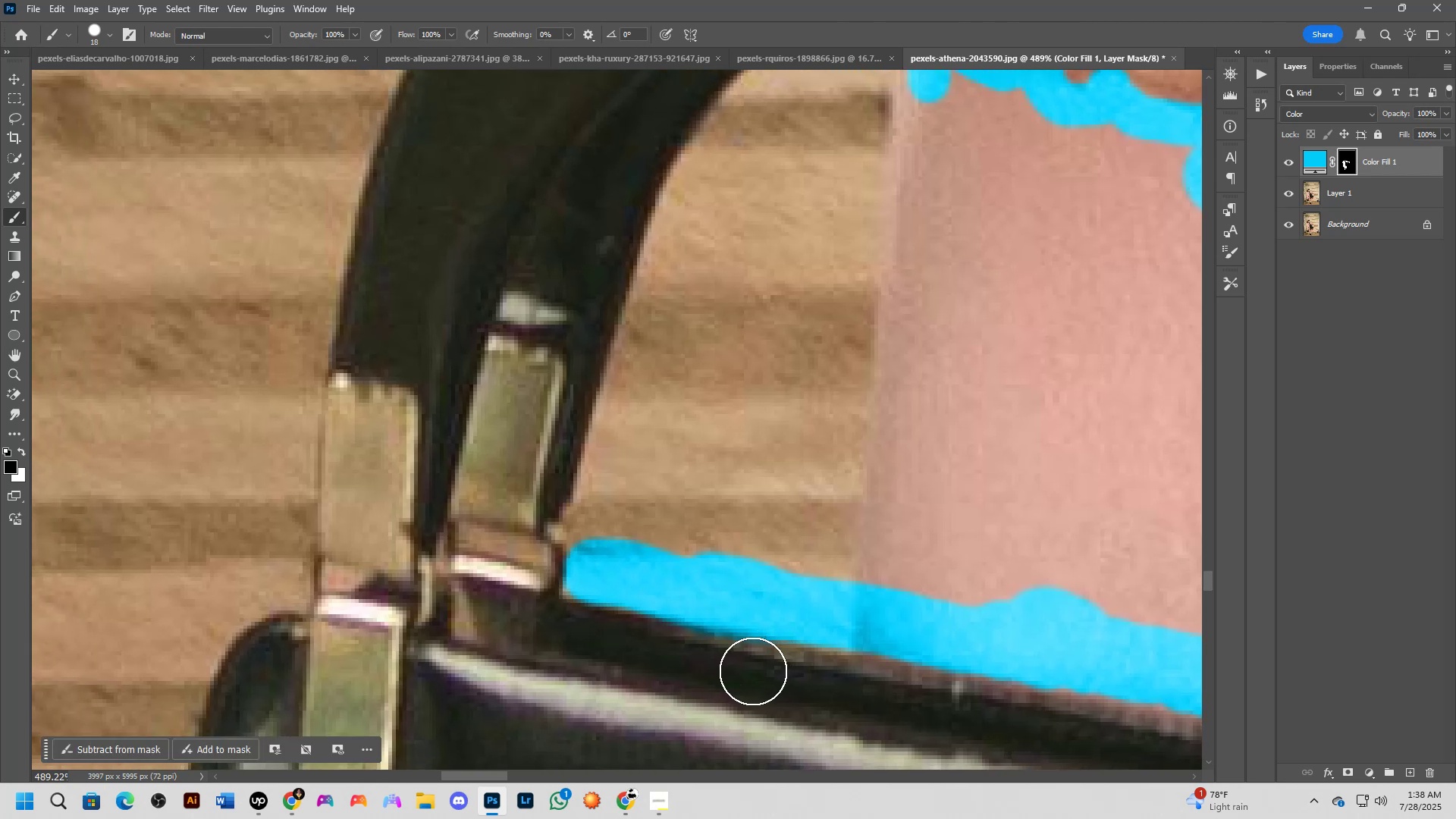 
left_click_drag(start_coordinate=[686, 561], to_coordinate=[748, 581])
 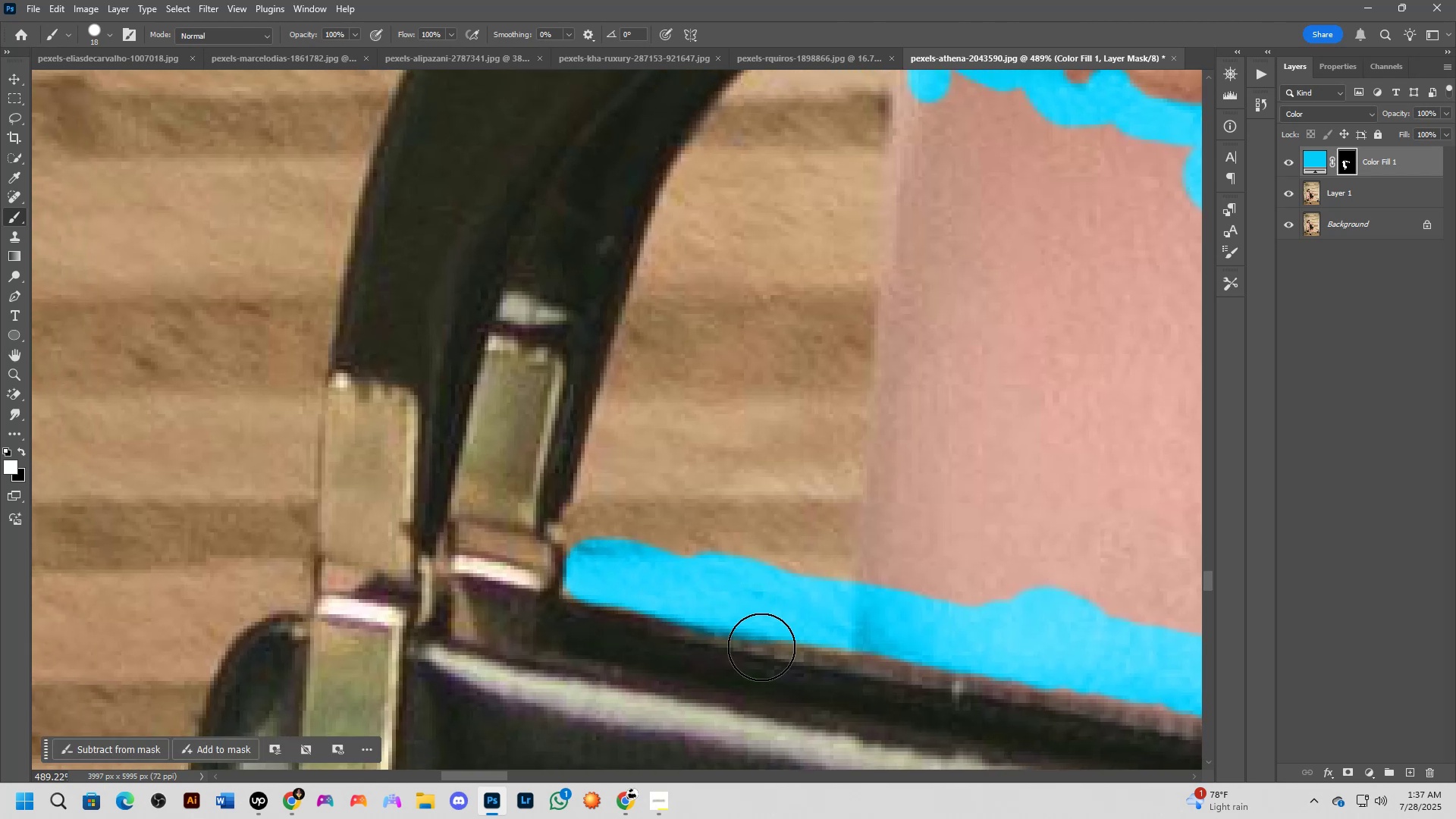 
key(X)
 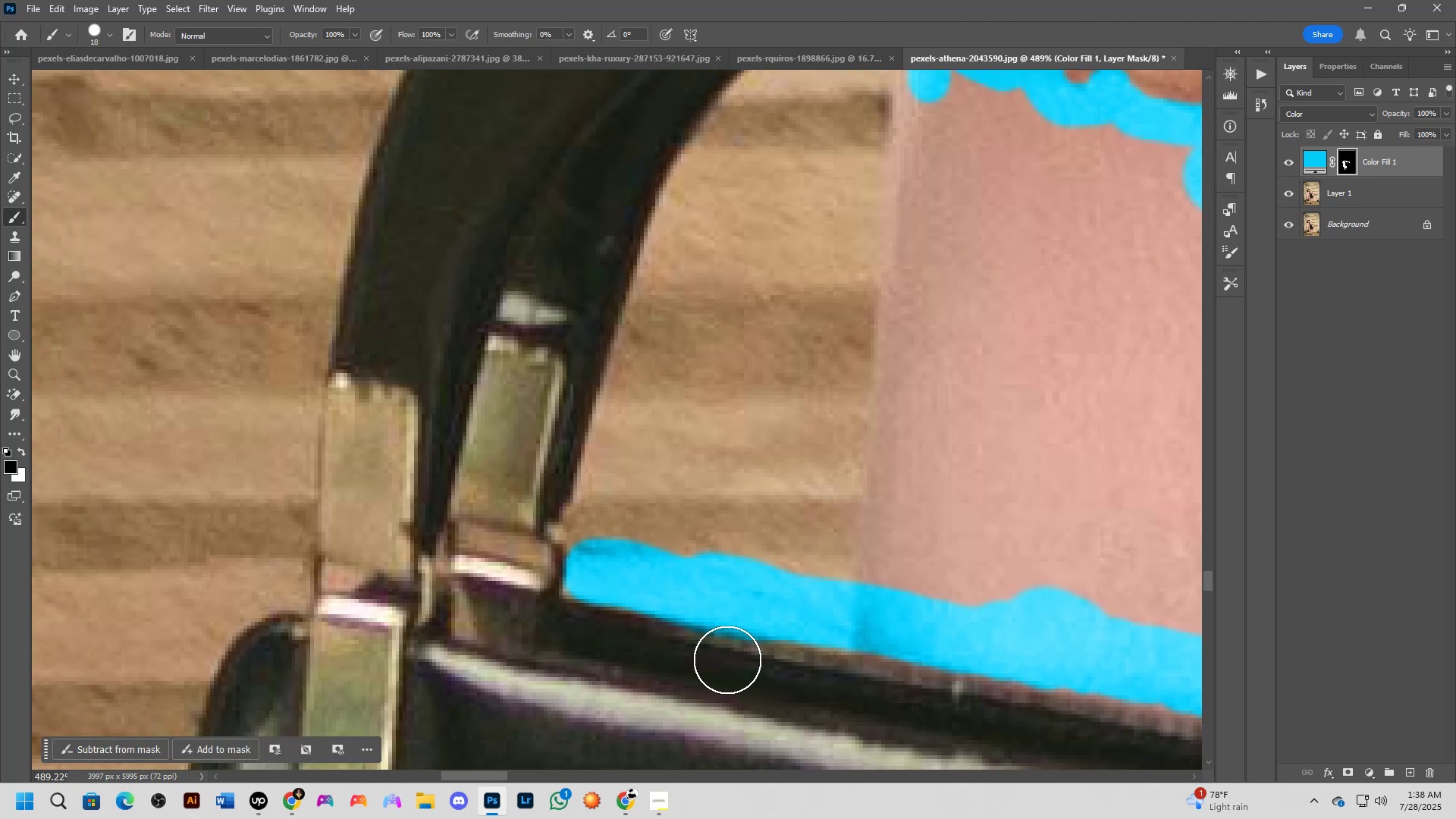 
left_click_drag(start_coordinate=[708, 658], to_coordinate=[751, 672])
 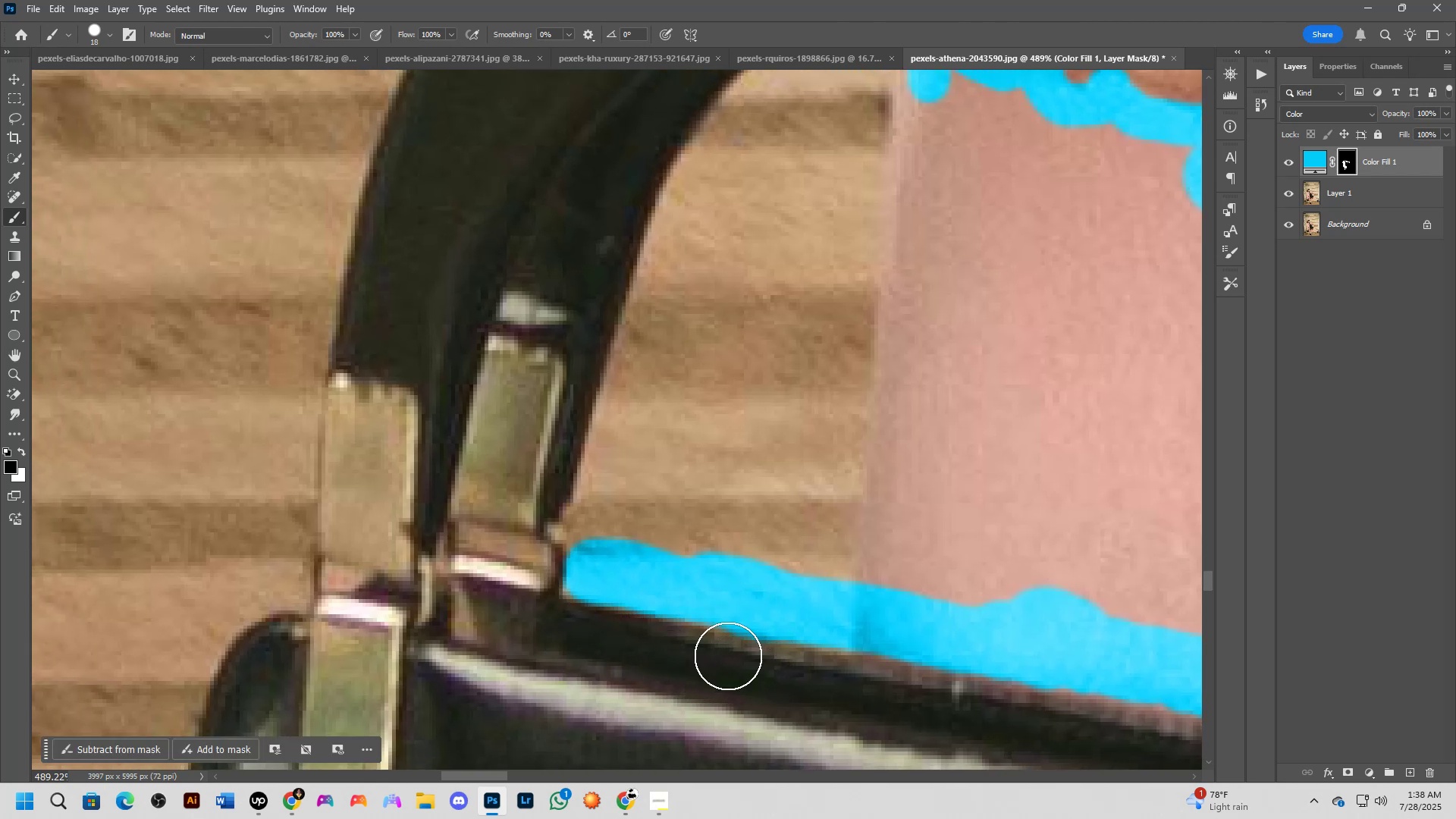 
hold_key(key=Space, duration=0.57)
 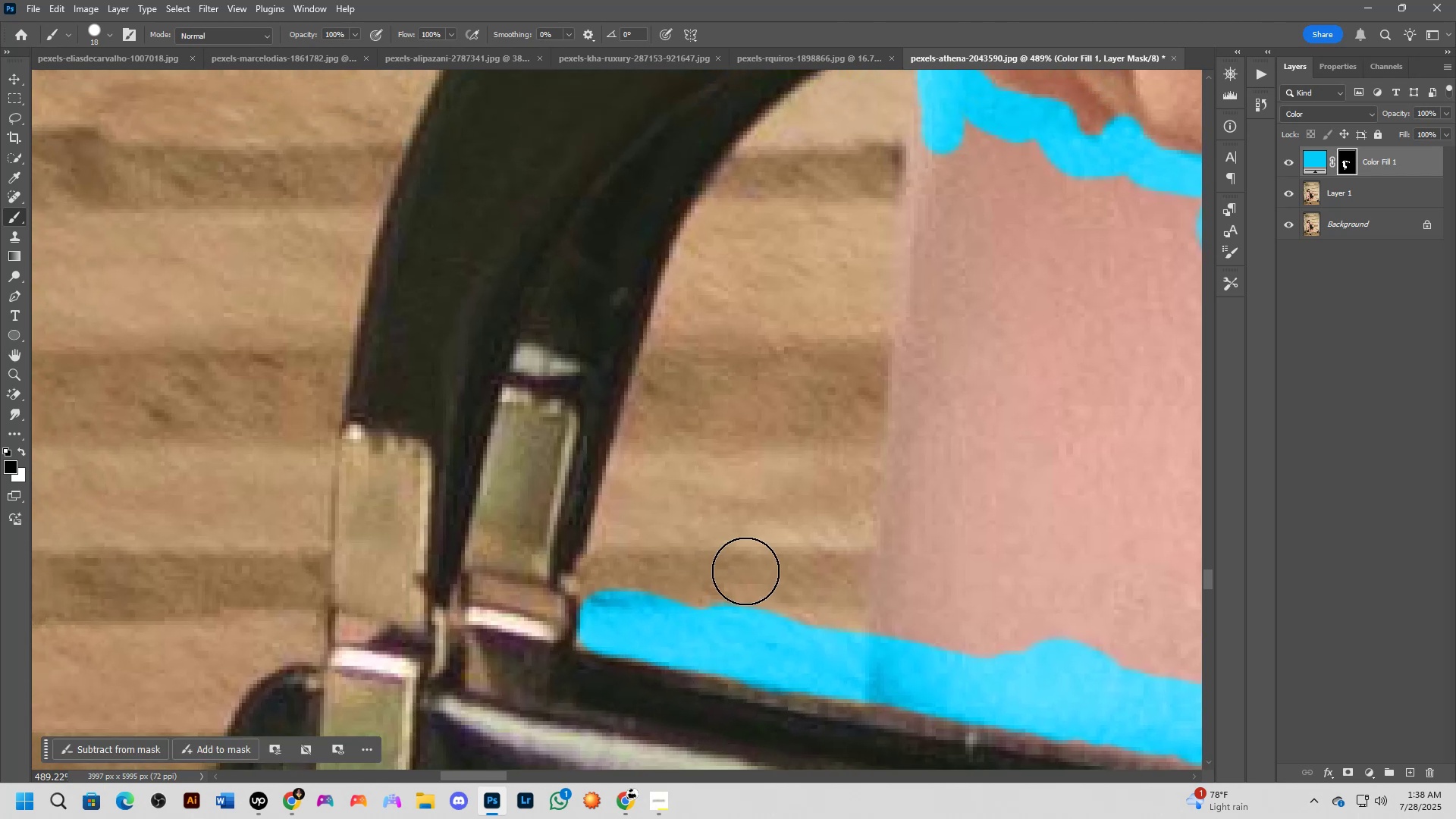 
left_click_drag(start_coordinate=[717, 522], to_coordinate=[730, 574])
 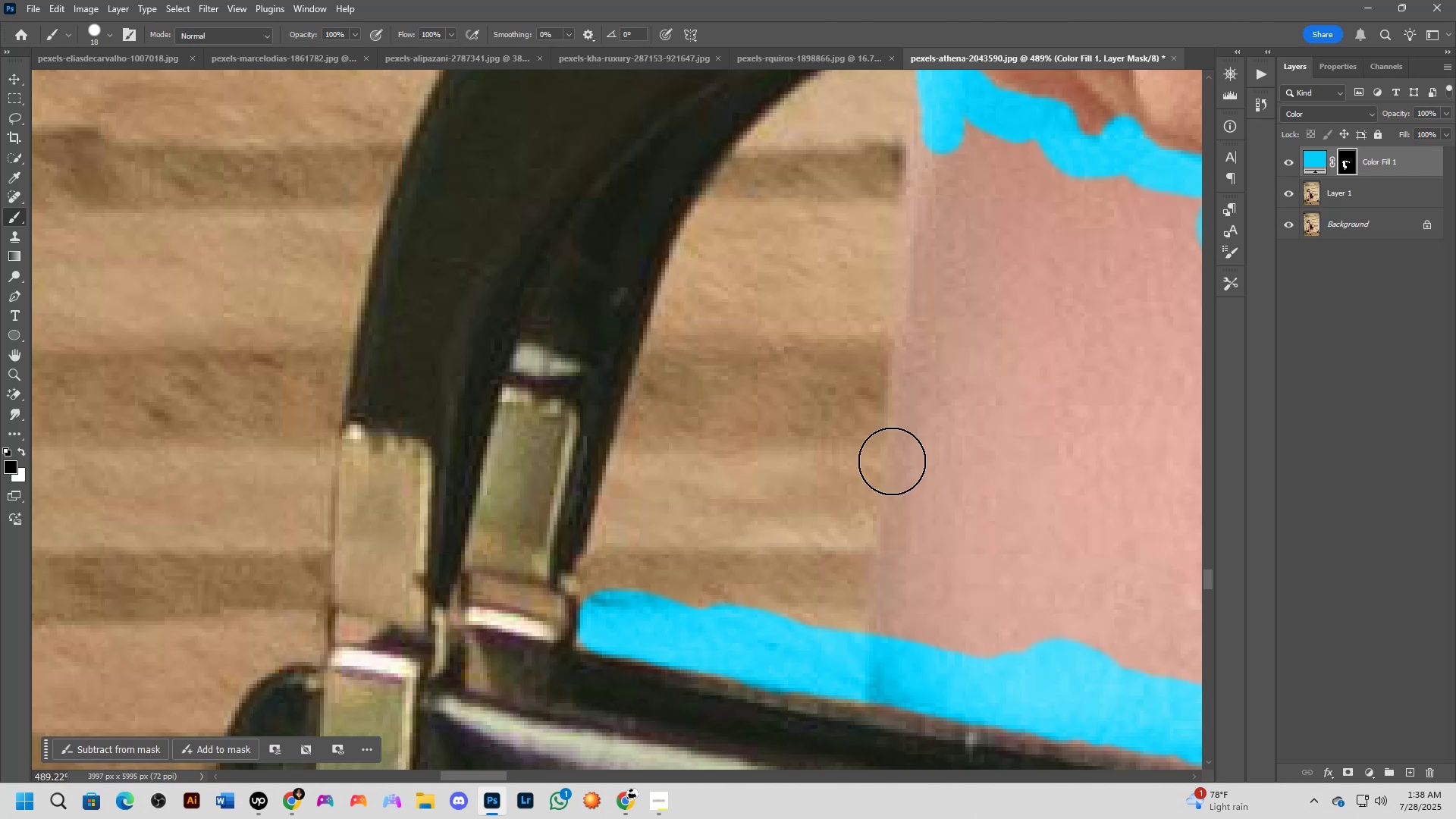 
wait(7.72)
 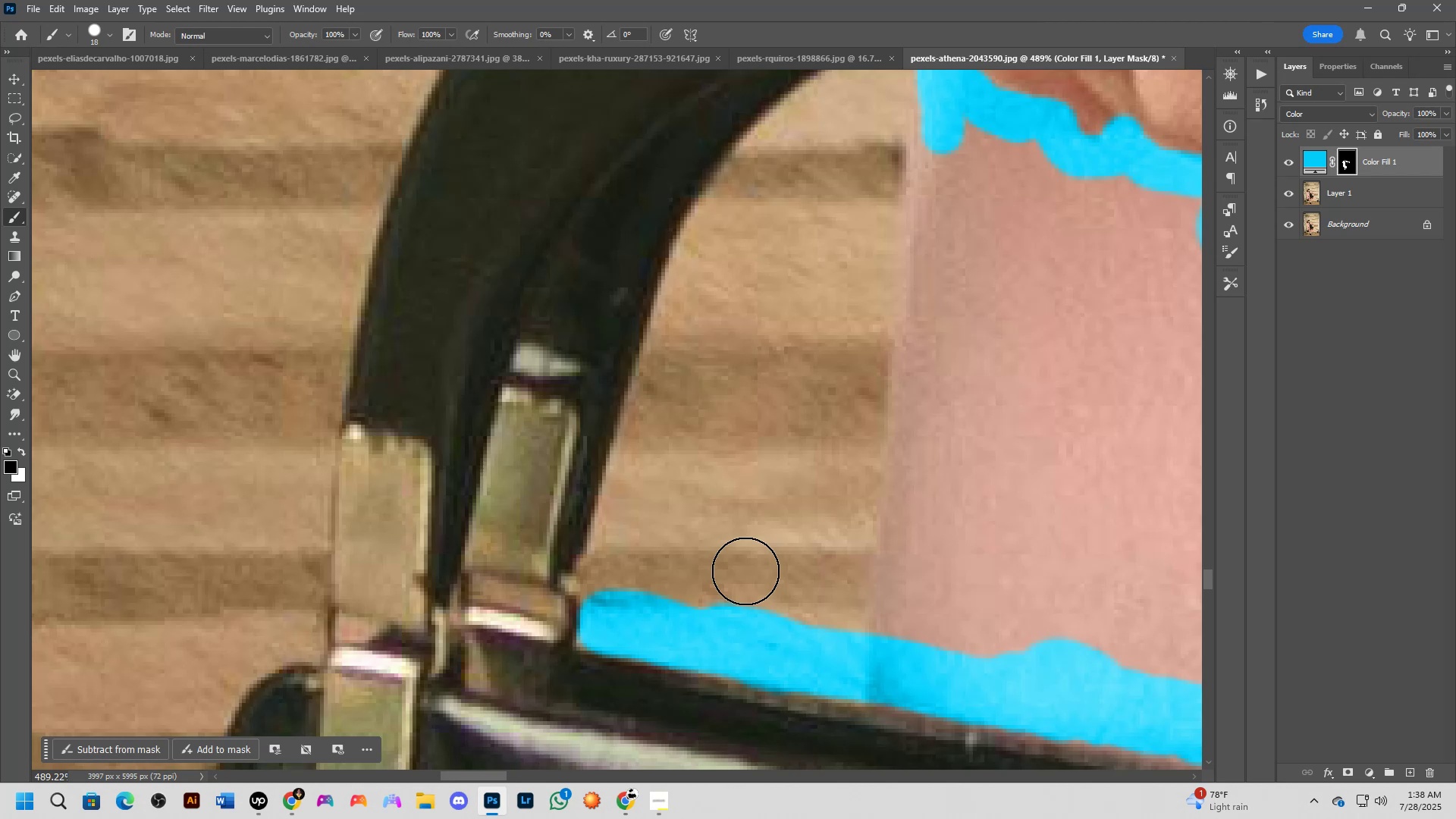 
hold_key(key=AltLeft, duration=0.94)
 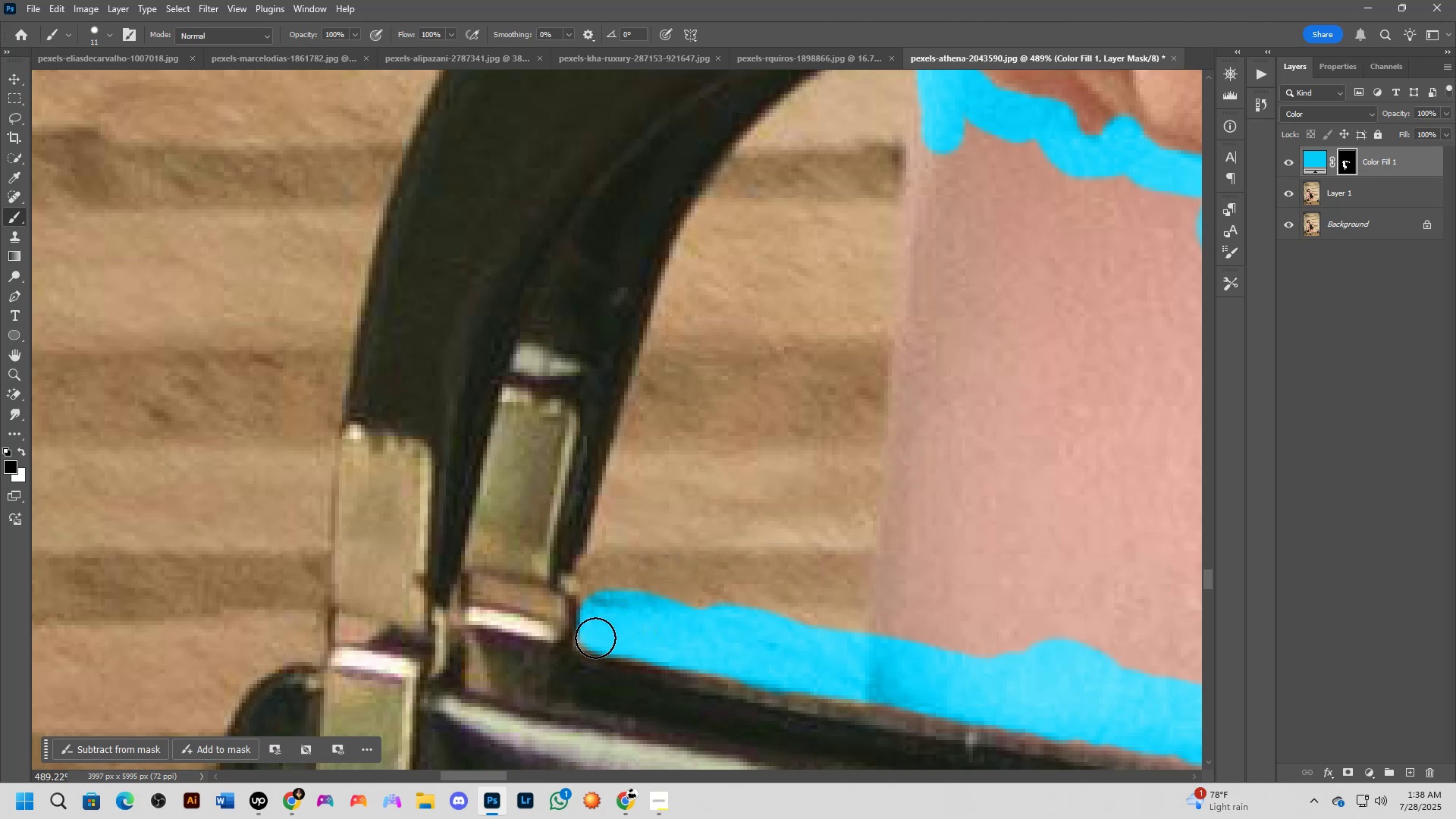 
left_click([595, 639])
 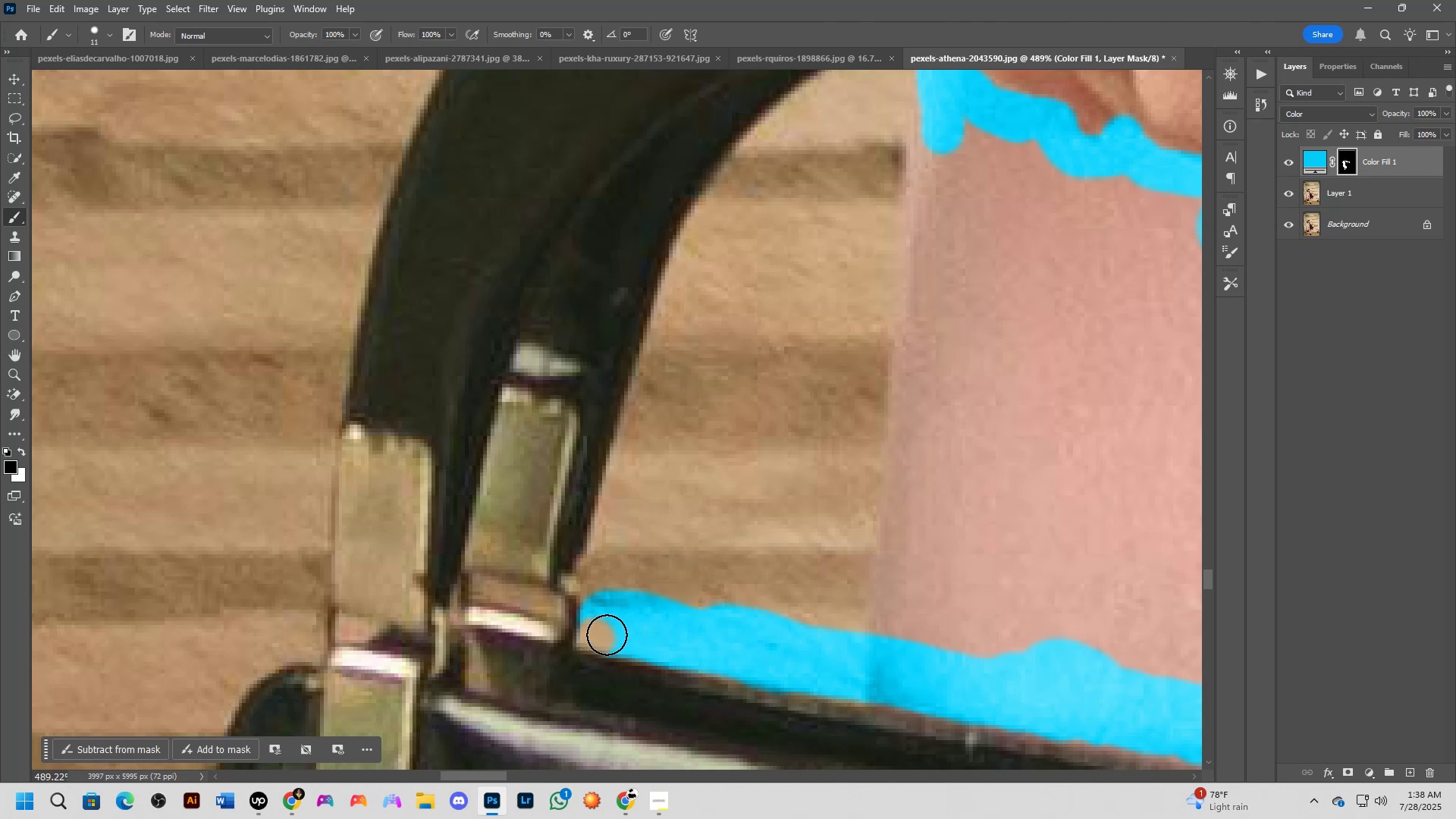 
key(X)
 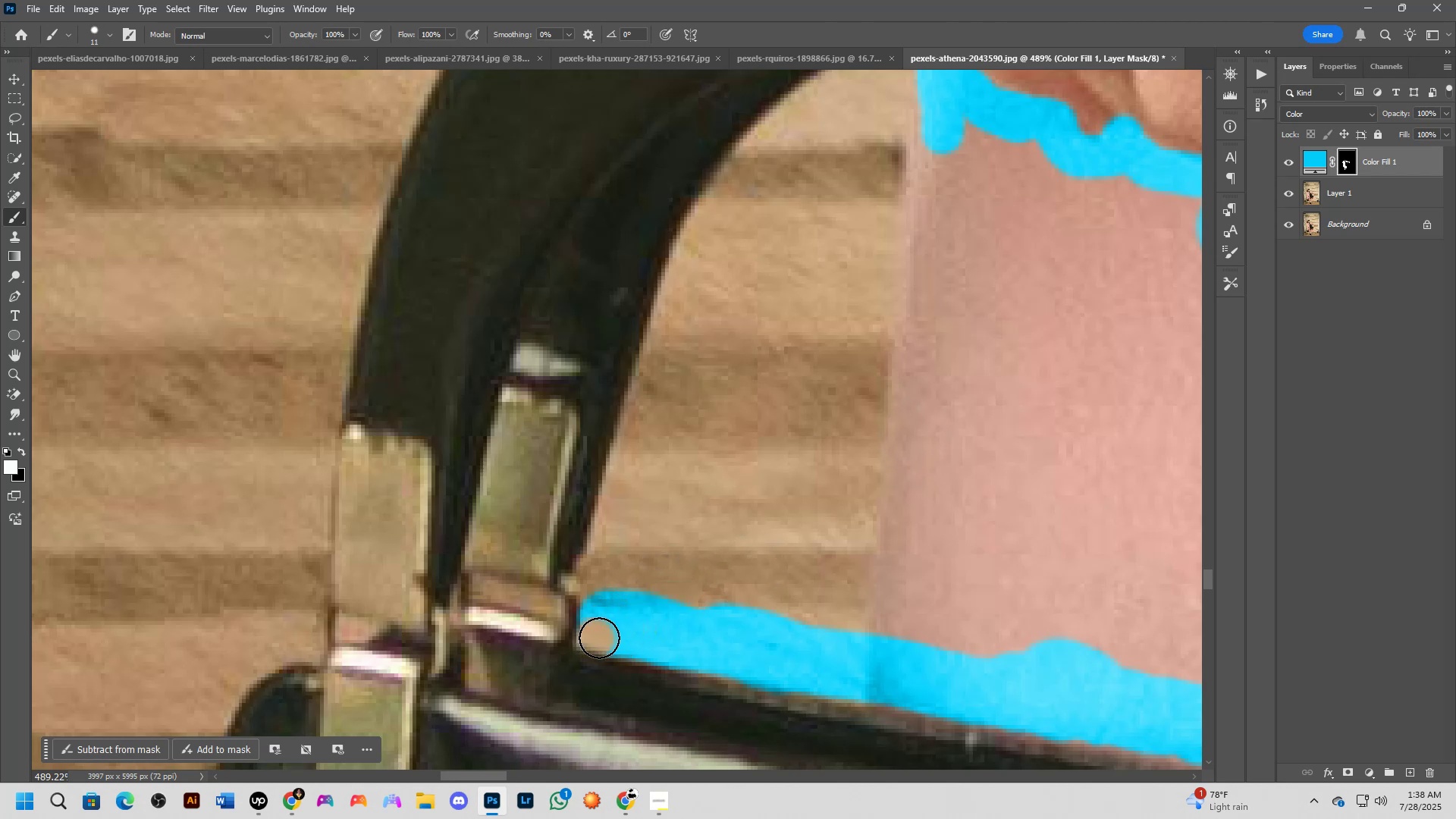 
left_click([599, 638])
 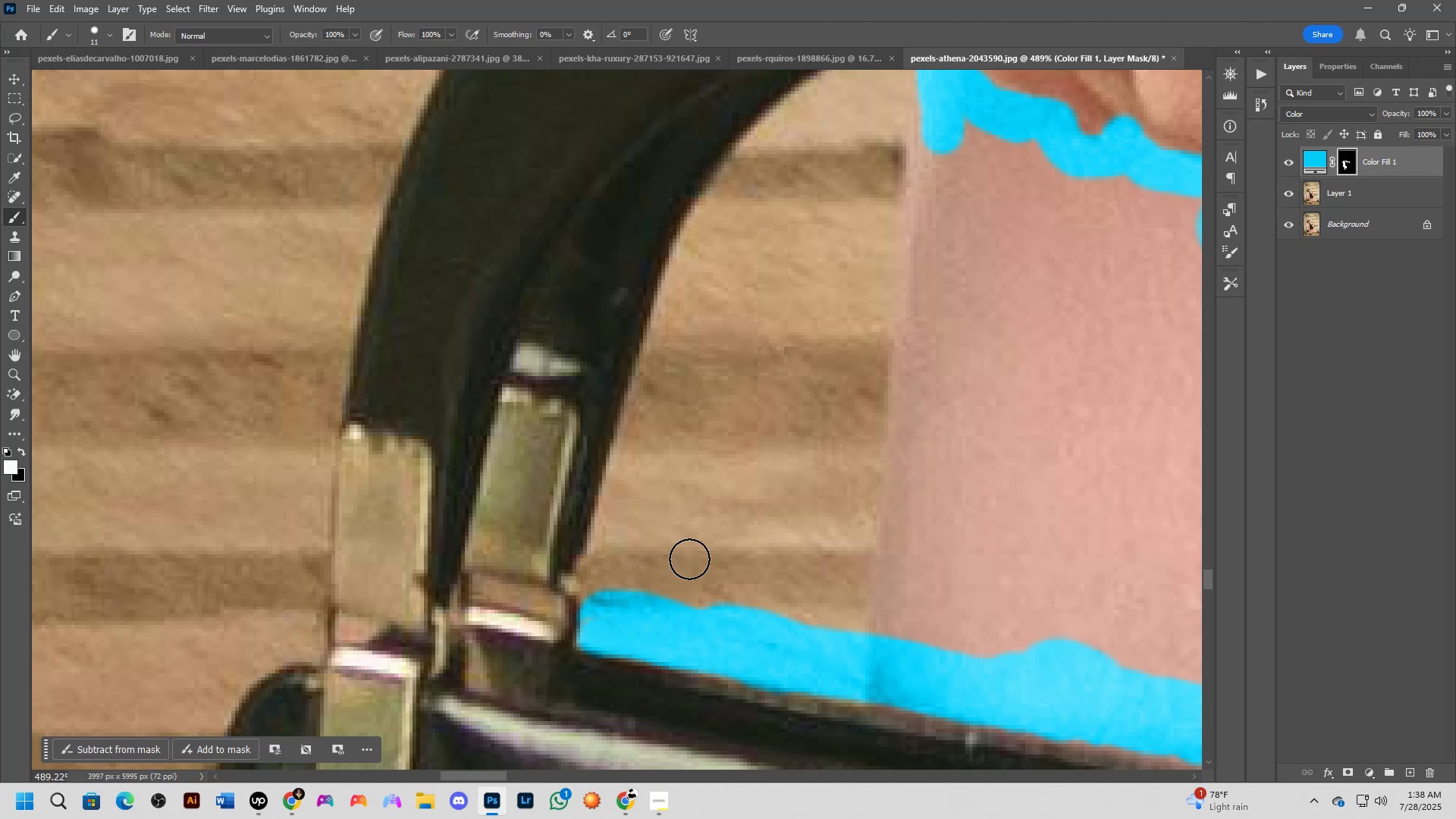 
hold_key(key=Space, duration=0.45)
 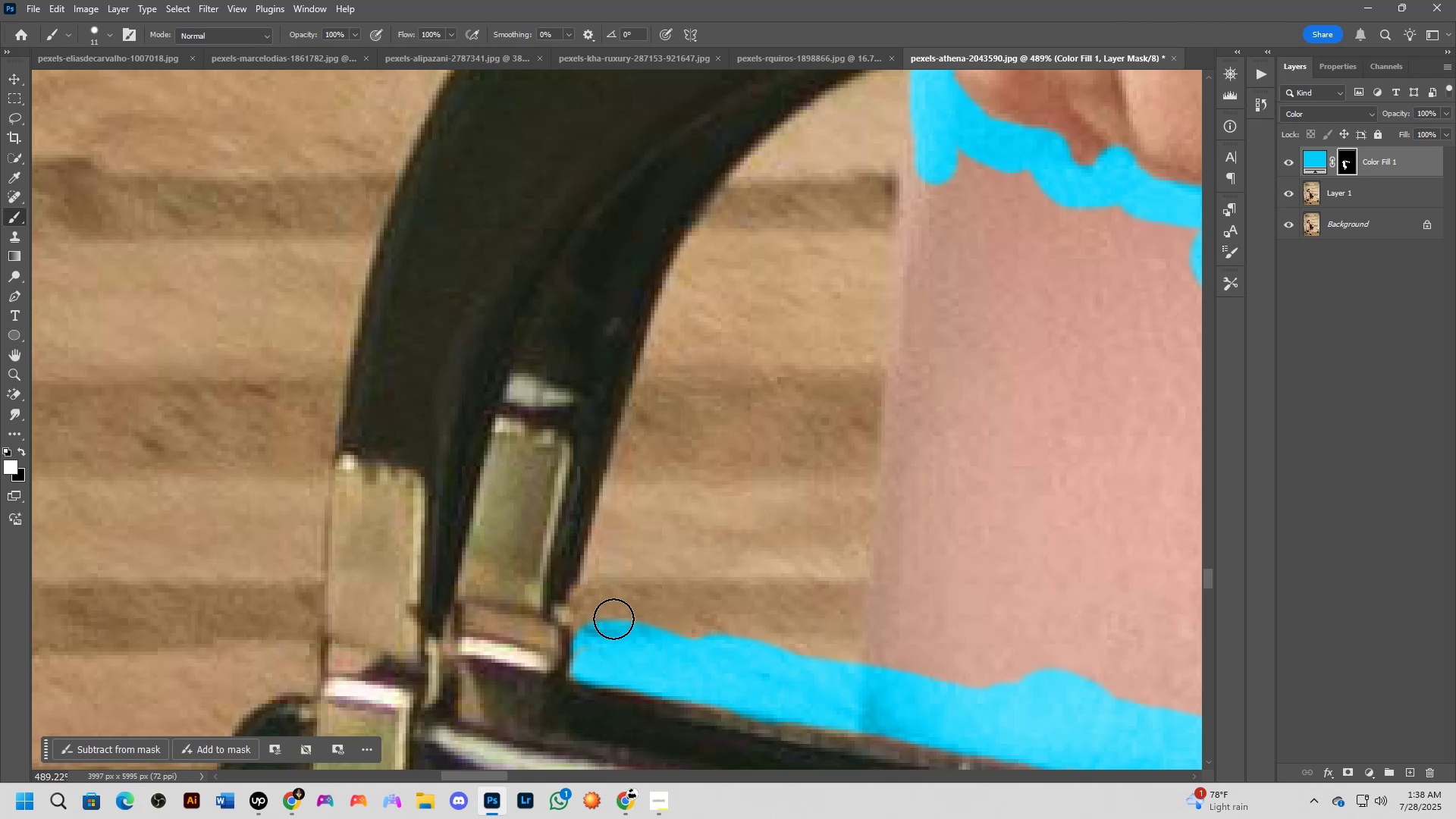 
left_click_drag(start_coordinate=[766, 480], to_coordinate=[759, 510])
 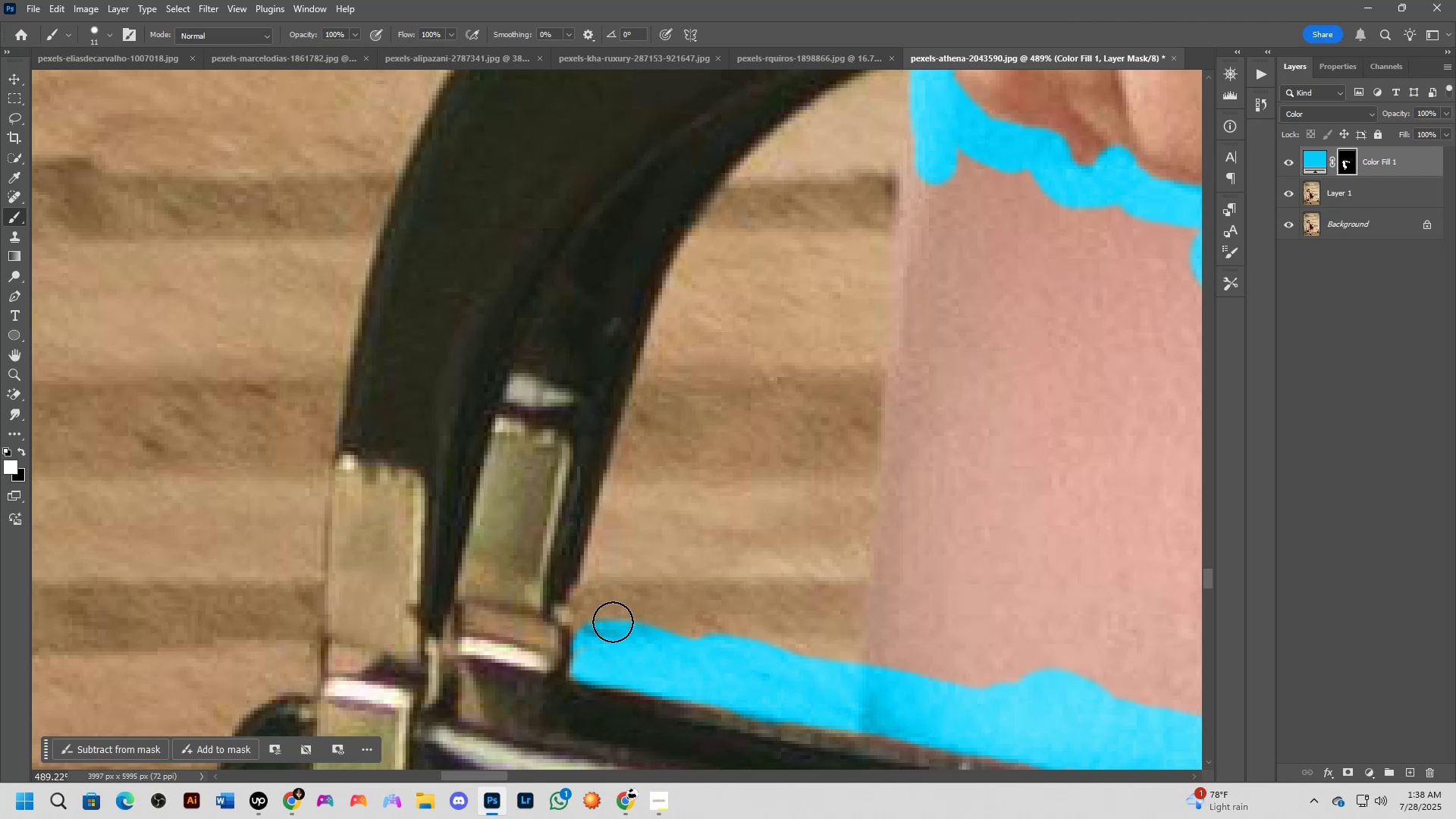 
left_click_drag(start_coordinate=[593, 632], to_coordinate=[582, 595])
 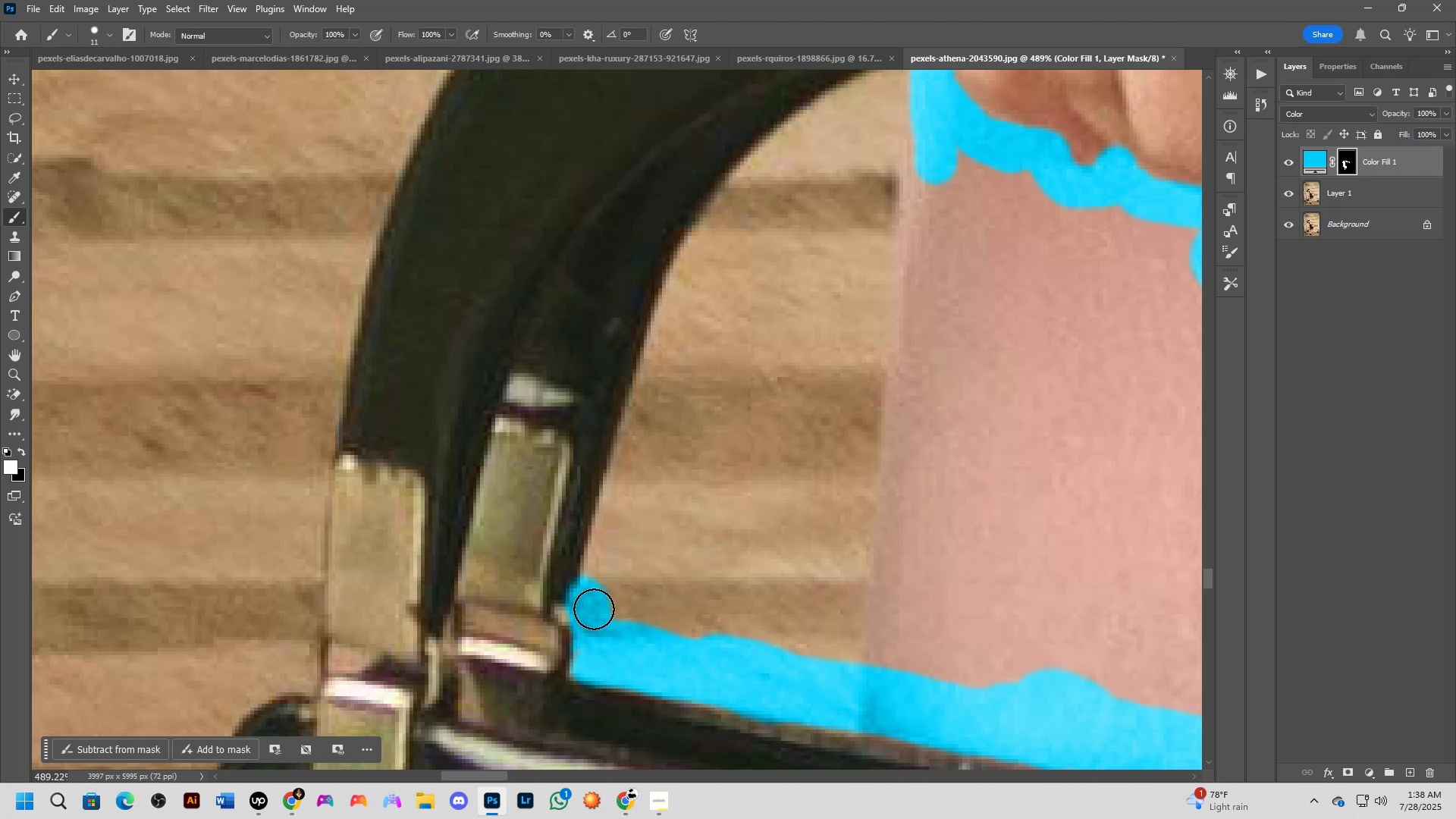 
type(xx)
 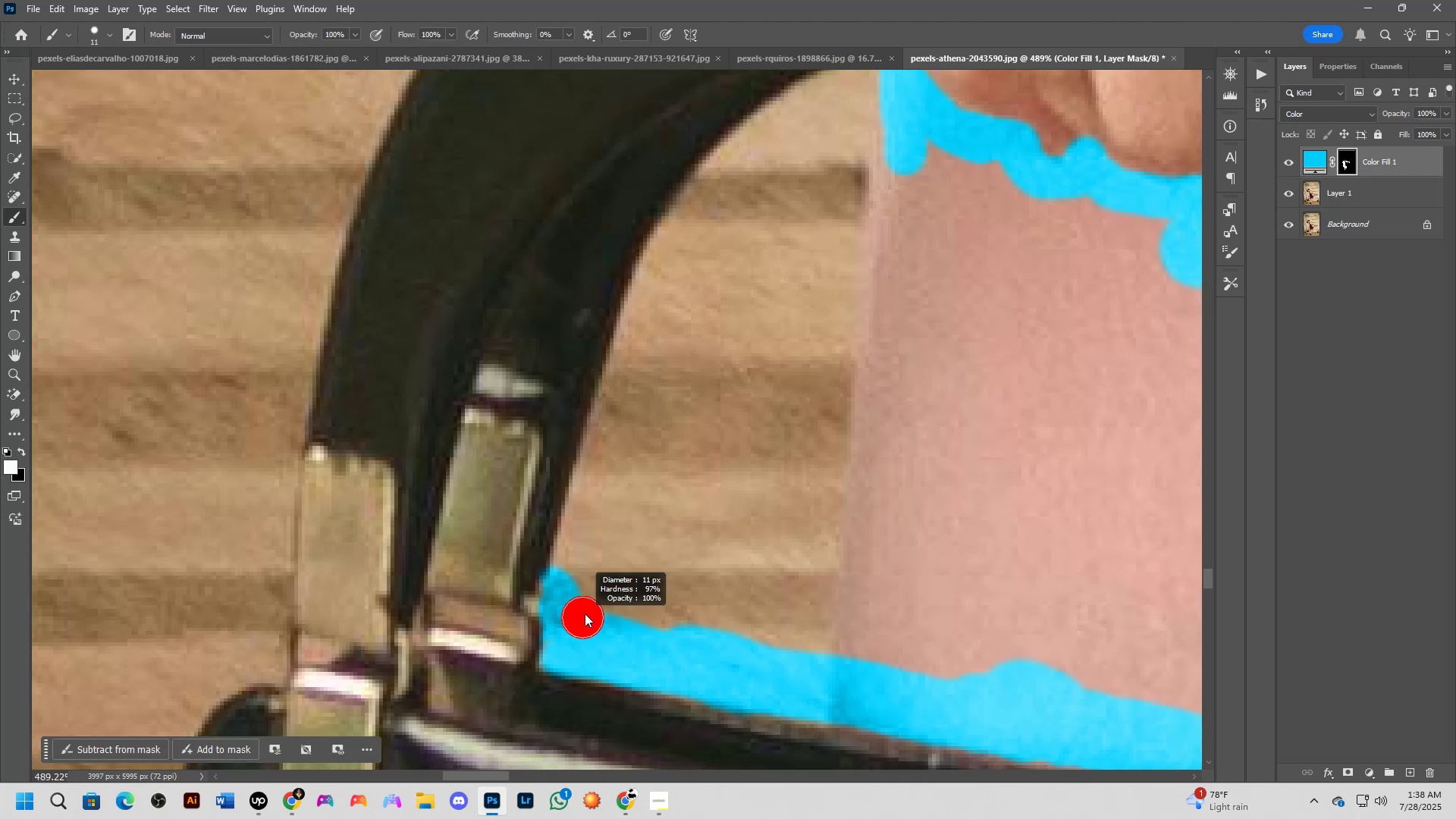 
left_click_drag(start_coordinate=[551, 599], to_coordinate=[551, 605])
 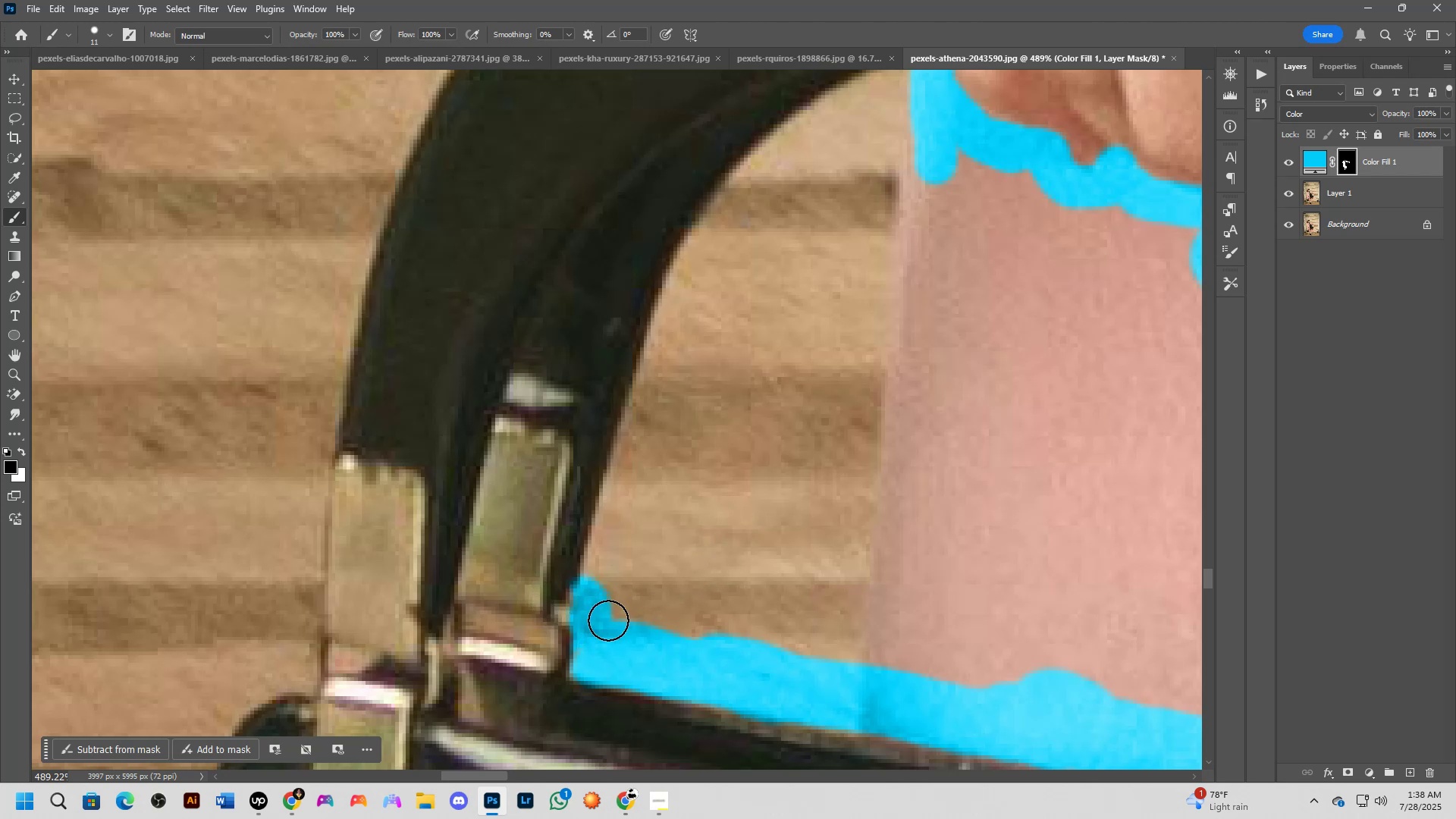 
hold_key(key=Space, duration=0.47)
 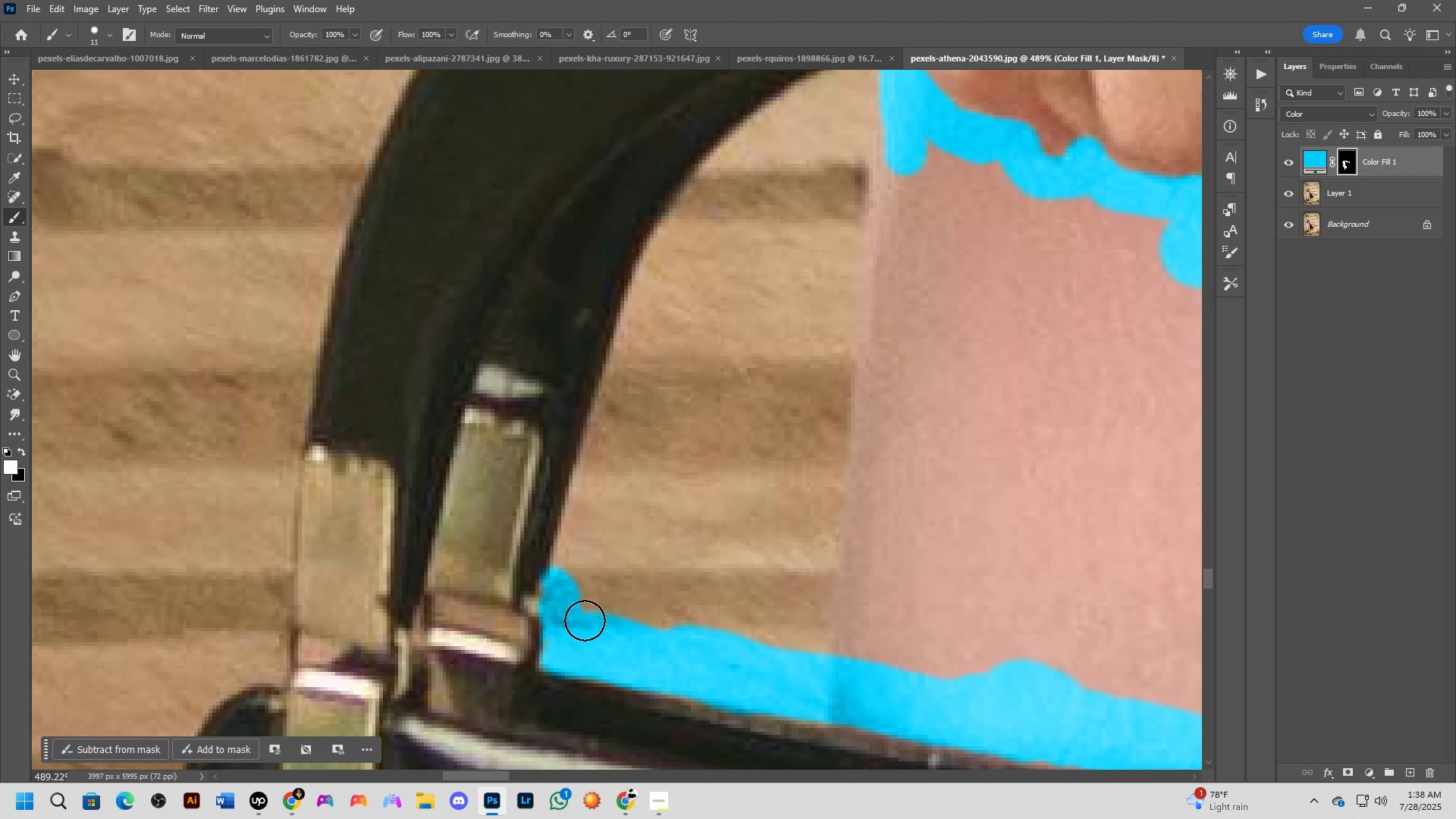 
left_click_drag(start_coordinate=[605, 618], to_coordinate=[575, 609])
 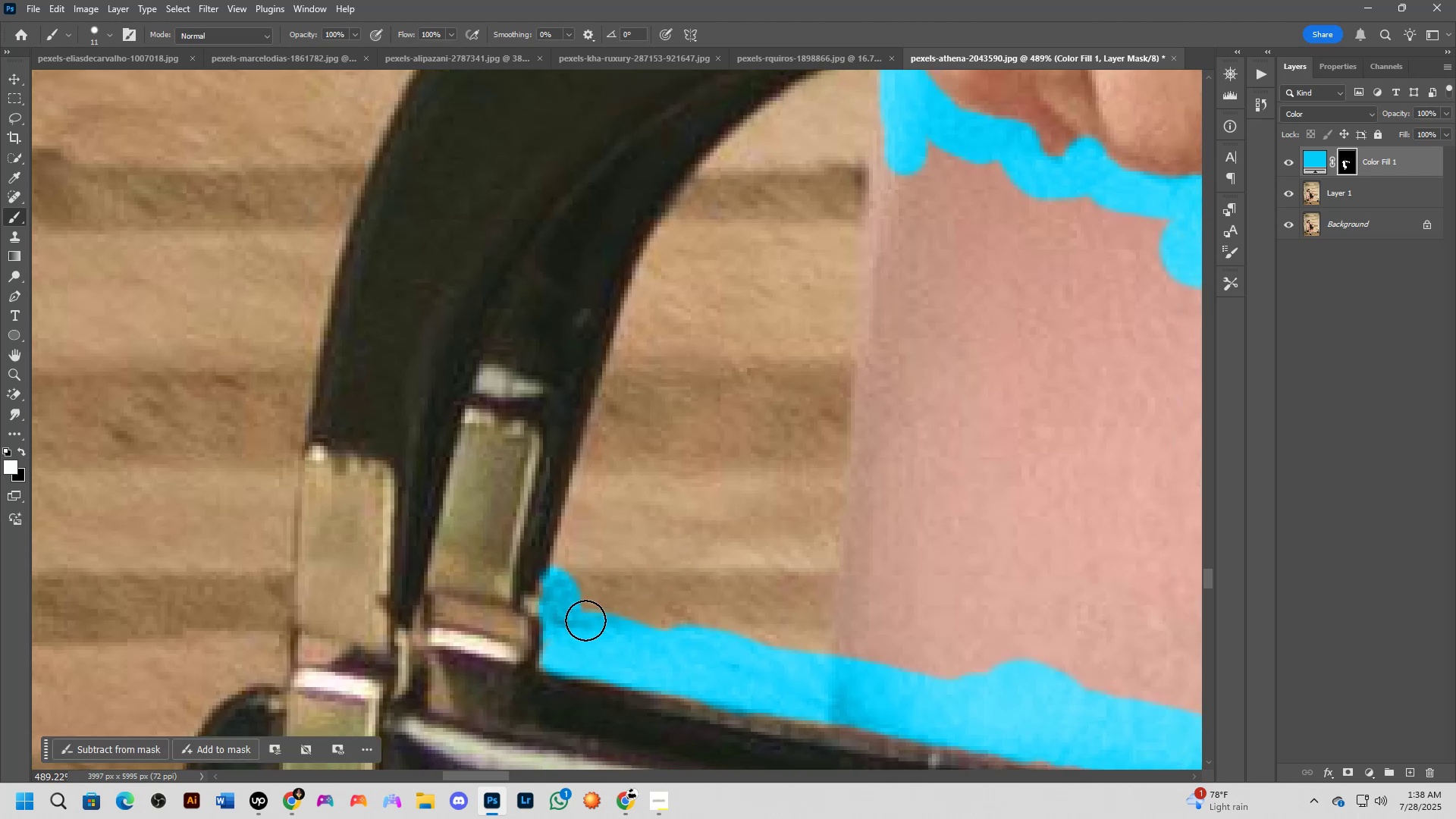 
hold_key(key=AltLeft, duration=0.82)
 